 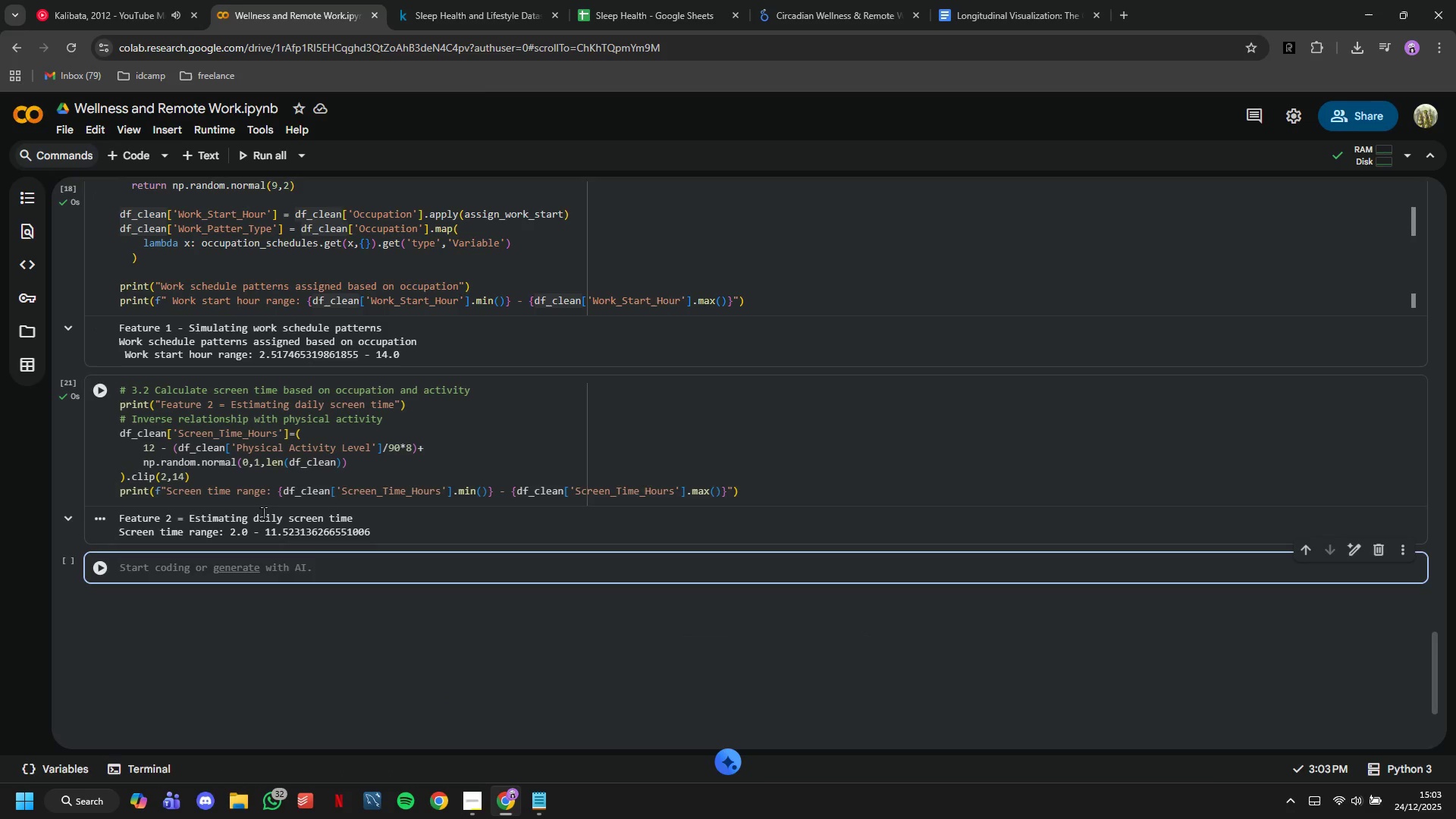 
type(# 3.3 Circadian Alignment Score)
 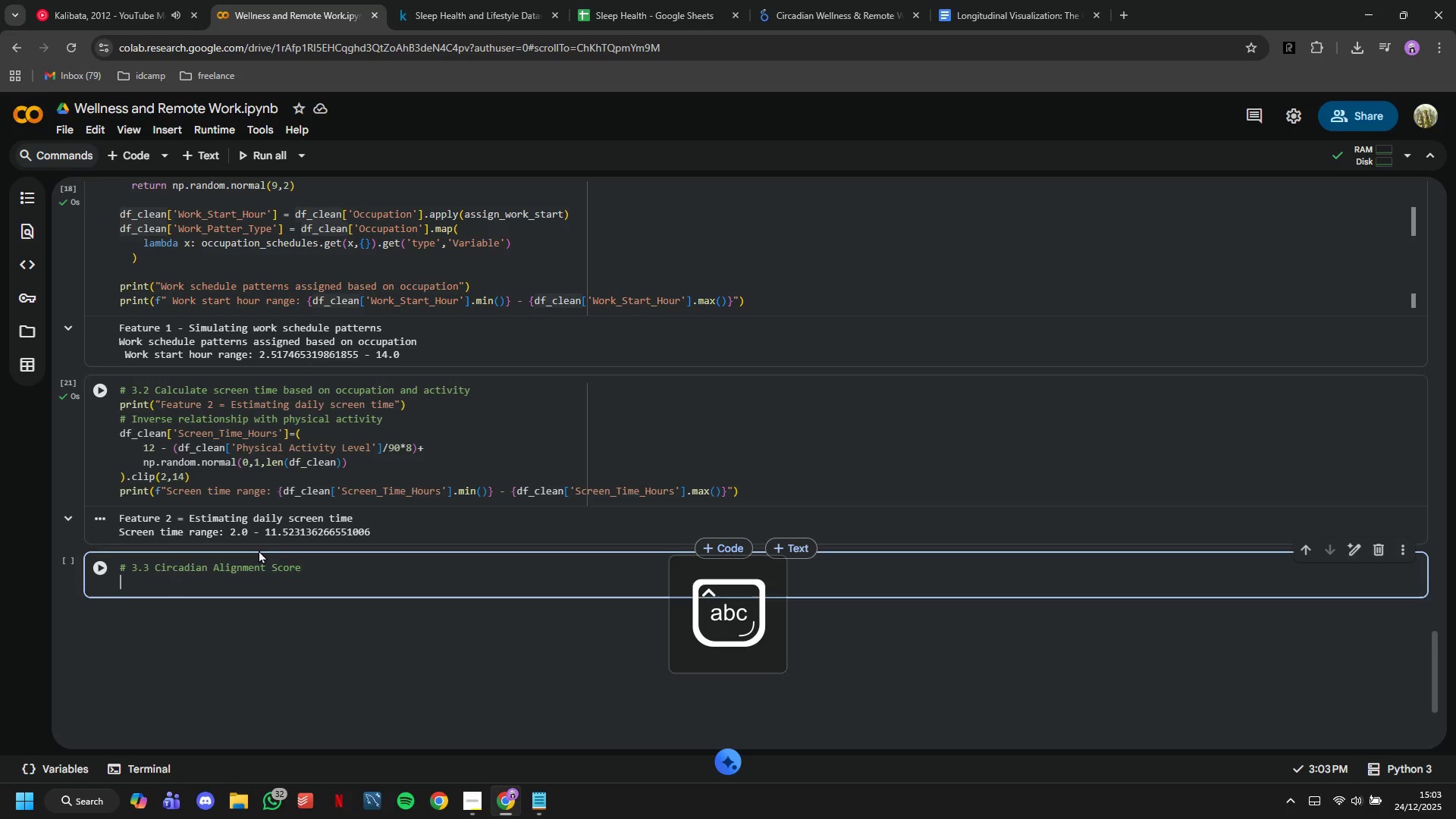 
key(Enter)
 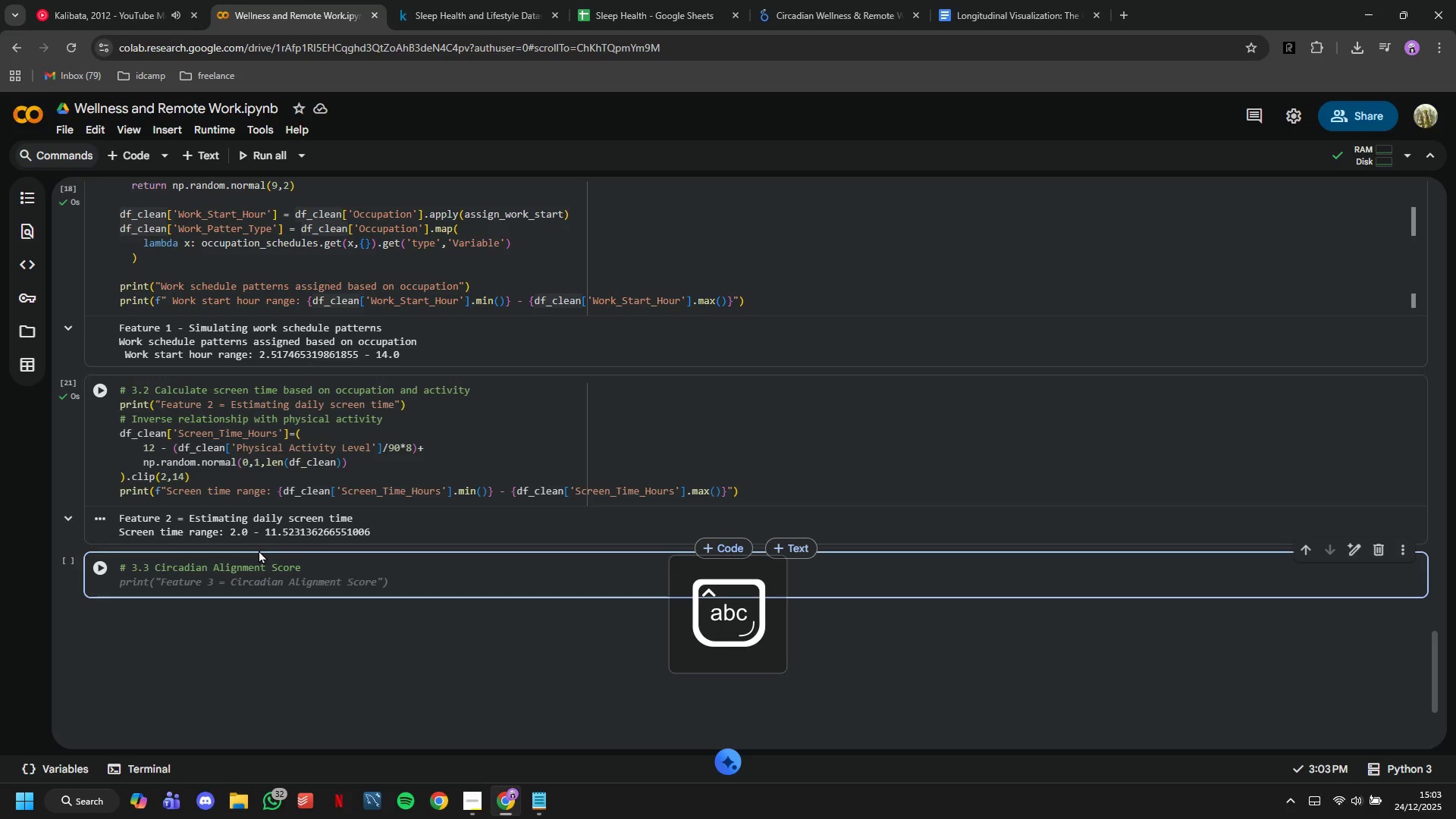 
type(print(" )
key(Backspace)
type(Feature 3 - Computing Circadian Alignment Score)
 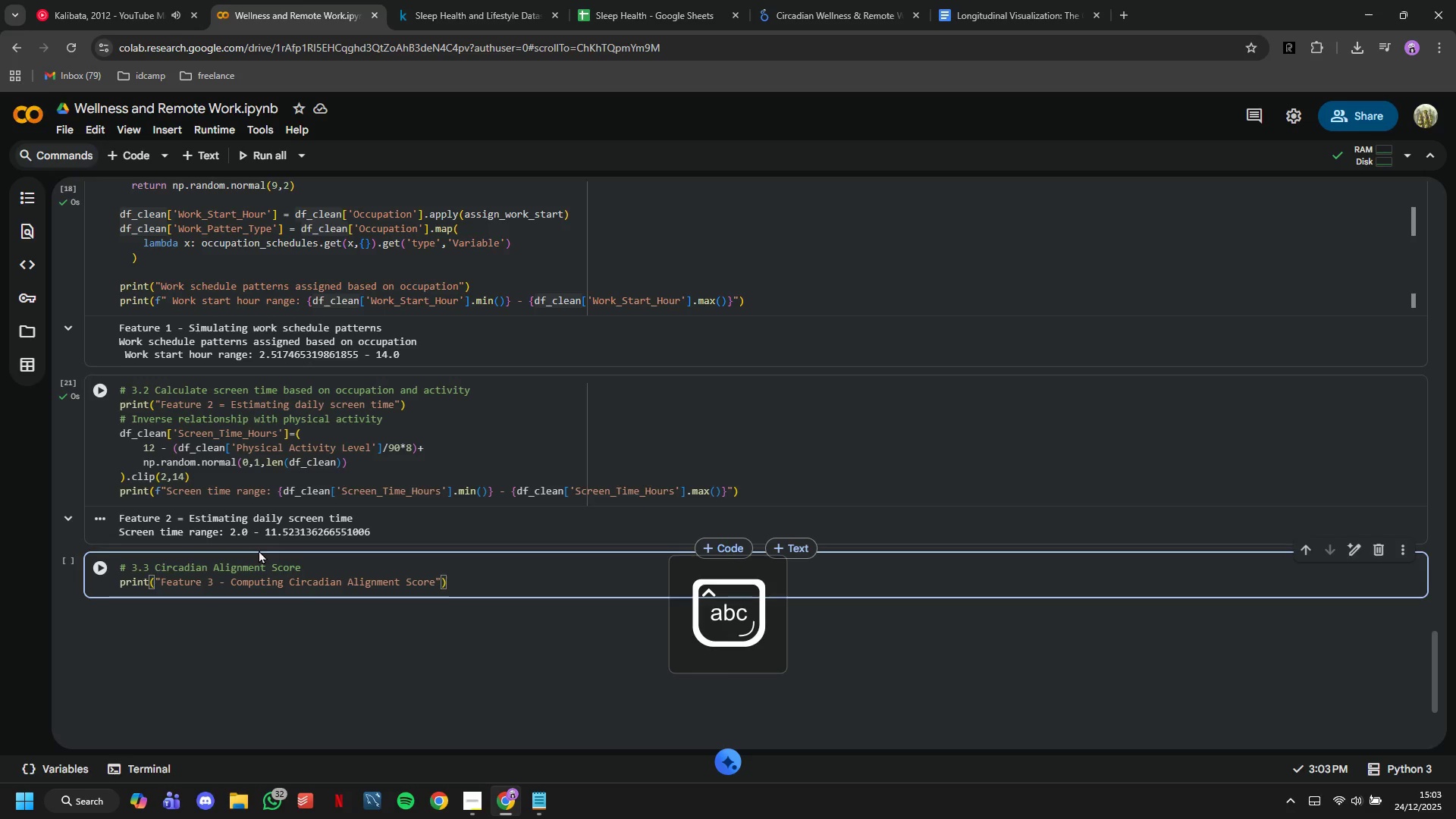 
key(ArrowRight)
 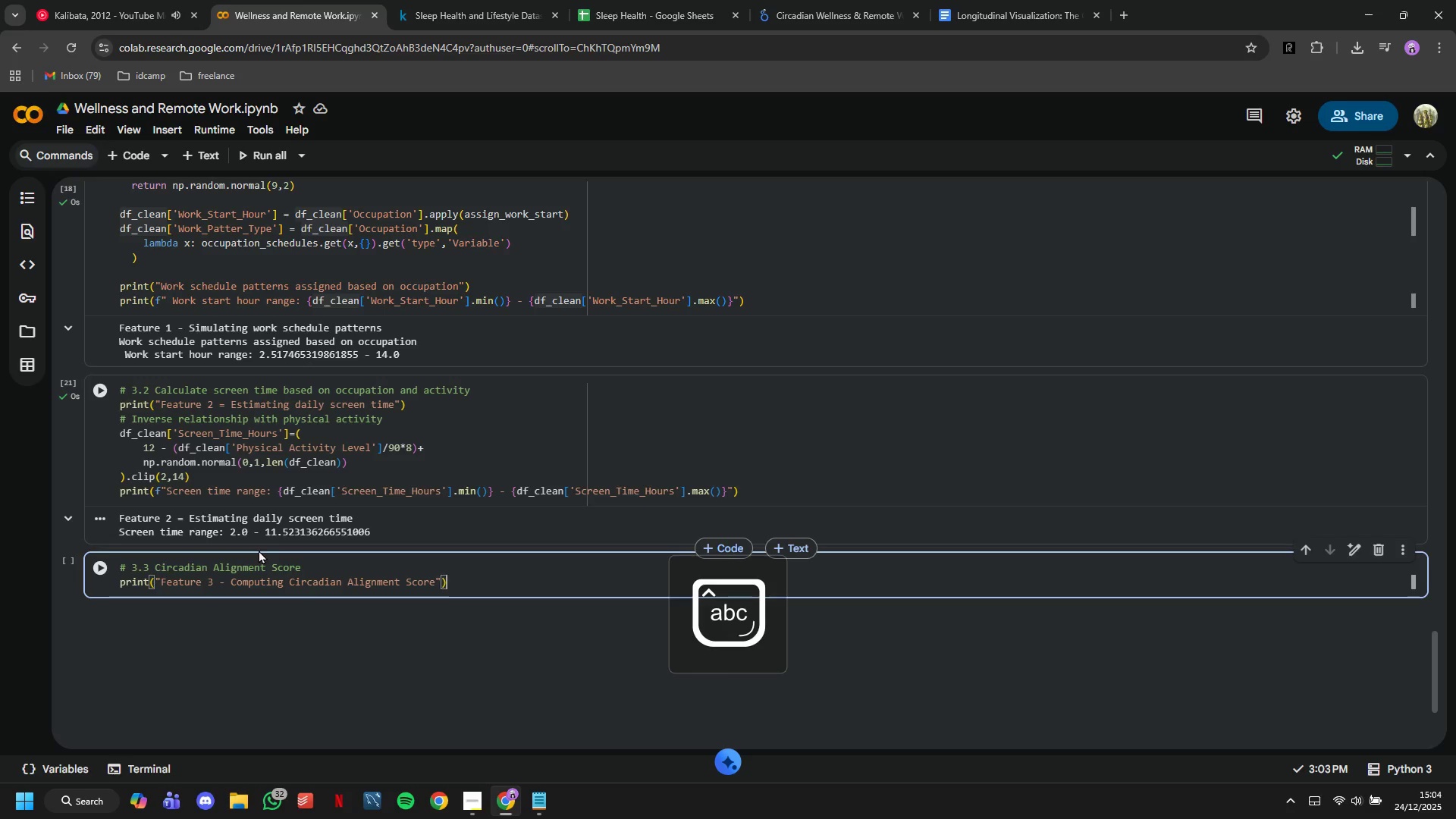 
key(ArrowRight)
 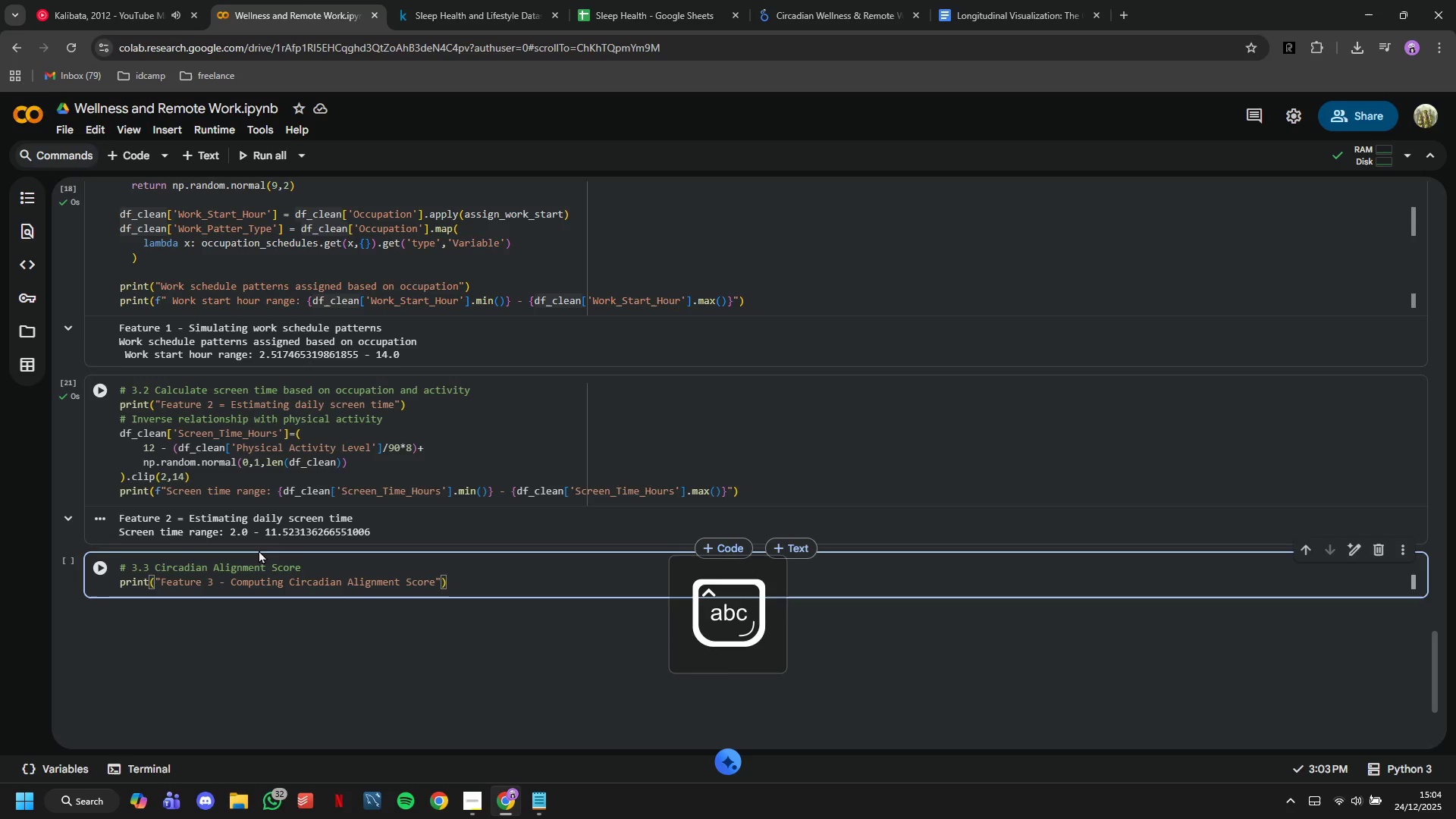 
key(Enter)
 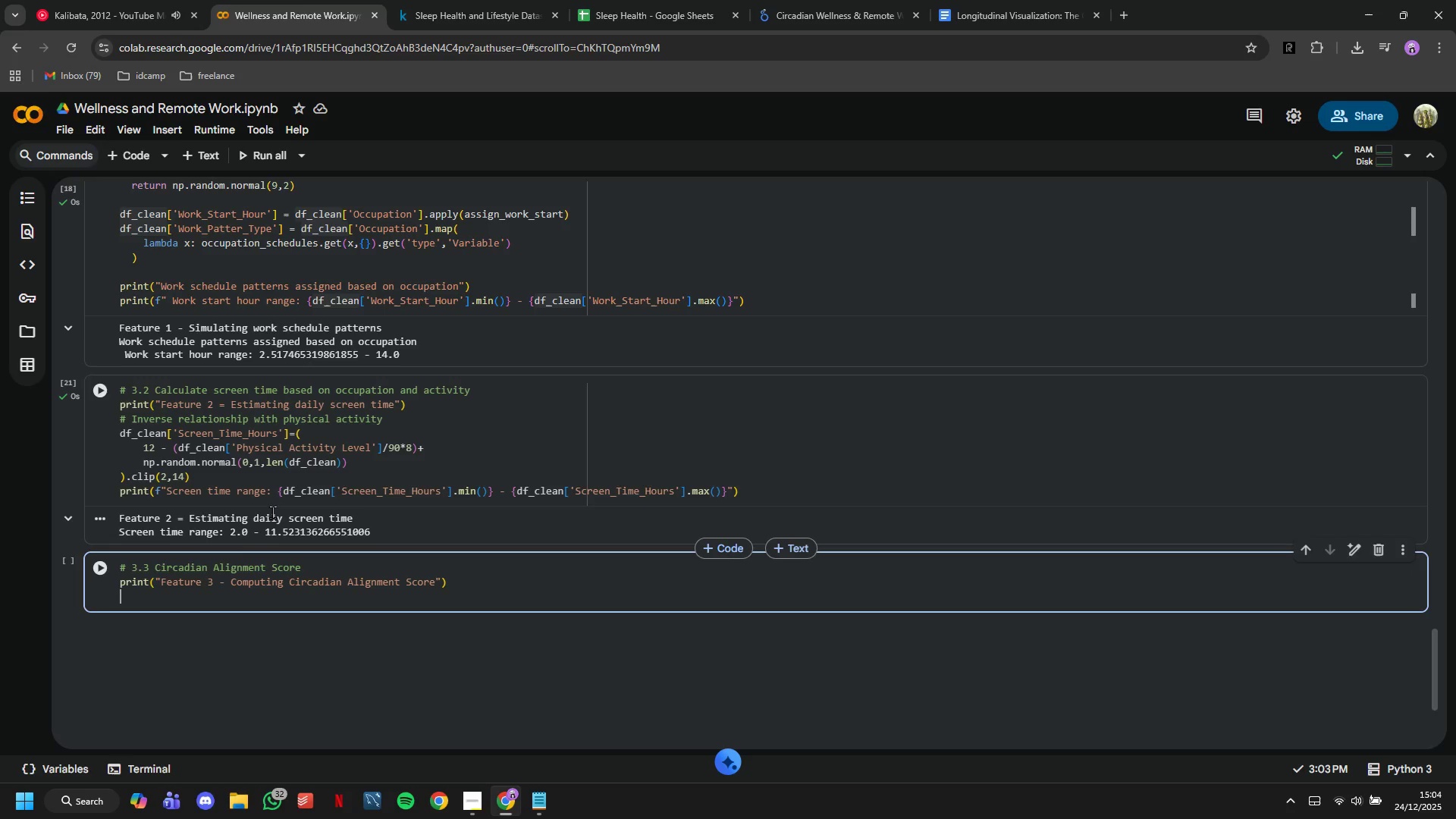 
type(# Solar noon is r=t)
key(Backspace)
key(Backspace)
key(Backspace)
type(typically aroung)
key(Backspace)
type(d 12-99)
key(Backspace)
key(Backspace)
key(Backspace)
type(:00-13:00)
 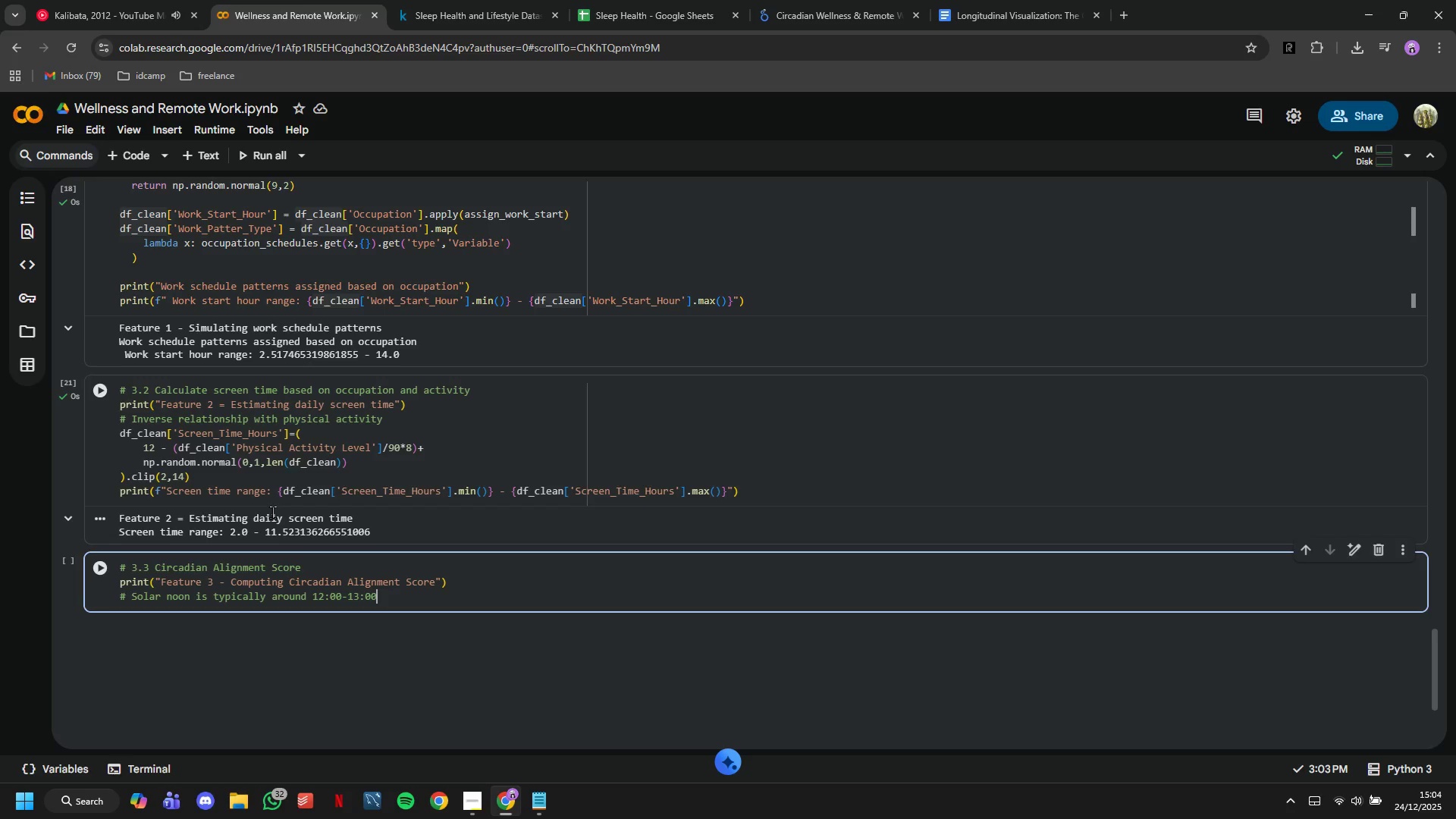 
key(Enter)
 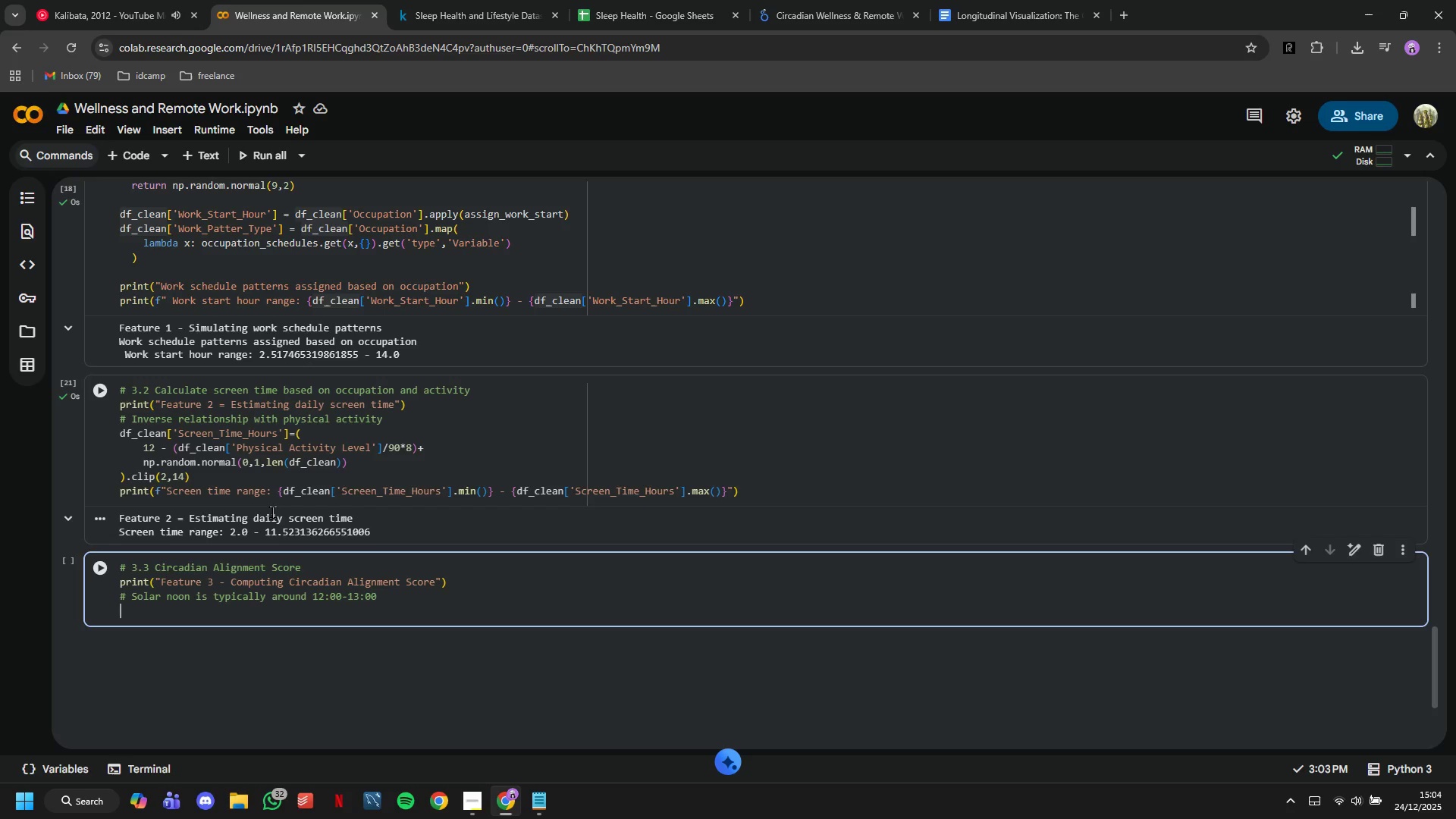 
type(# Closer work star )
key(Backspace)
type(t to this = better circadian all)
key(Backspace)
type(ignment)
 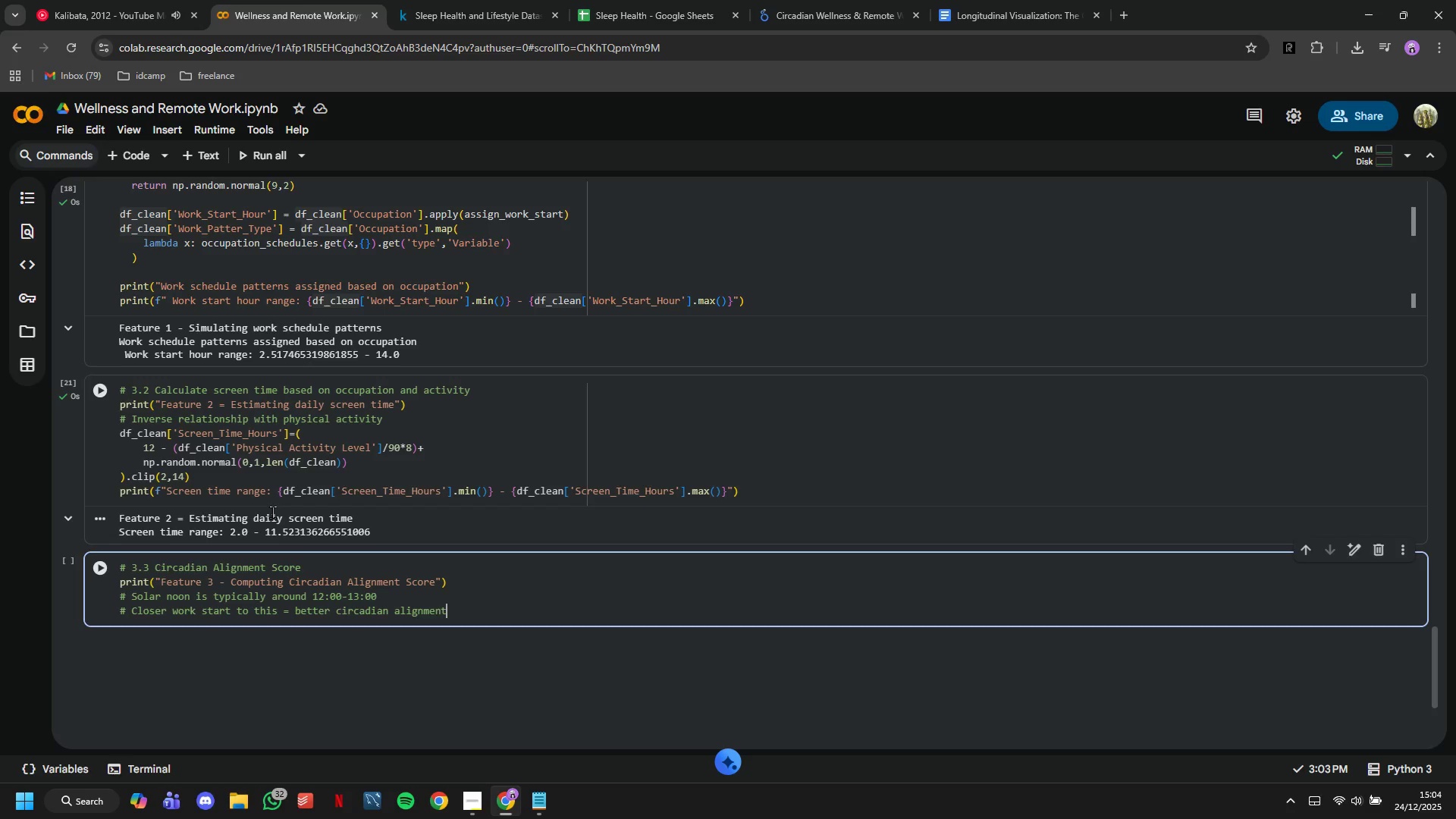 
key(Enter)
 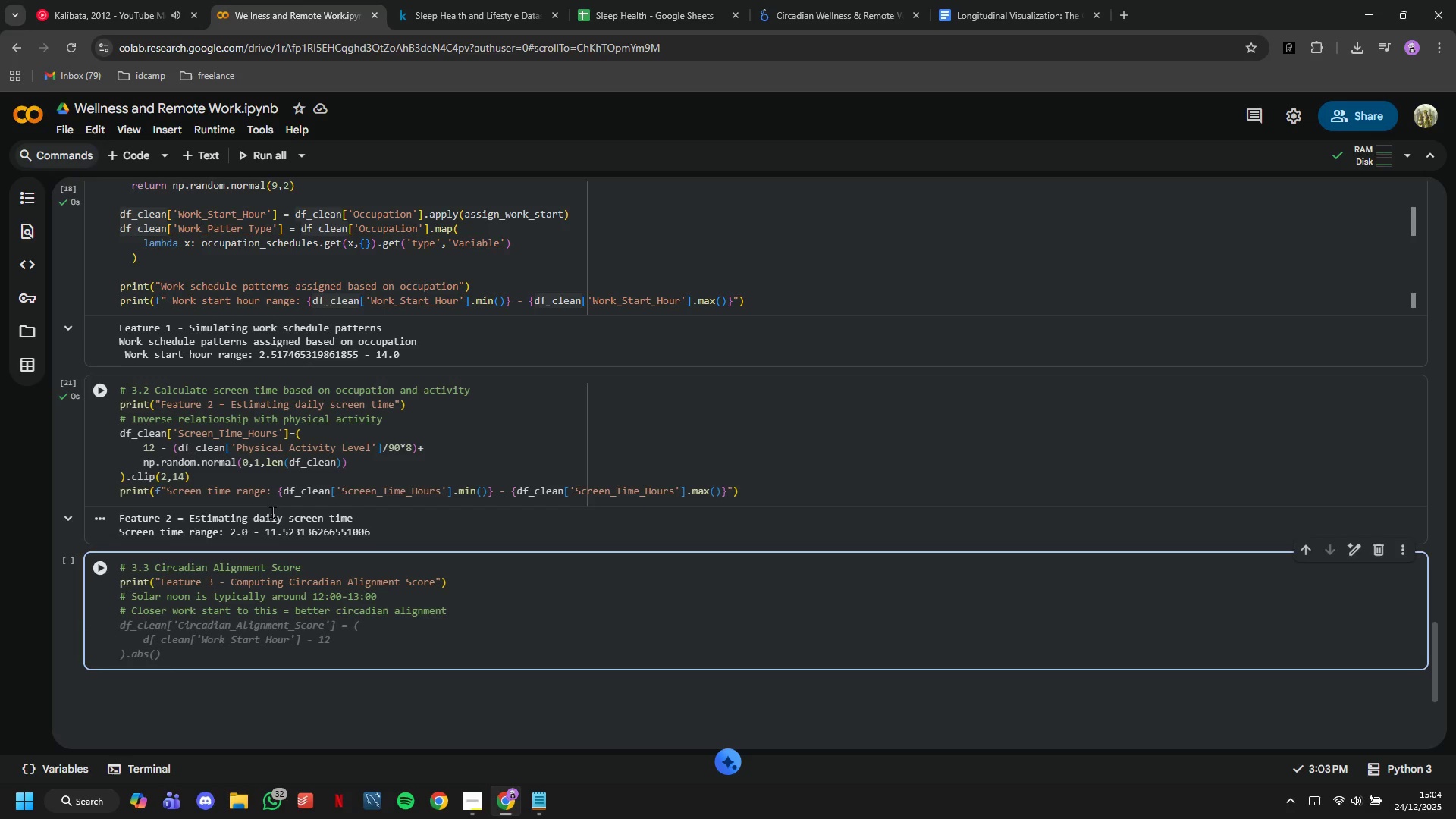 
type(df_clean['Solar_Deviation)
 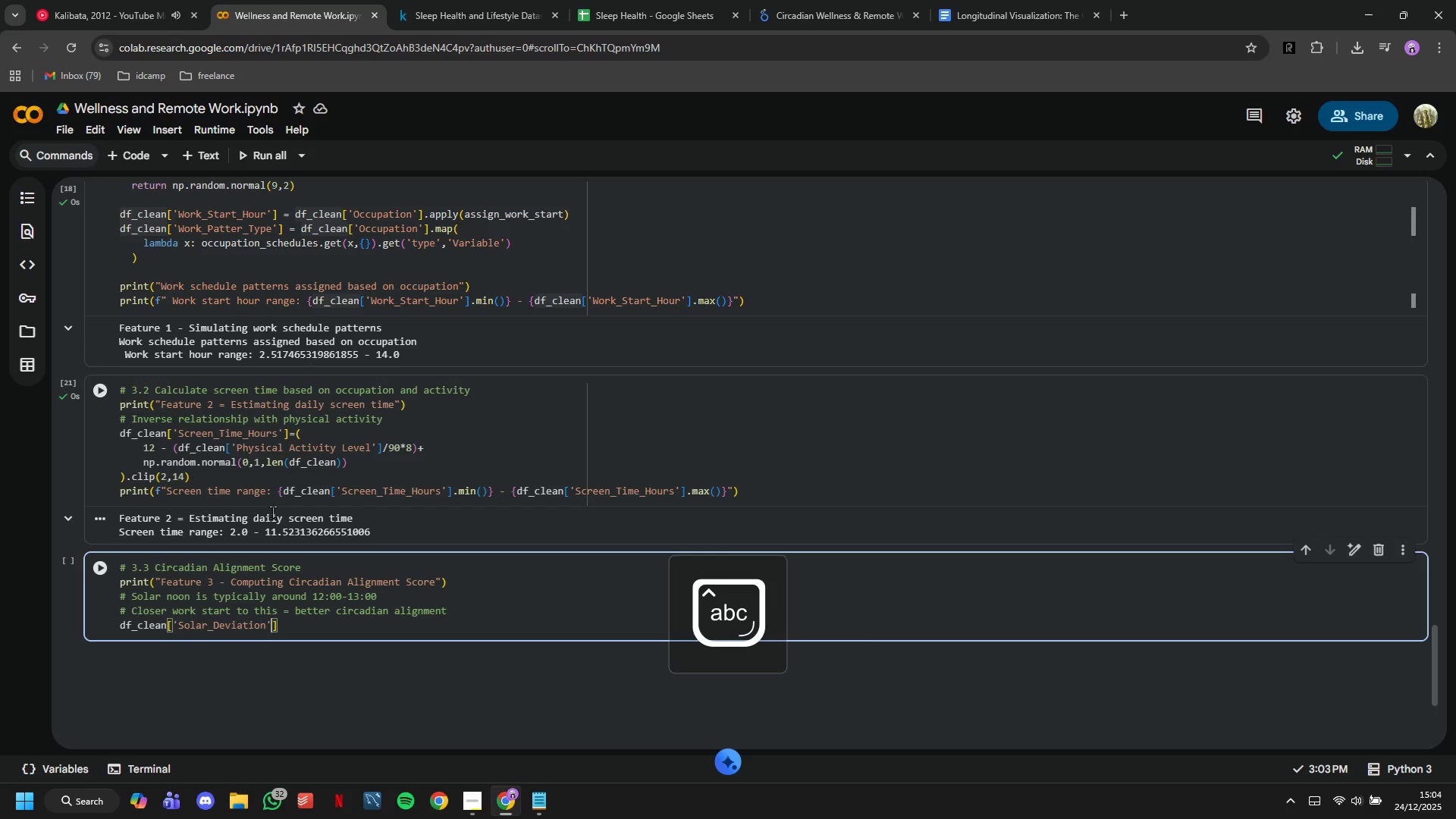 
key(ArrowRight)
 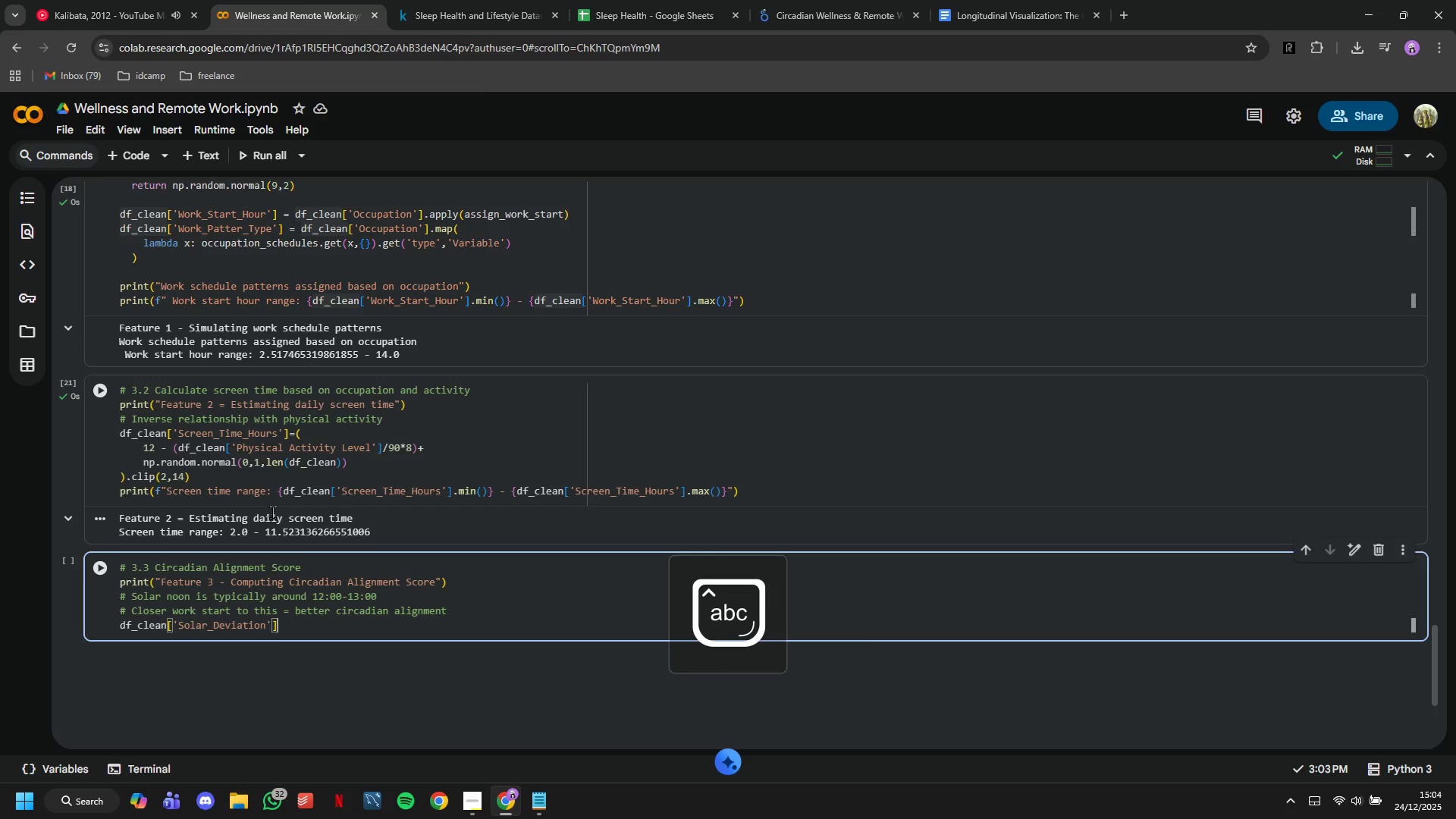 
key(ArrowRight)
 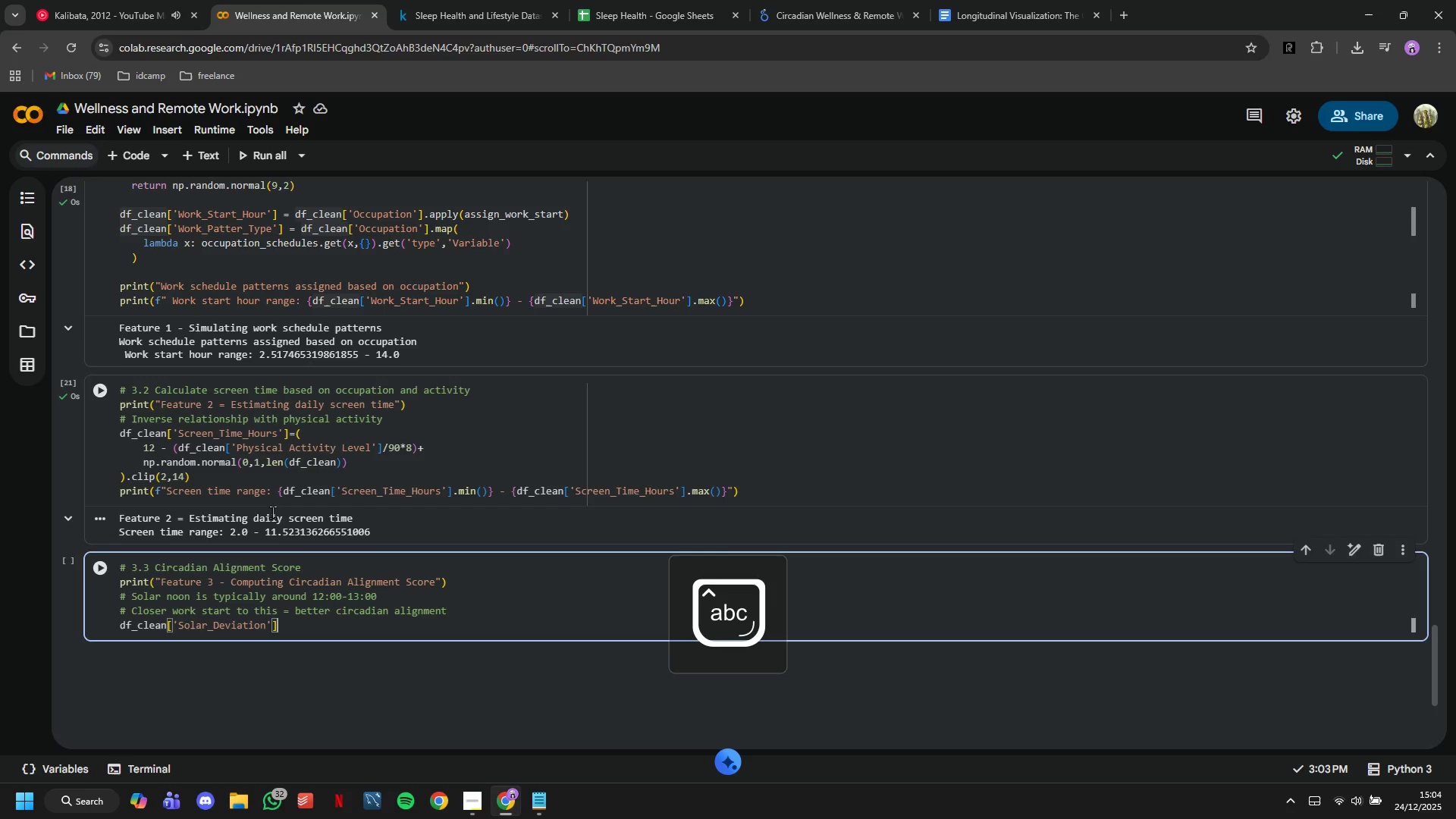 
type( = abs(df_clean)
key(Tab)
type(['Wo)
 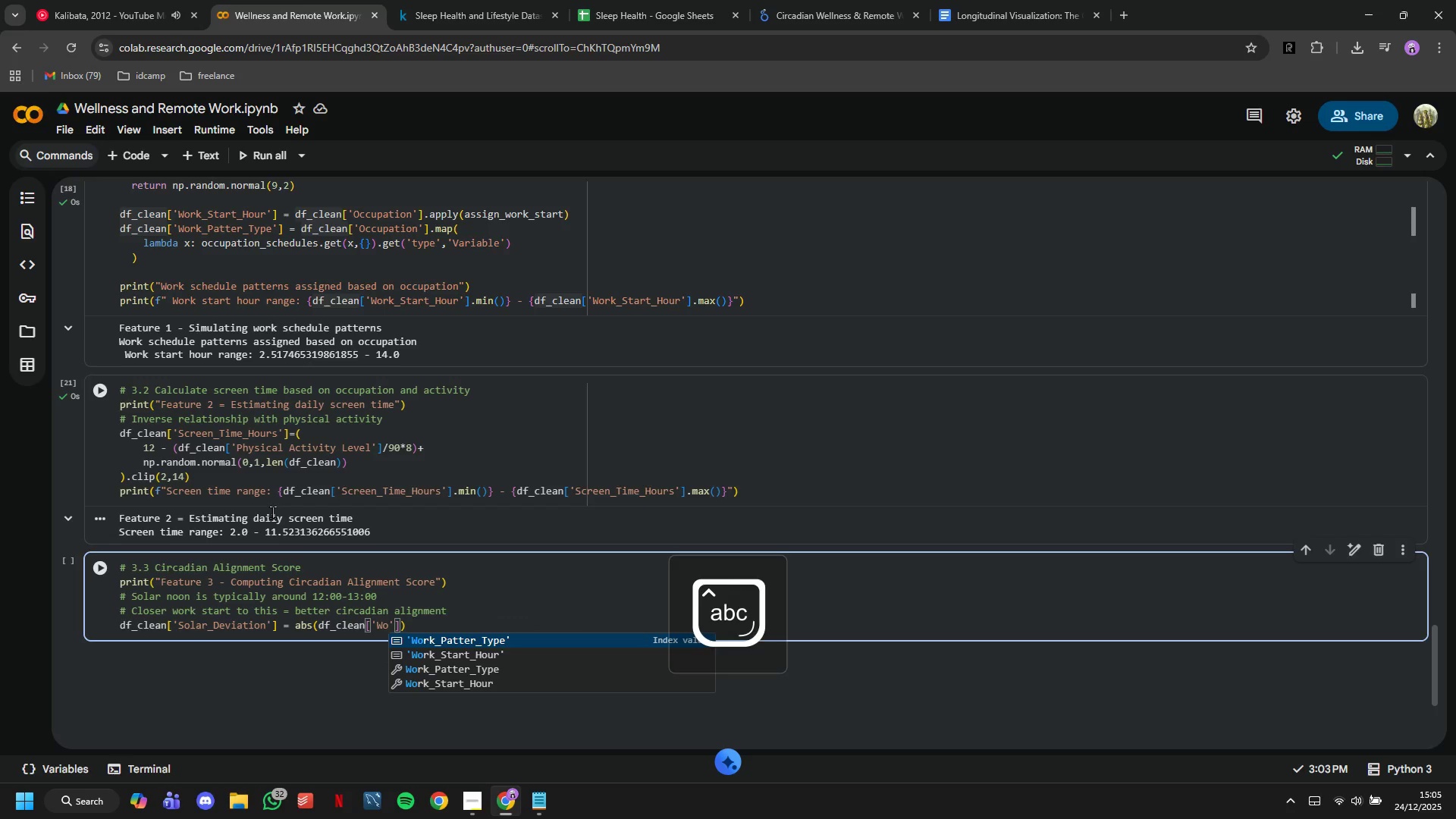 
key(ArrowDown)
 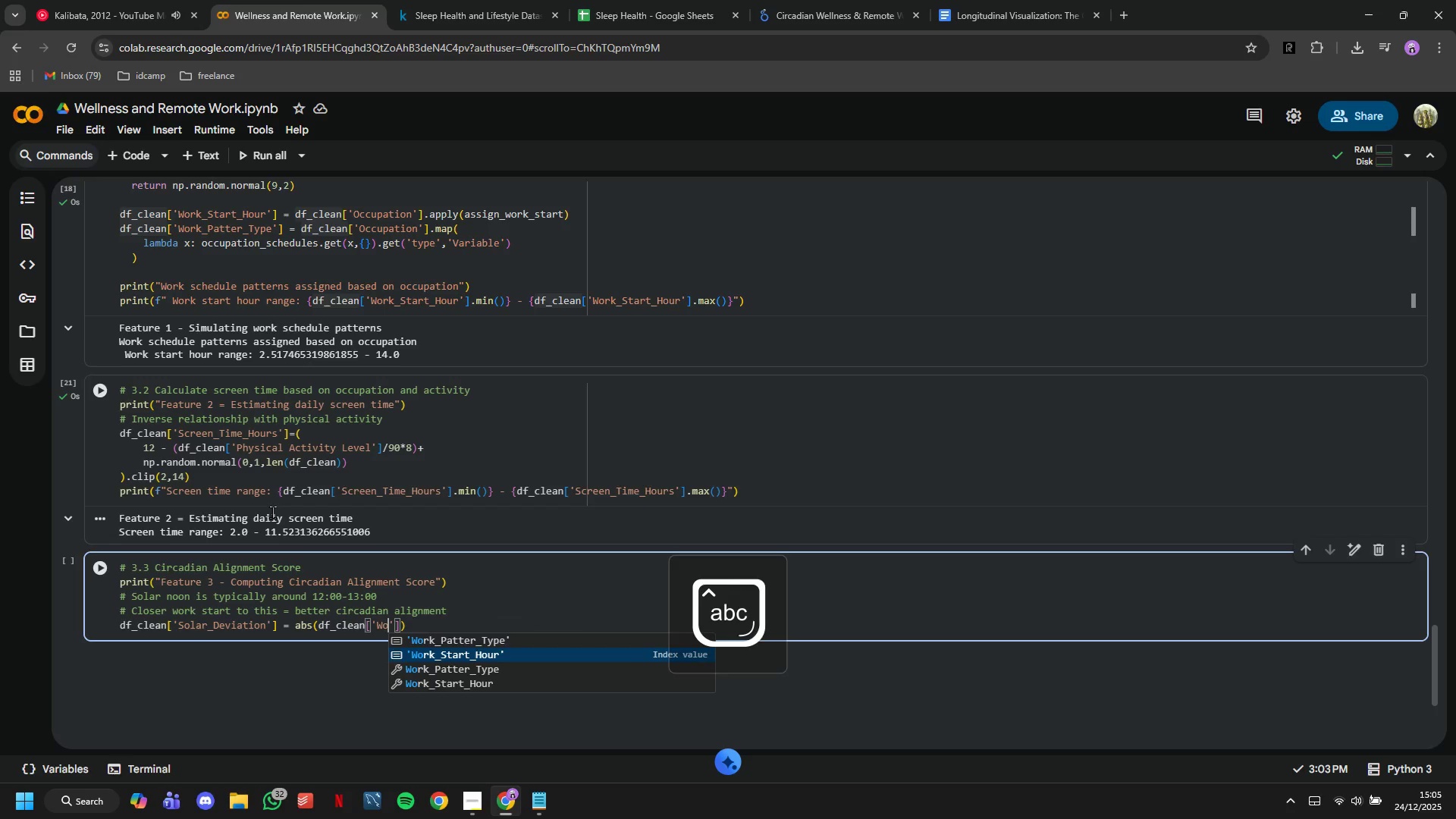 
key(Enter)
 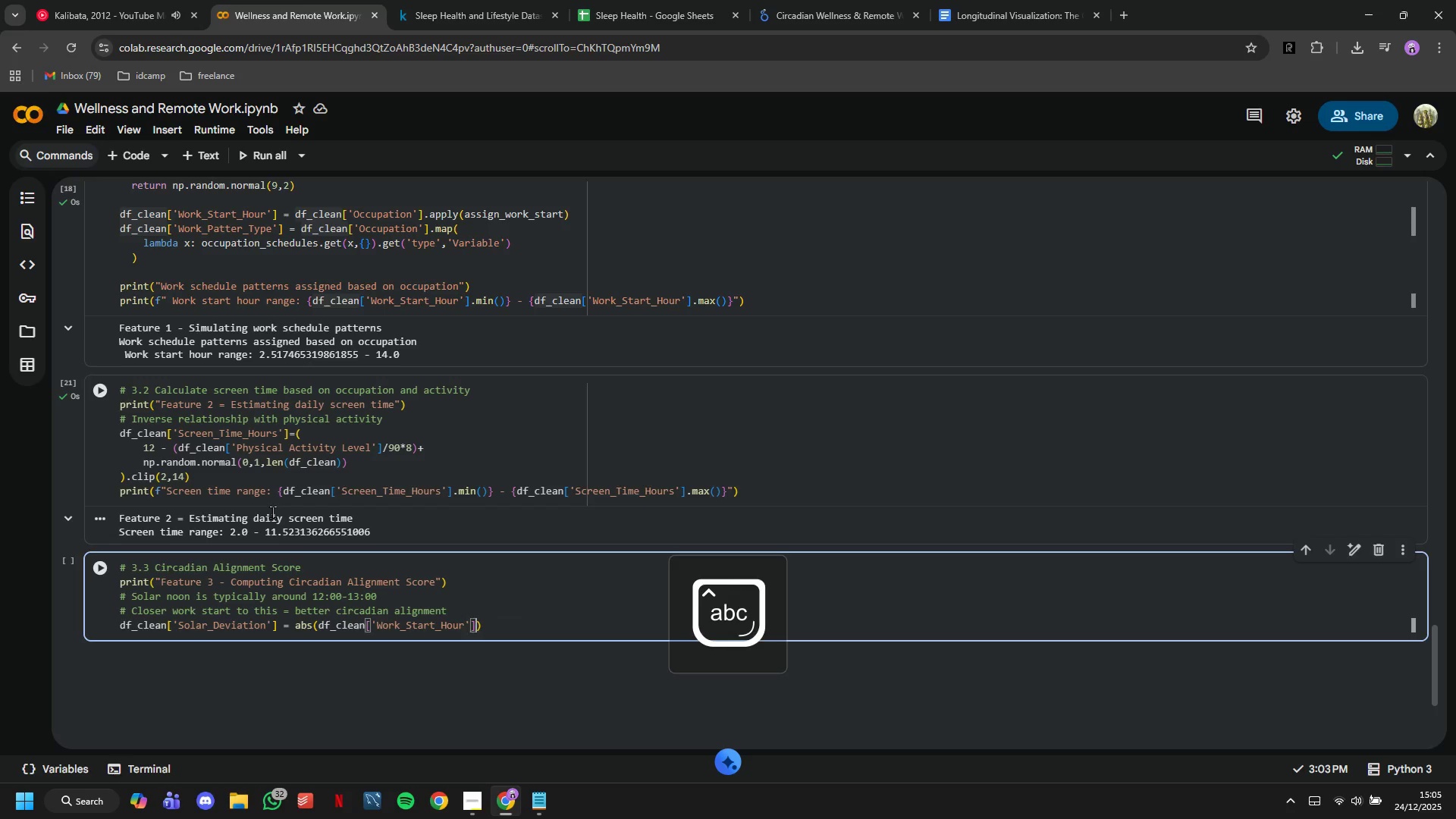 
key(ArrowRight)
 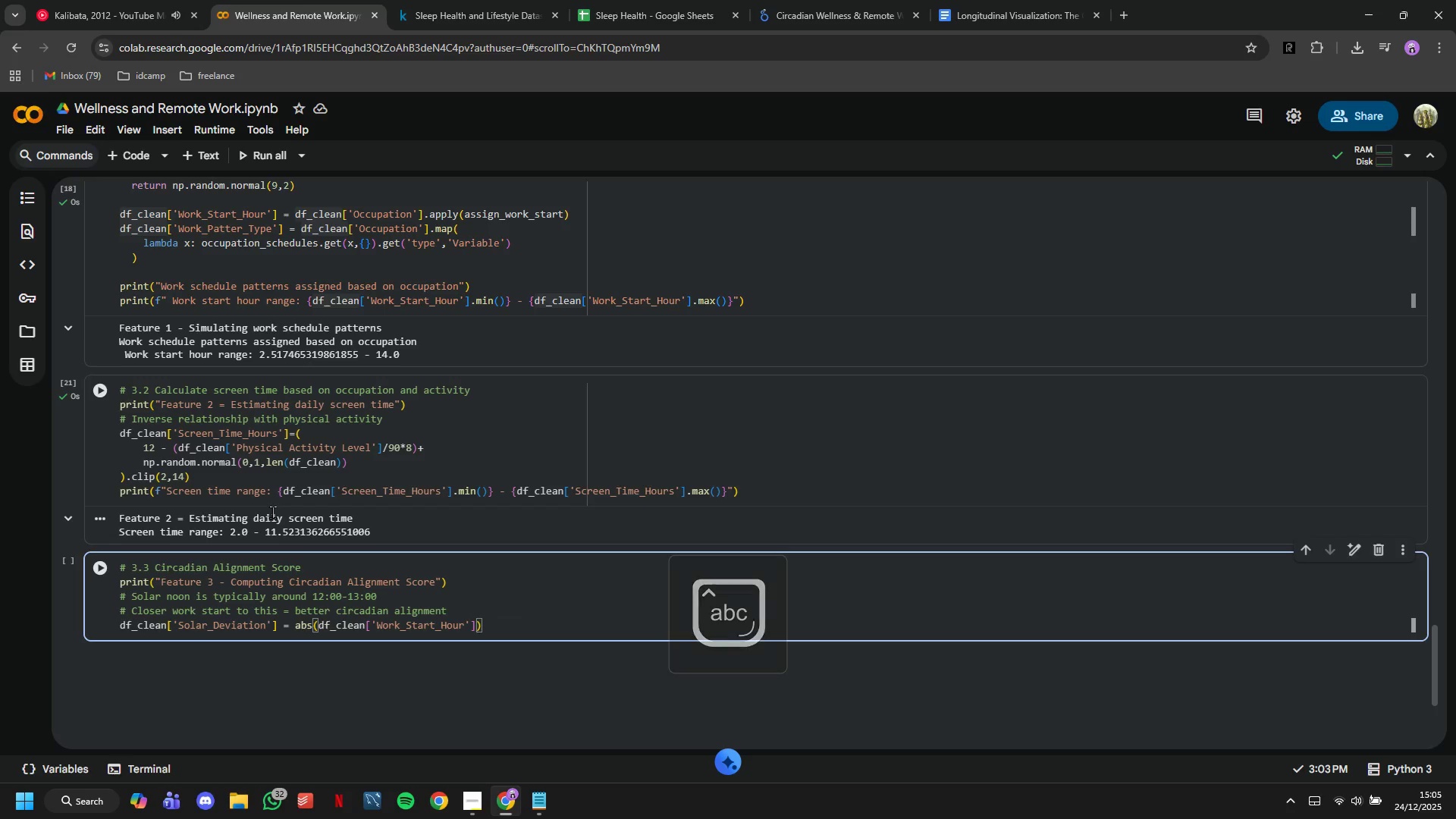 
type(-12)
 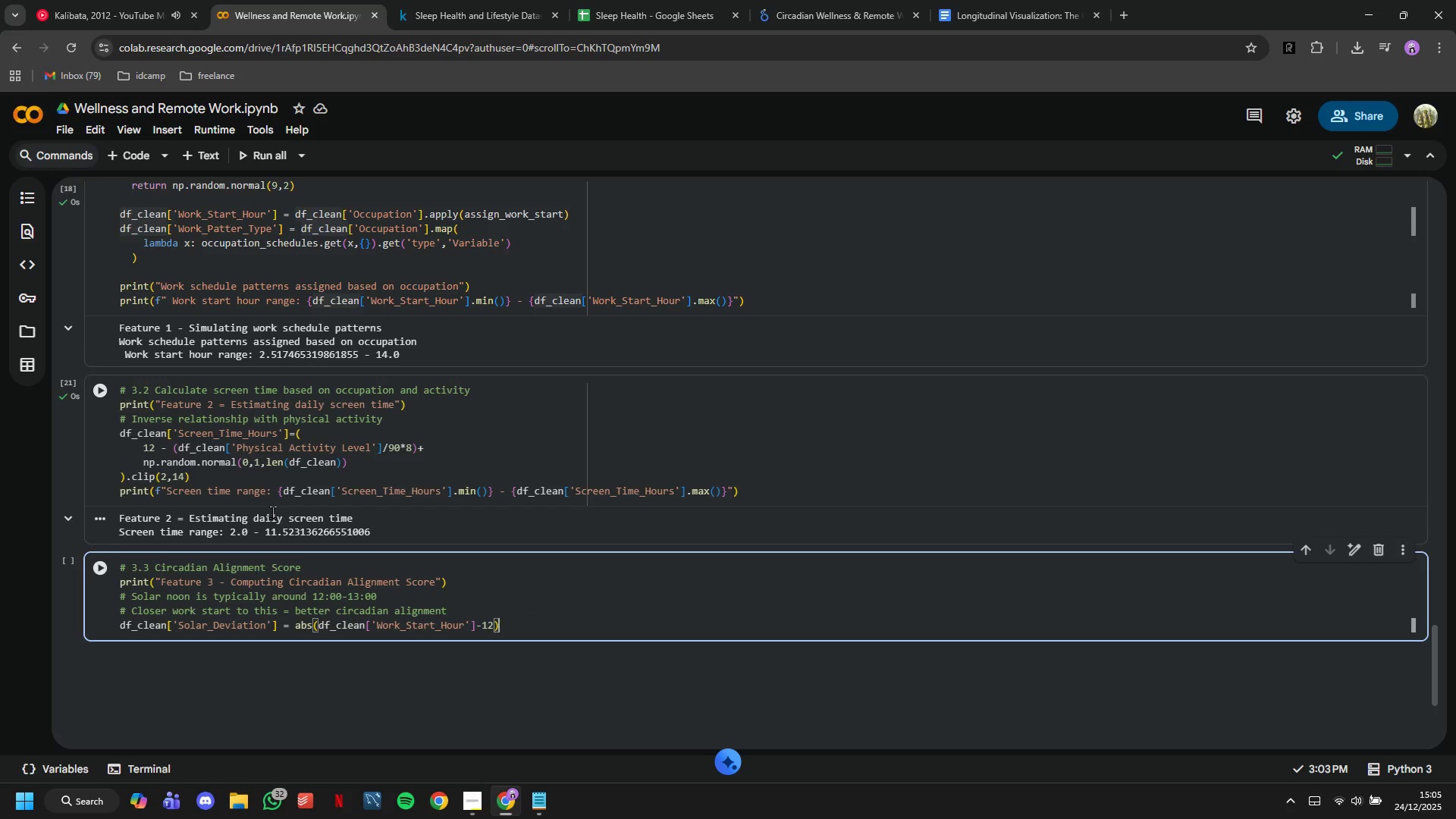 
key(ArrowRight)
 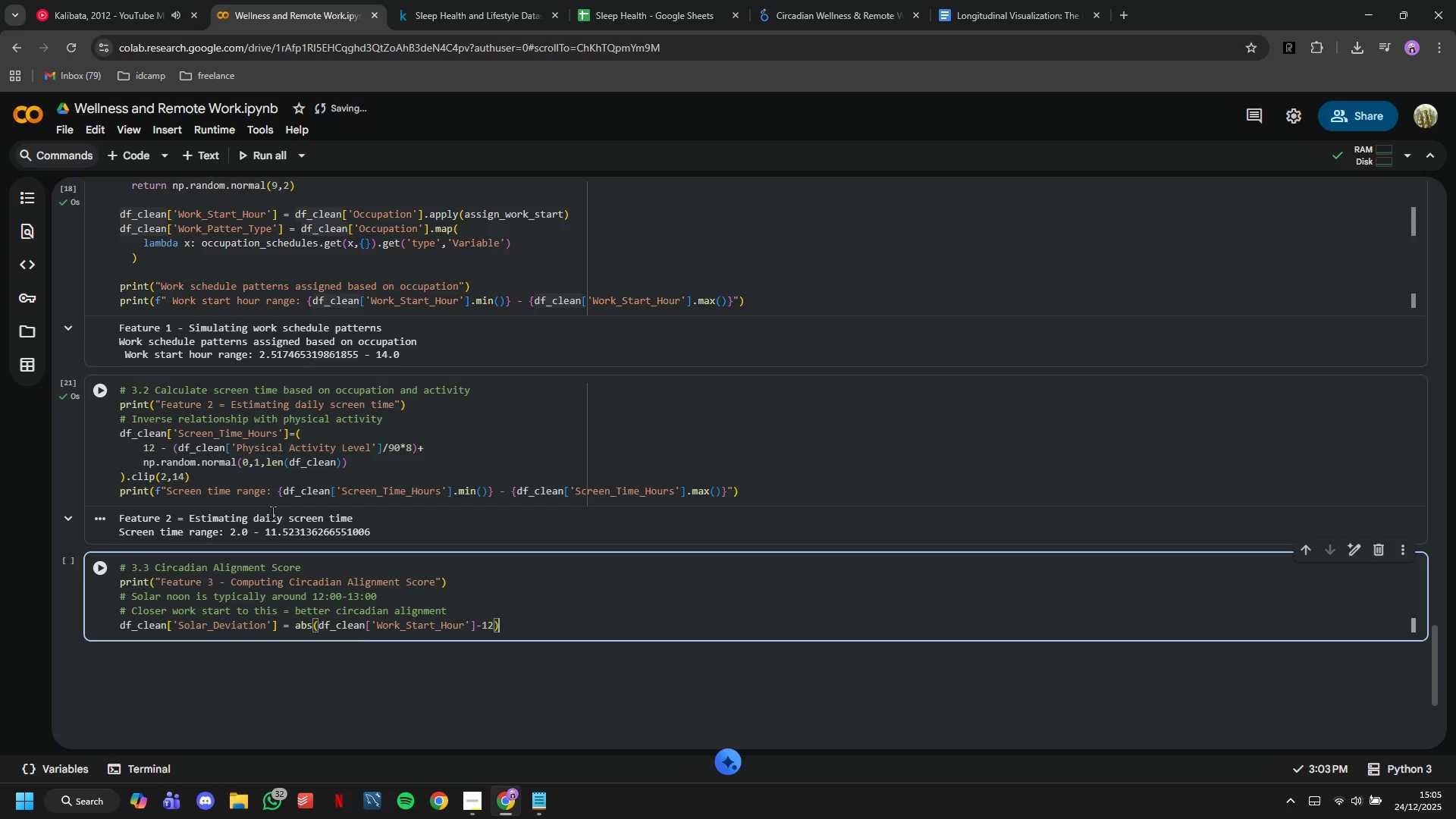 
key(Enter)
 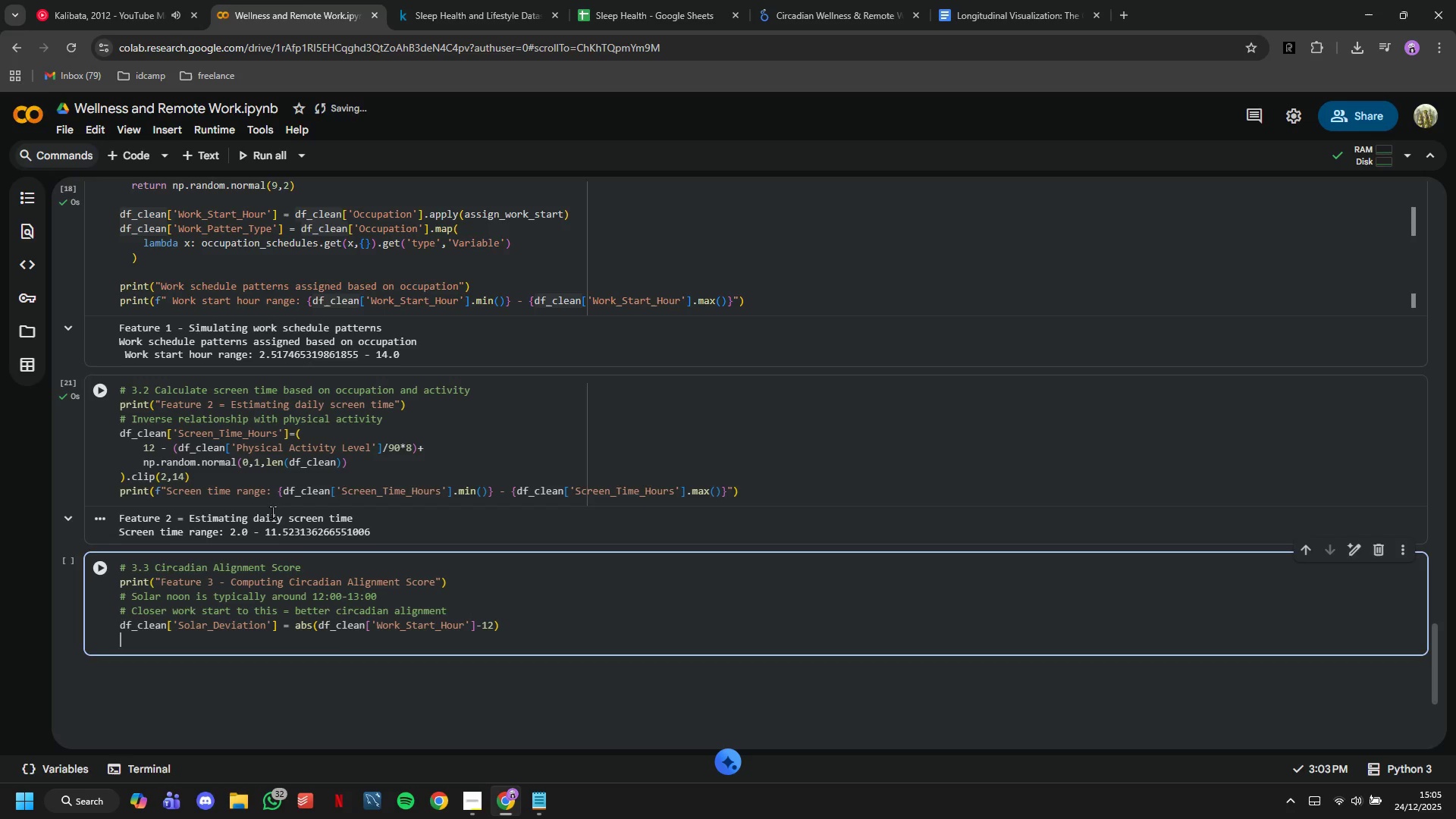 
type(s)
key(Backspace)
type(df_clean['Circadian_aLIGNMENT_)
 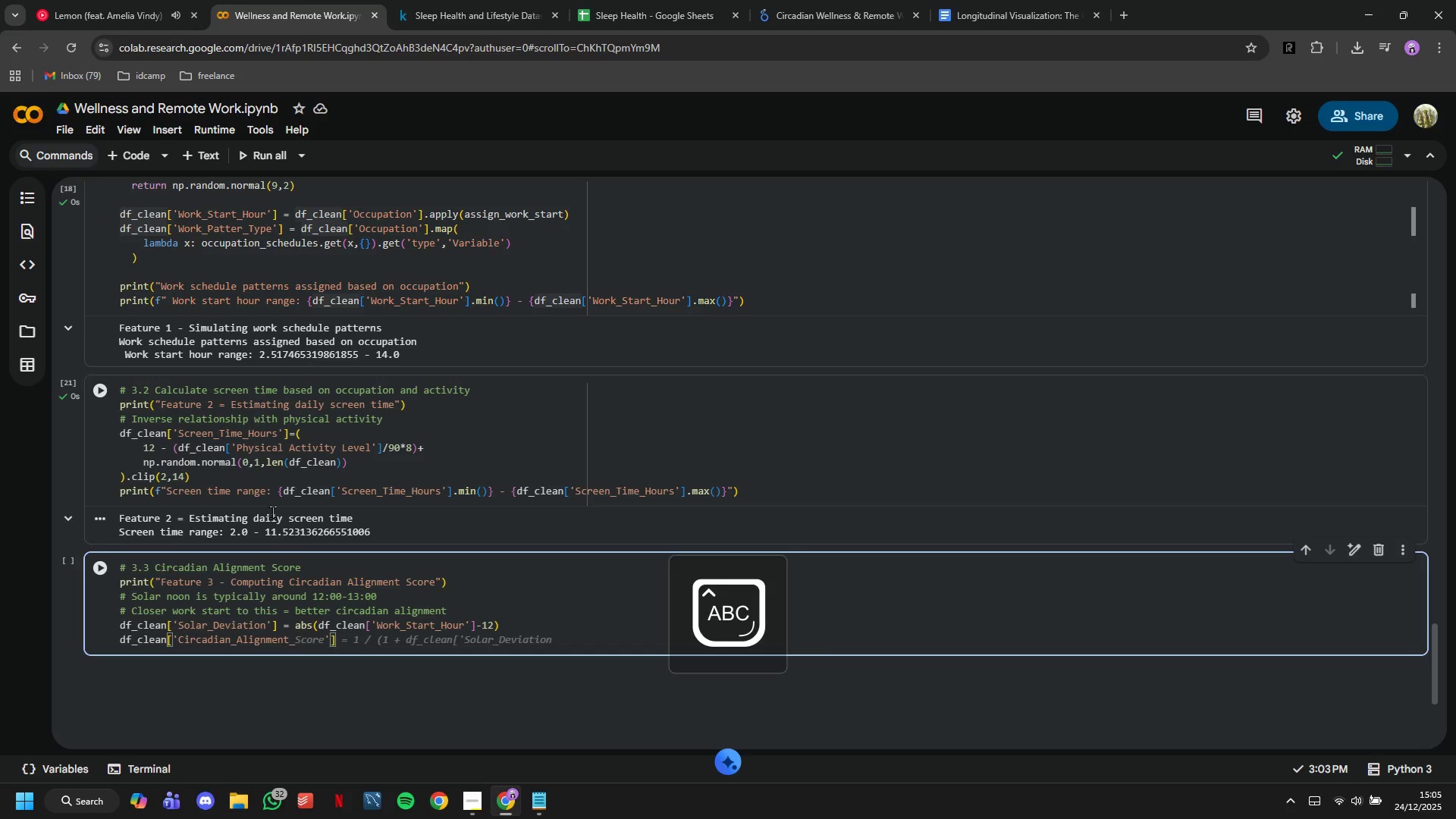 
type(Score)
 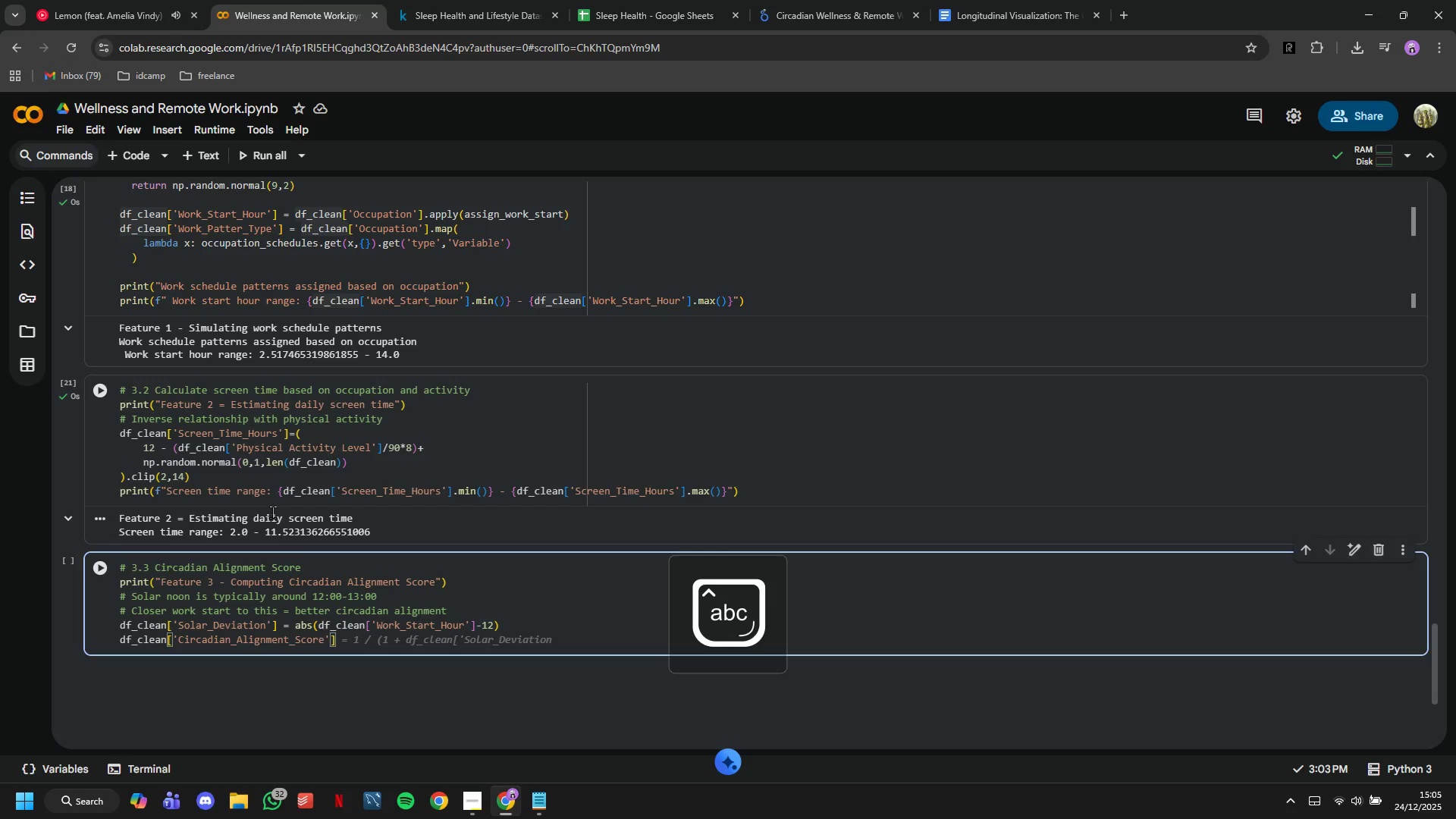 
key(ArrowRight)
 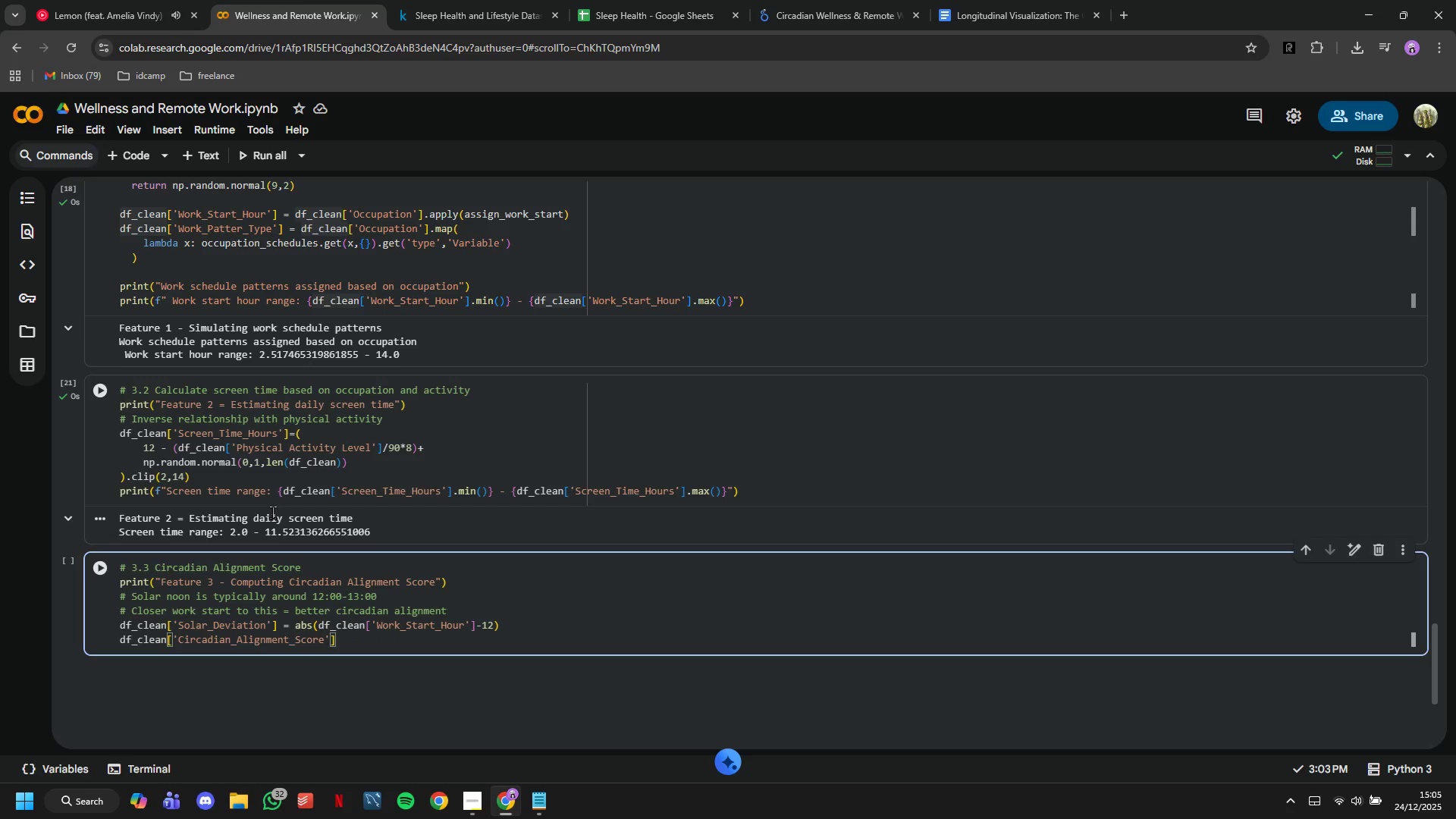 
key(ArrowLeft)
 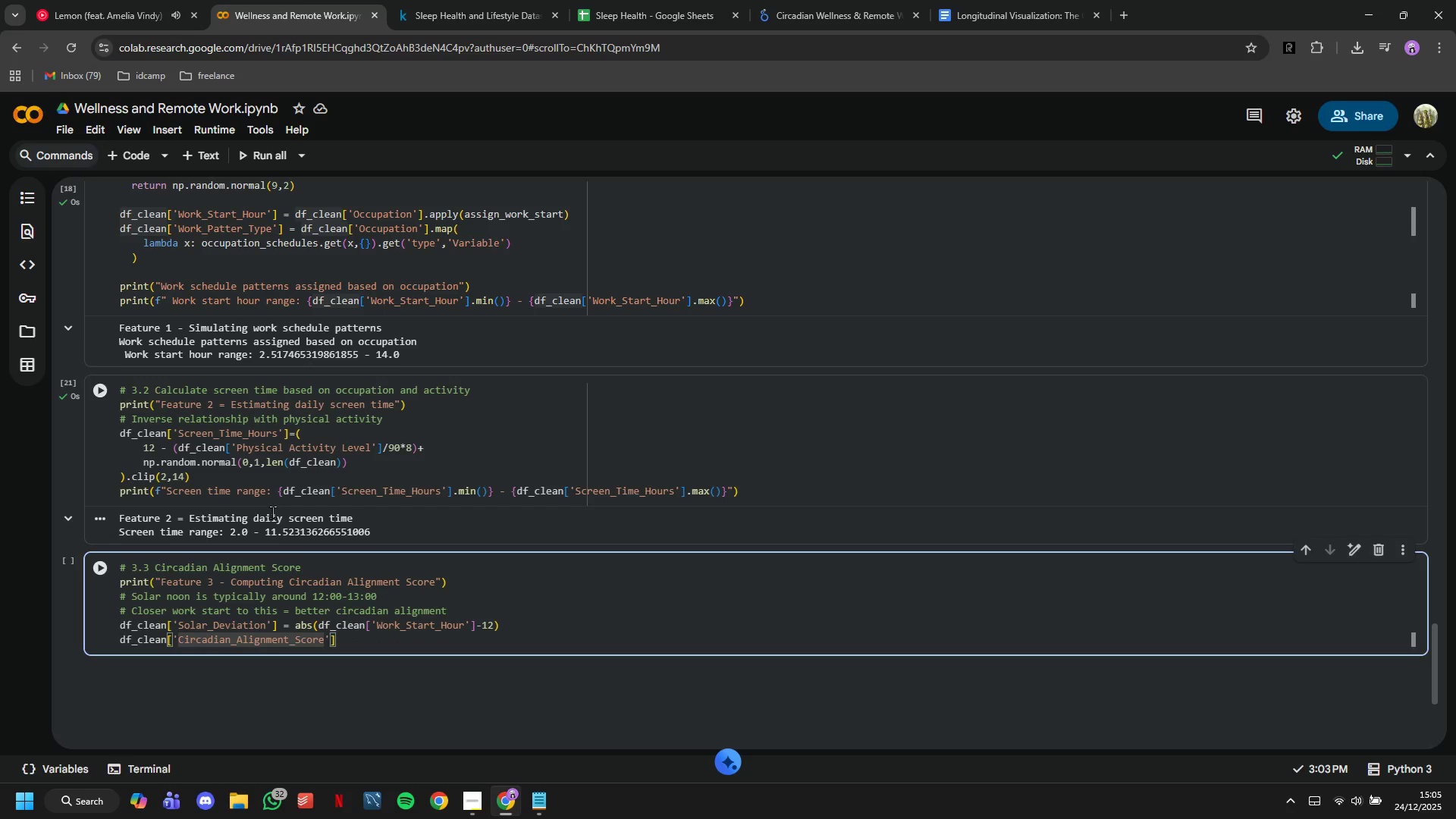 
key(Backspace)
key(Backspace)
key(Backspace)
key(Backspace)
key(Backspace)
type(Raw)
 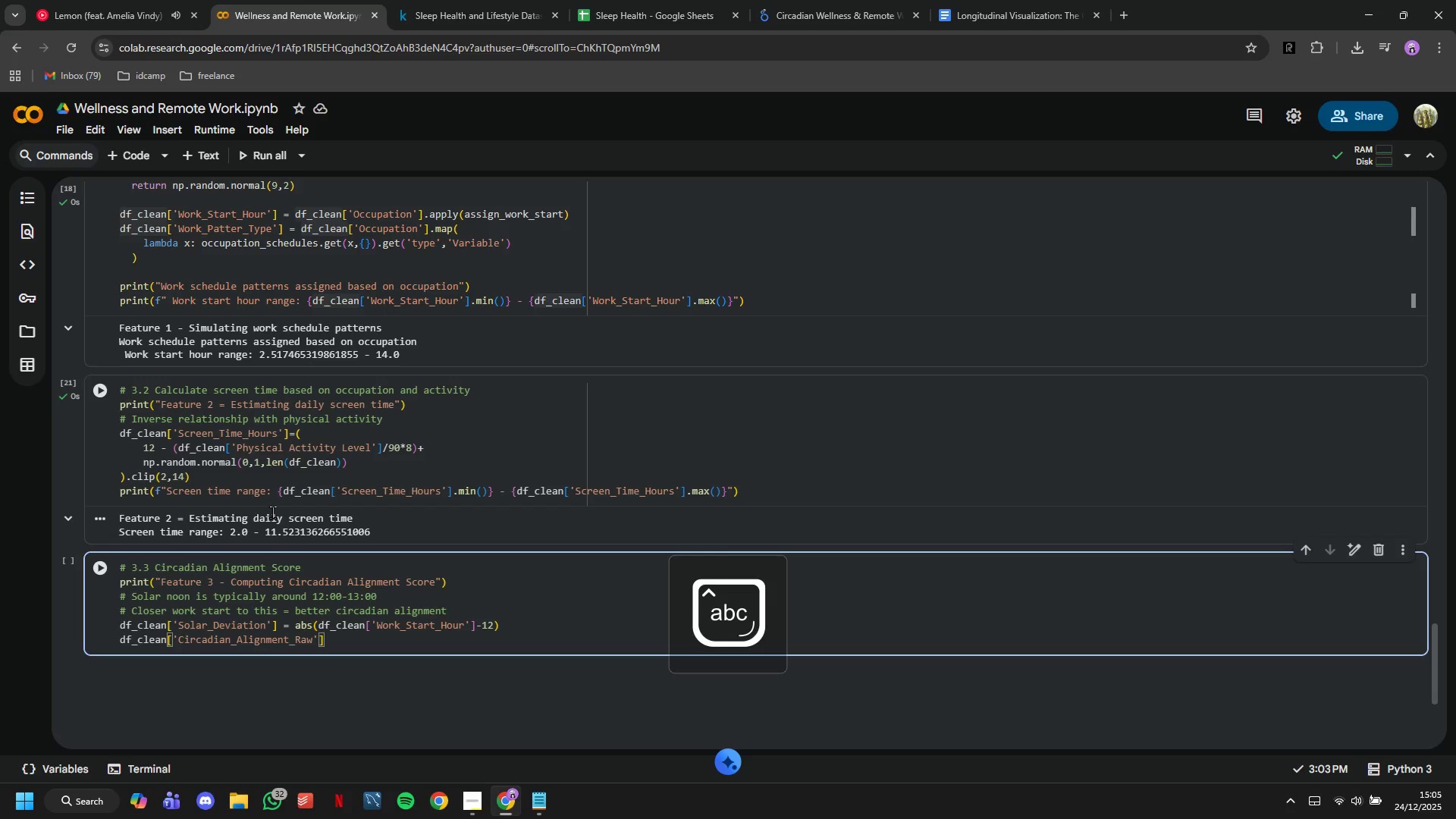 
key(ArrowRight)
 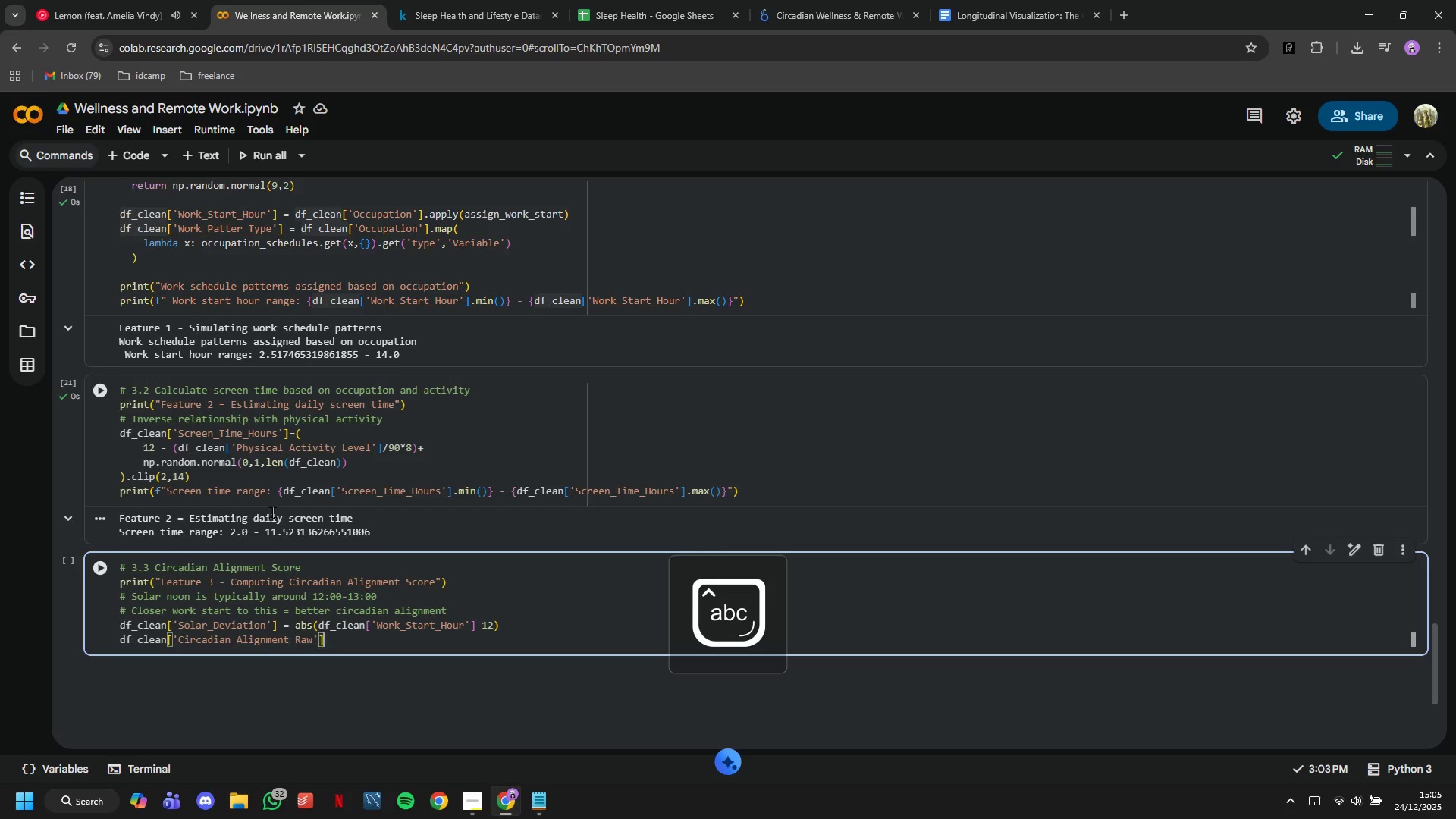 
key(ArrowRight)
 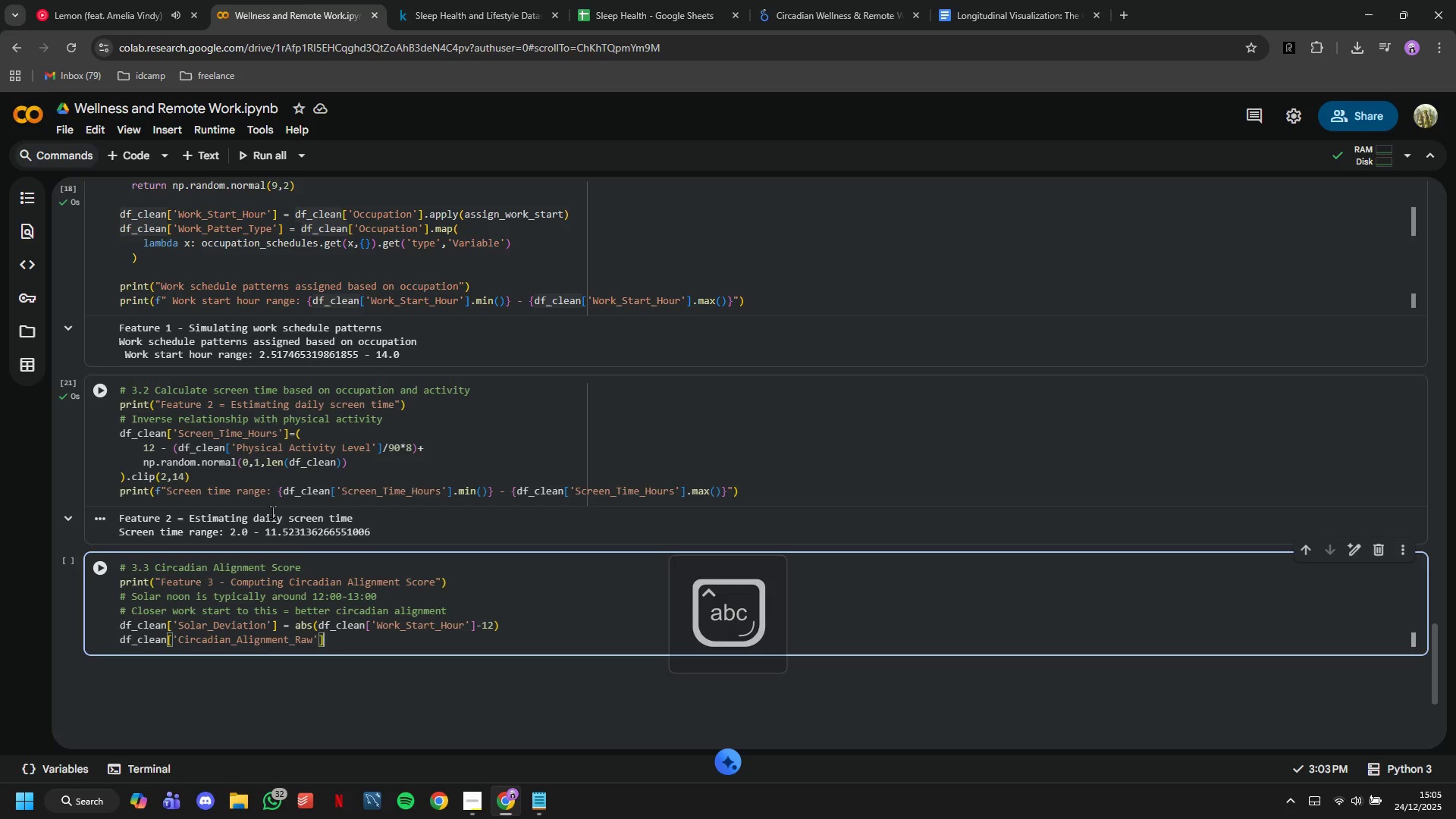 
type( = 100 - (df_clean[)
key(Tab)
 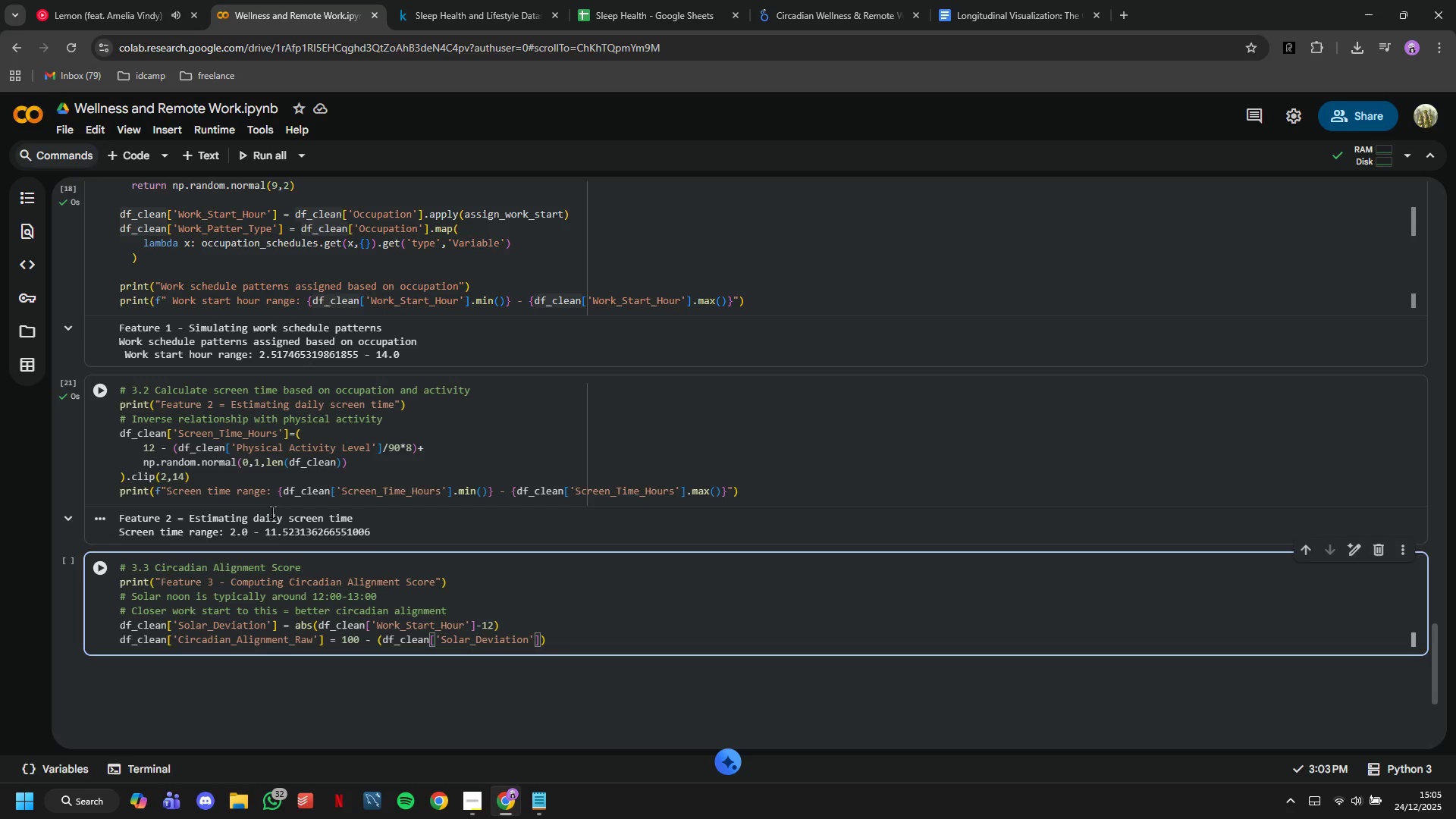 
key(ArrowRight)
 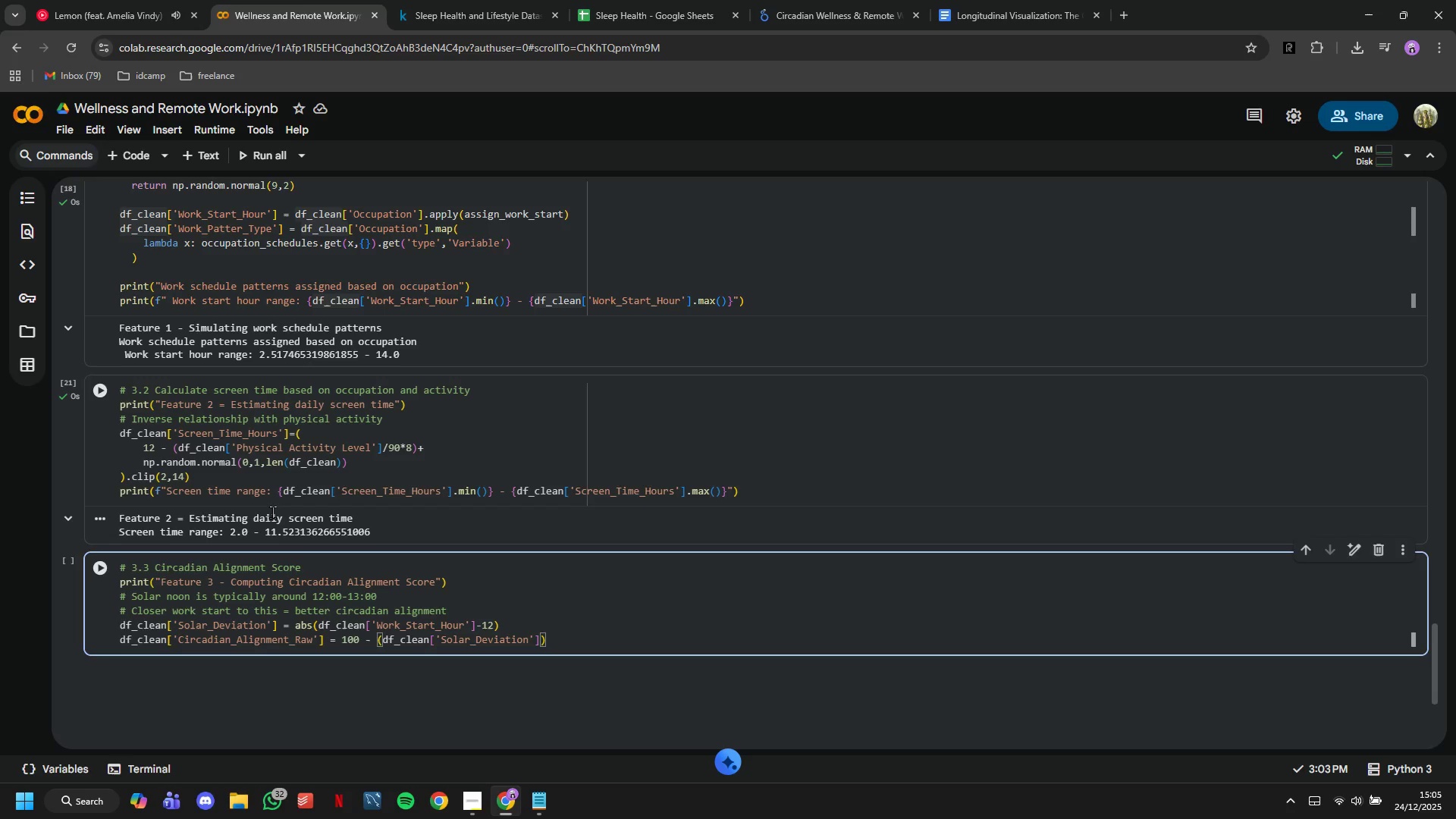 
type(*8)
 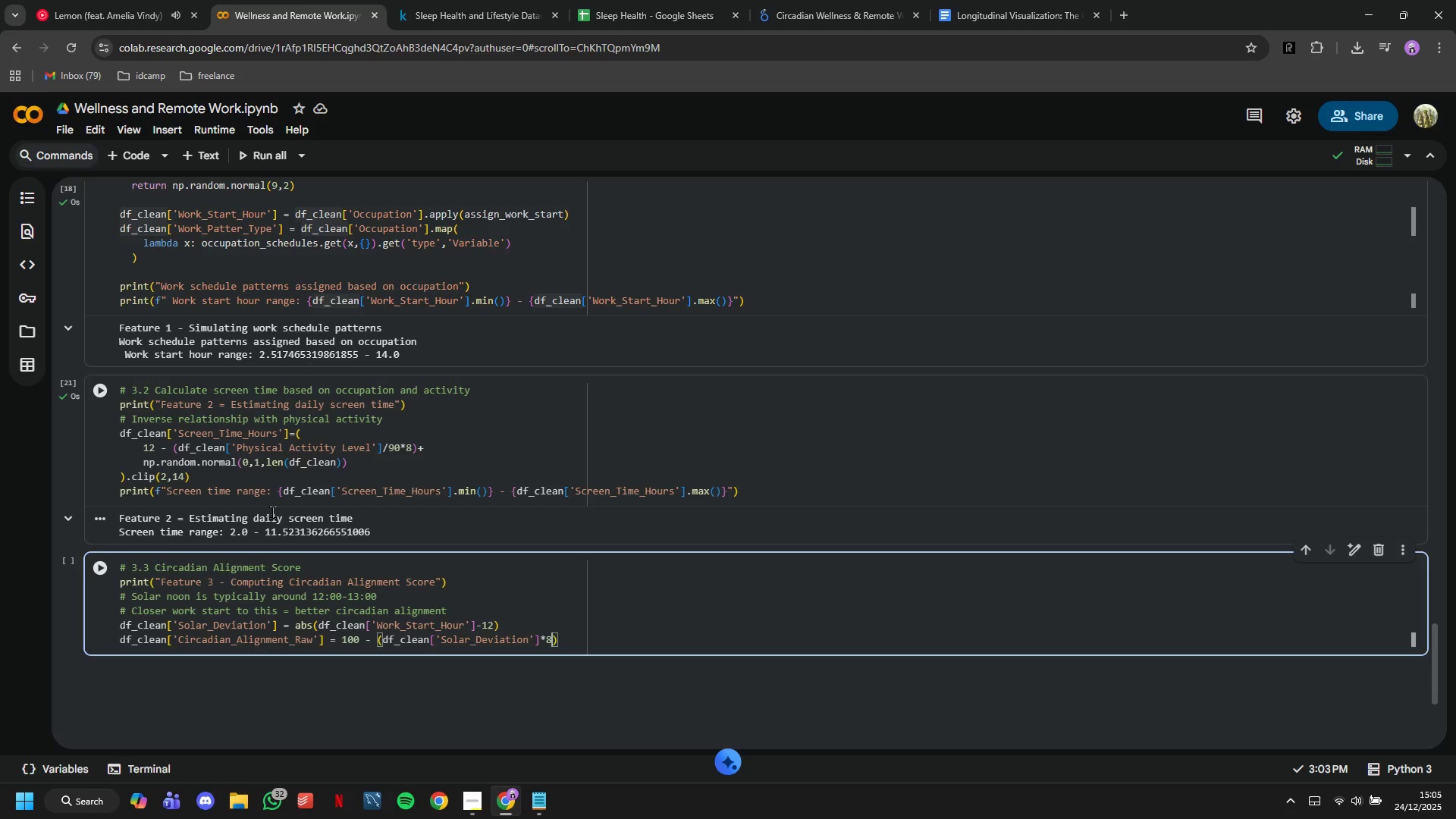 
key(ArrowRight)
 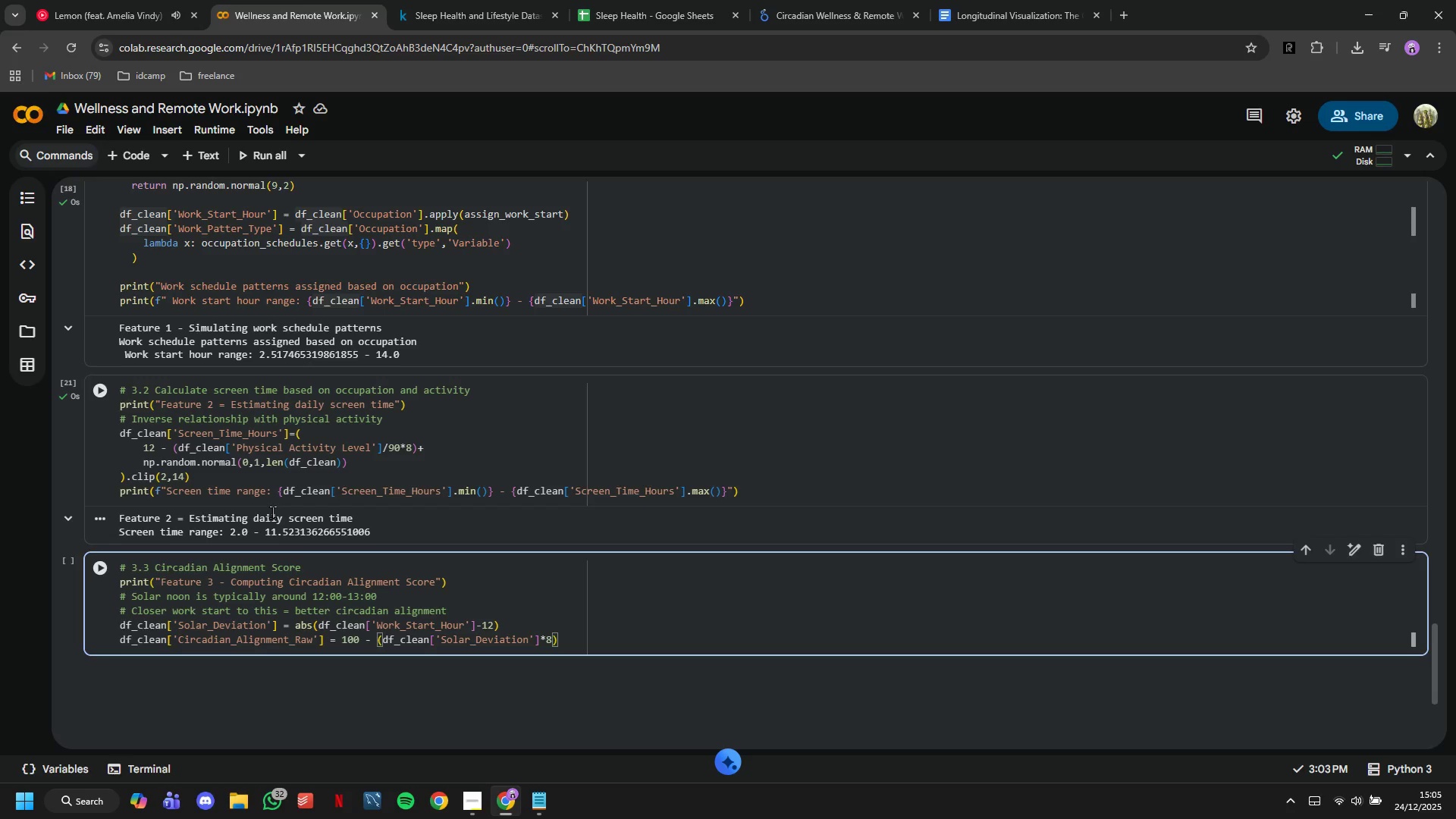 
type( # Max 8 hours deviation)
 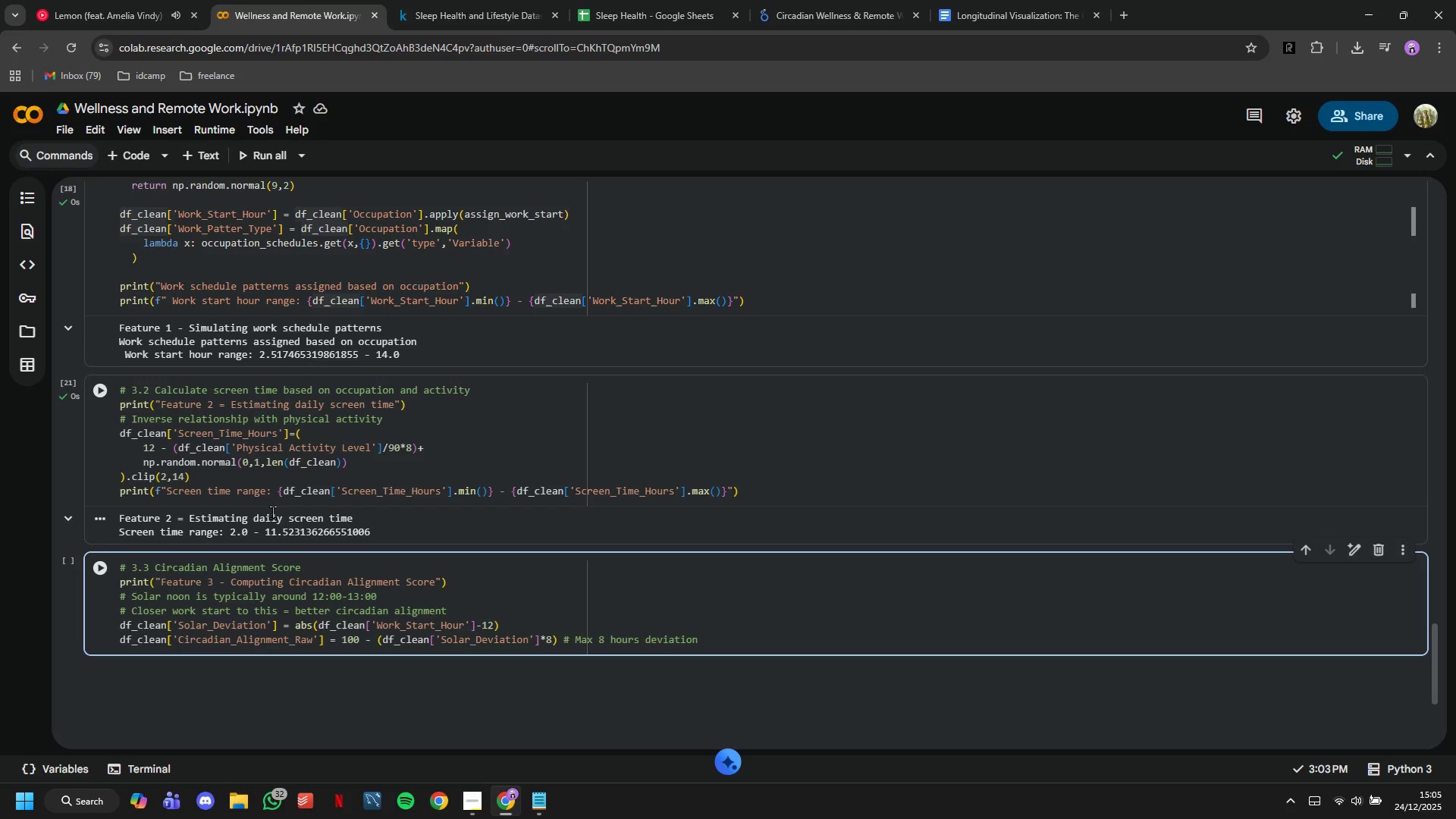 
key(Enter)
 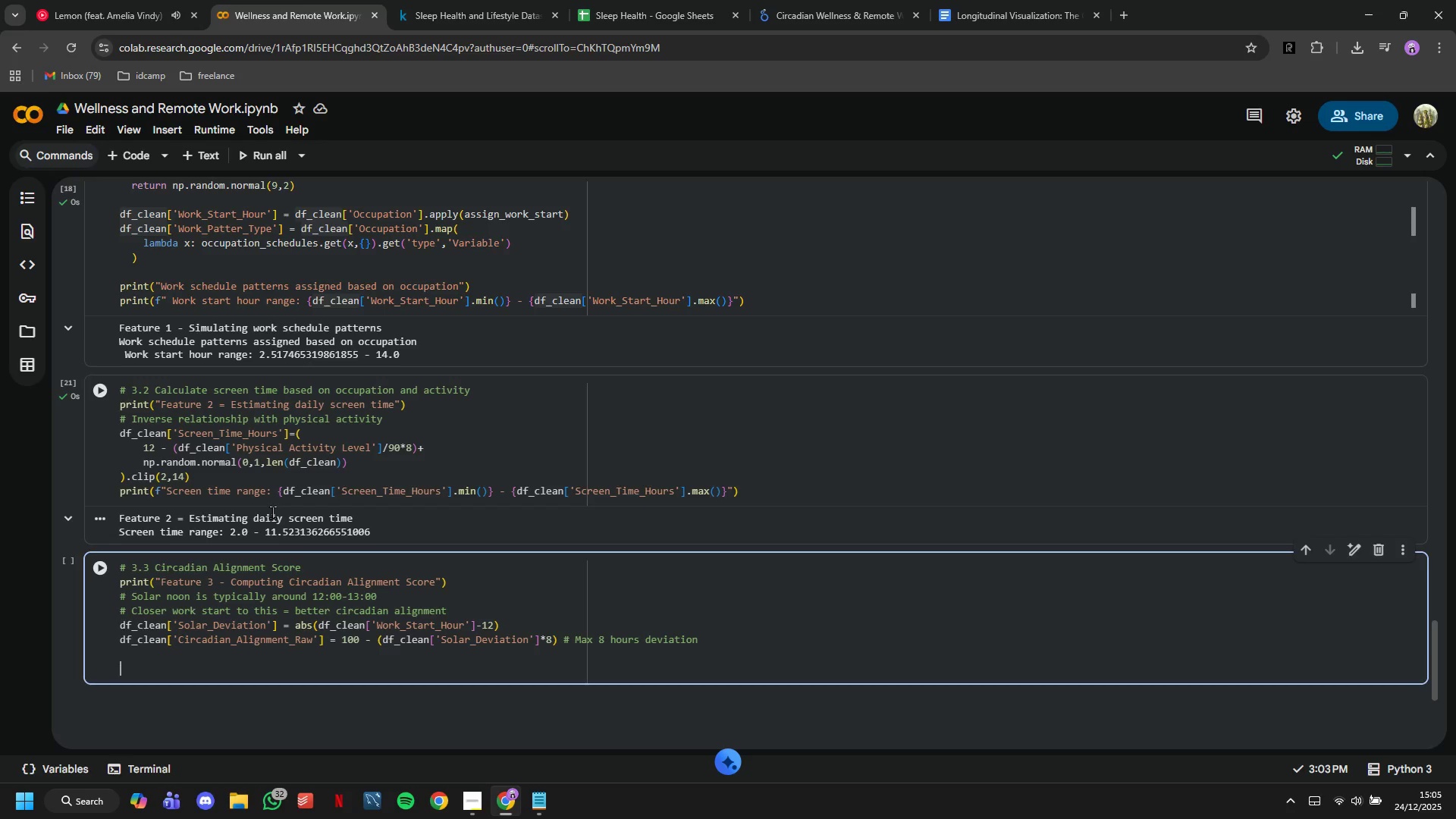 
key(Enter)
 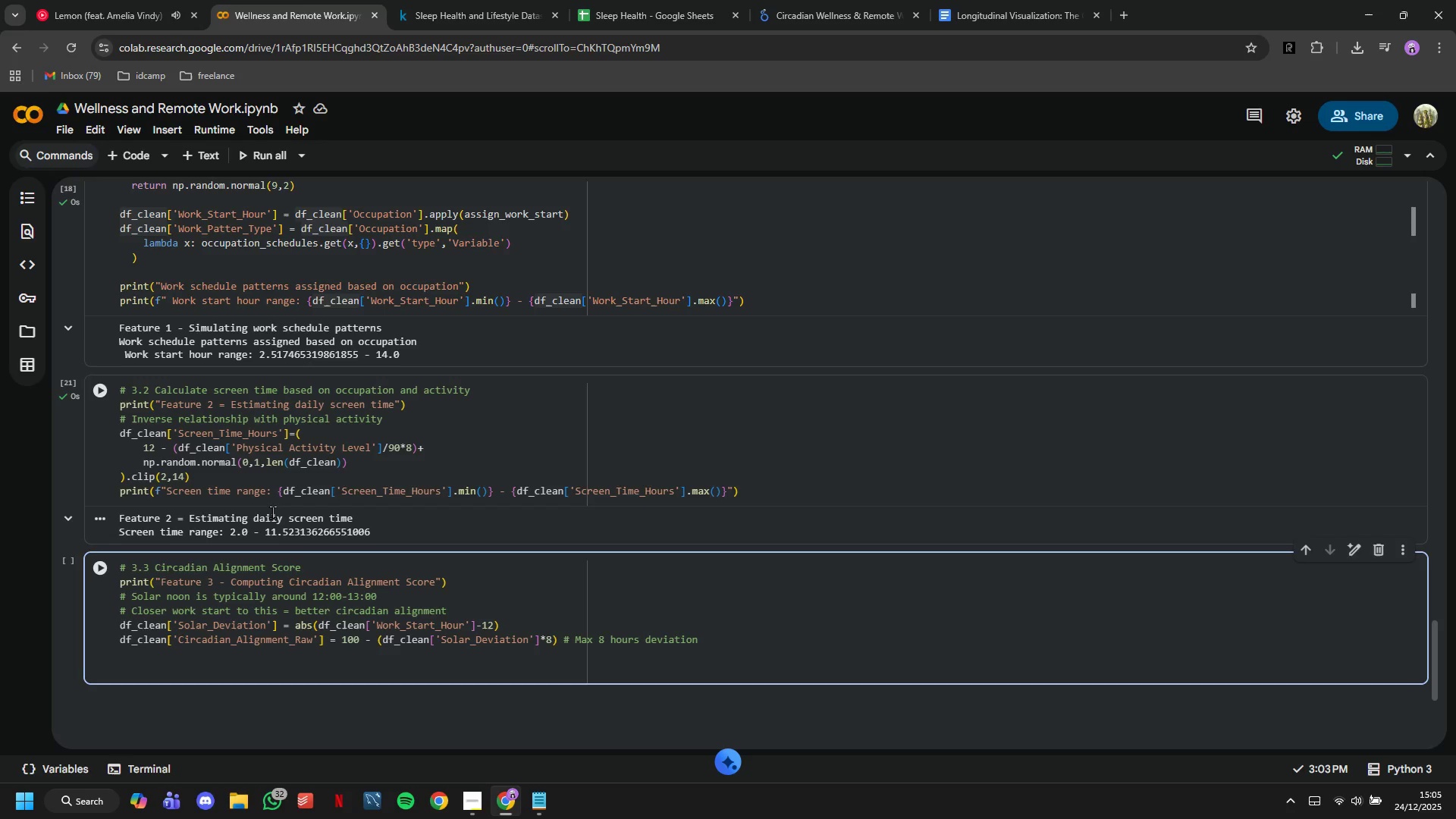 
type(# AD)
key(Backspace)
type(djust bette)
key(Backspace)
key(Backspace)
key(Backspace)
key(Backspace)
key(Backspace)
type(for sleep quality and)
key(Backspace)
key(Backspace)
type(bd )
key(Backspace)
key(Backspace)
key(Backspace)
type(nd duration)
 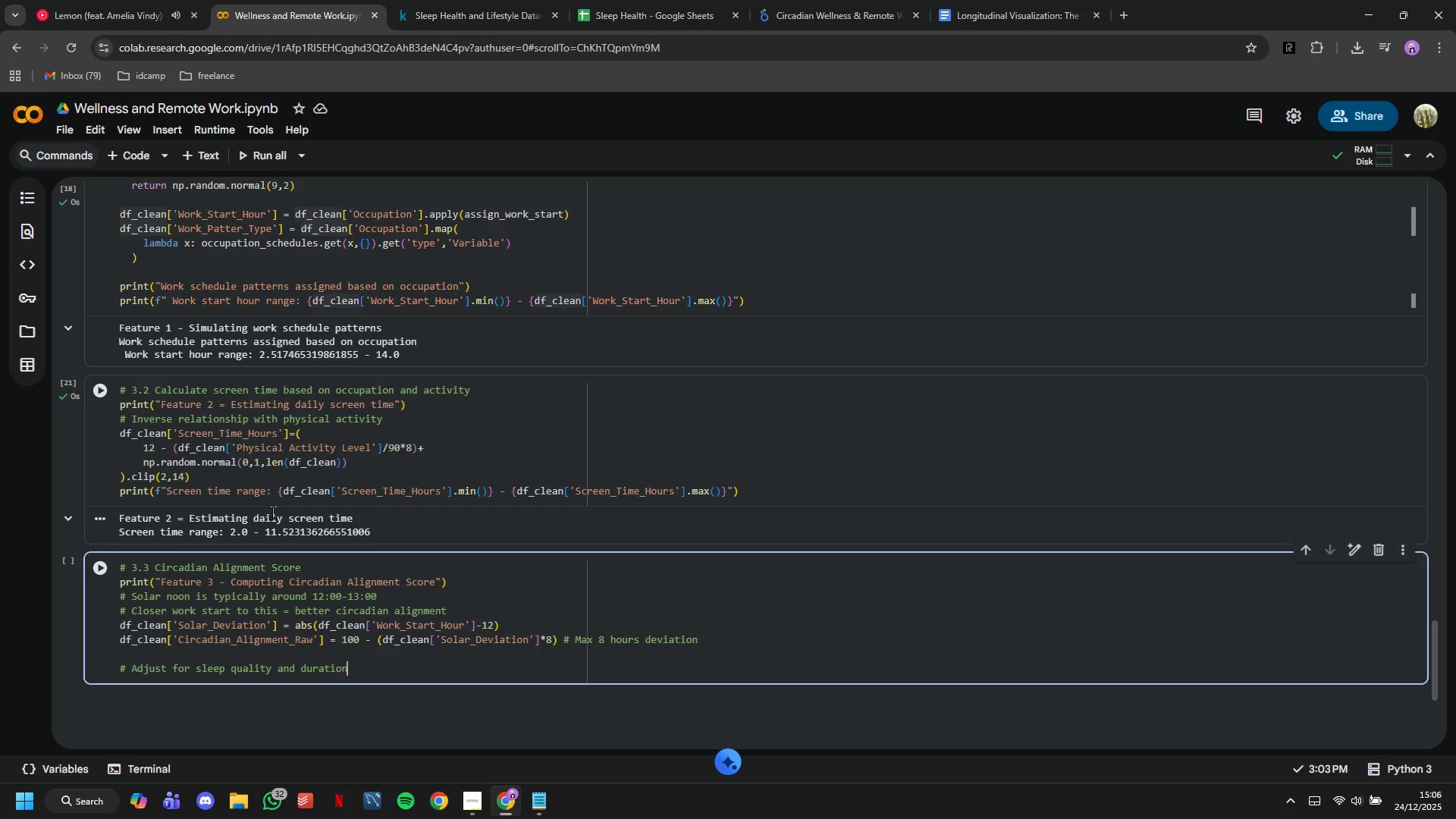 
key(Enter)
 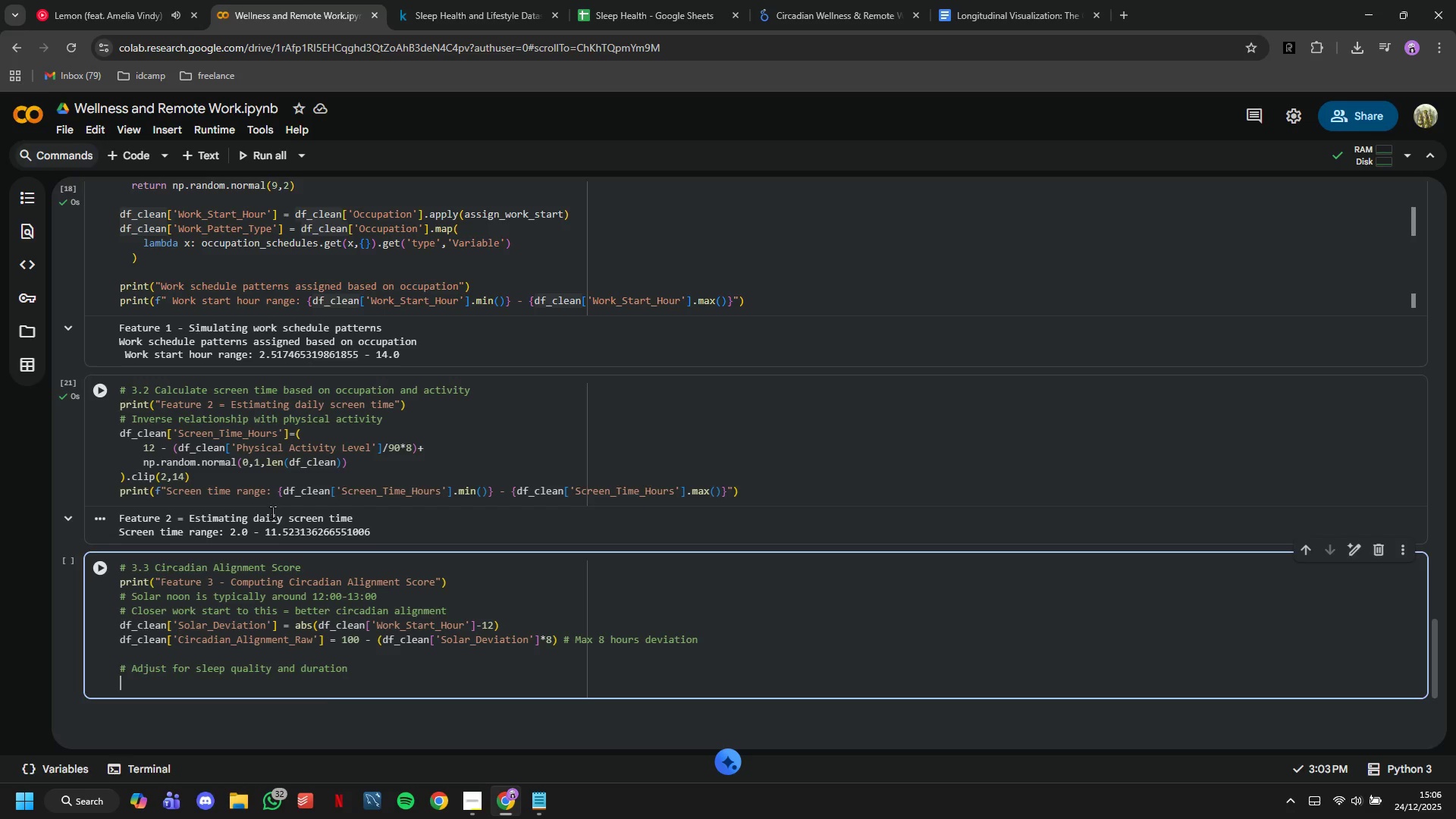 
type(df_clean['Circadian)
key(Tab)
 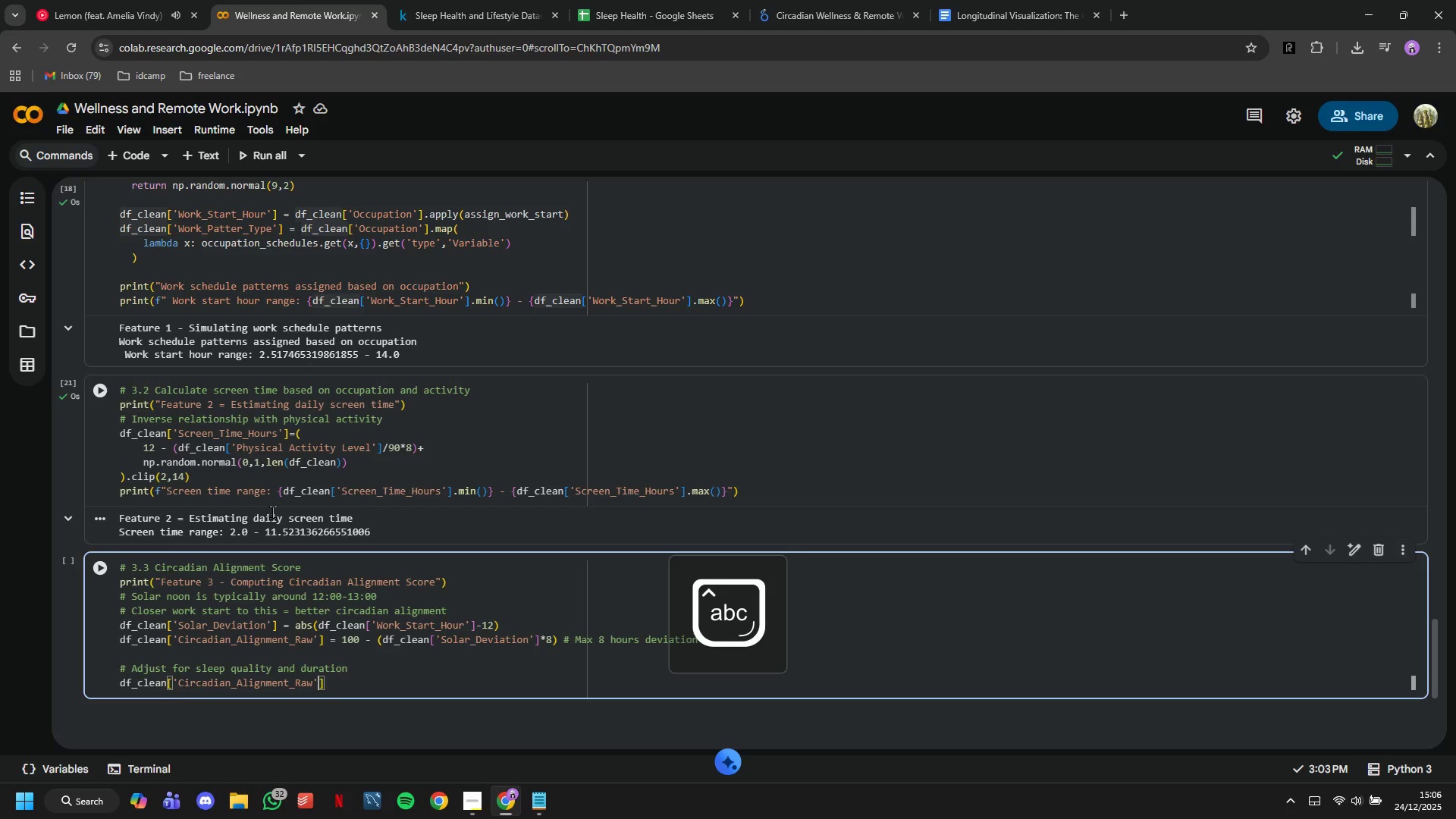 
key(ArrowRight)
 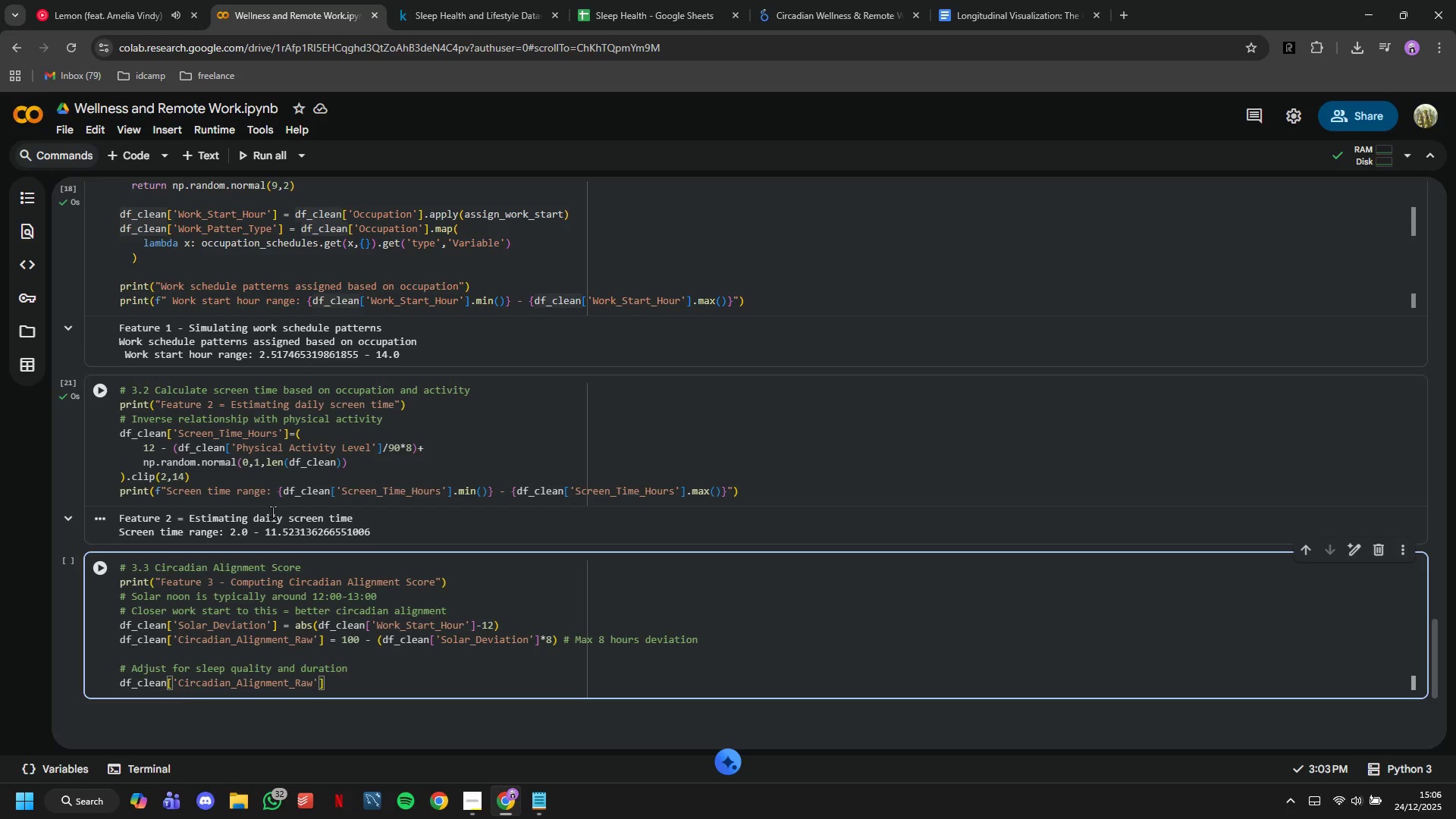 
key(ArrowLeft)
 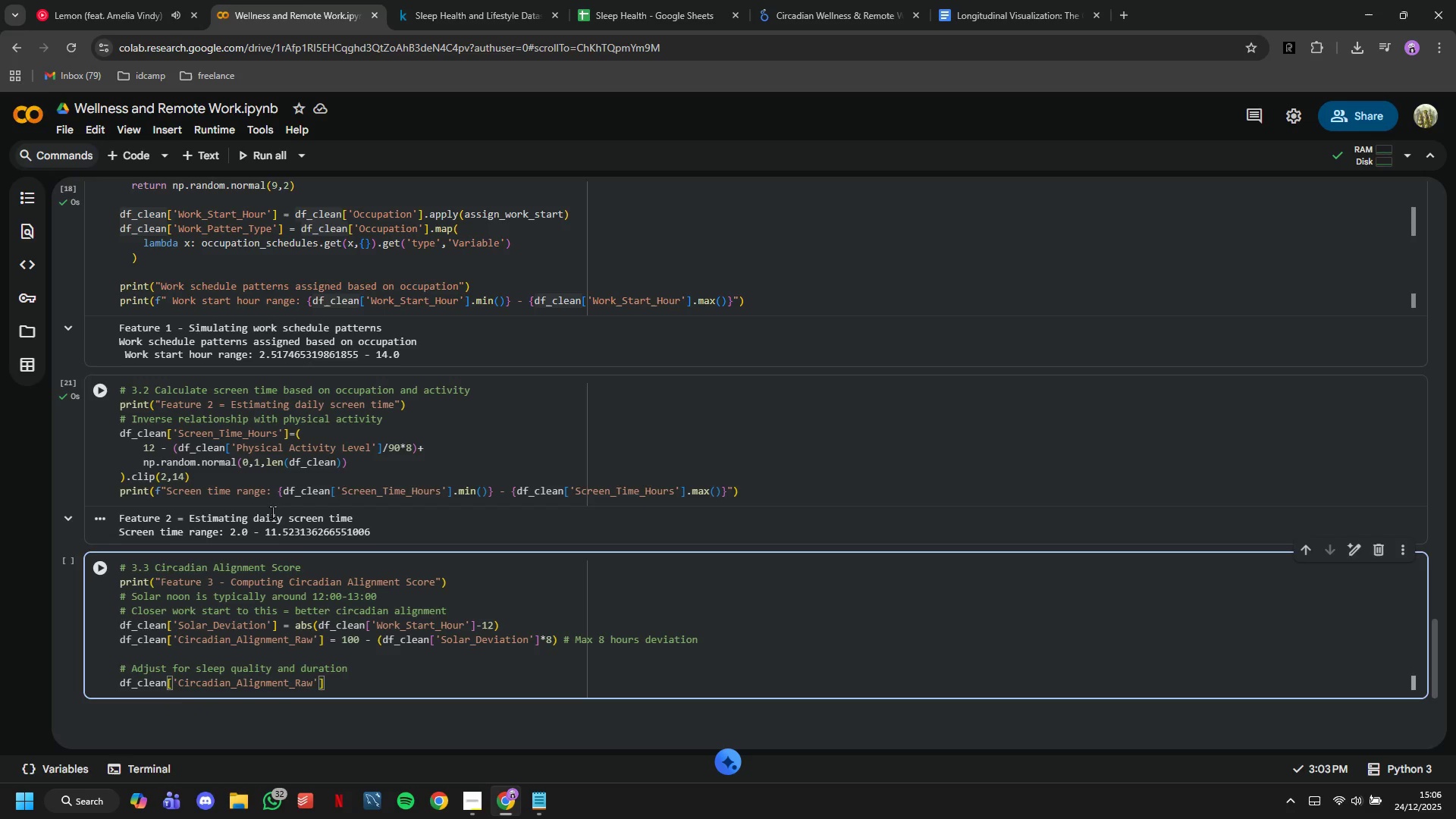 
key(Backspace)
key(Backspace)
key(Backspace)
key(Backspace)
type(Score')
 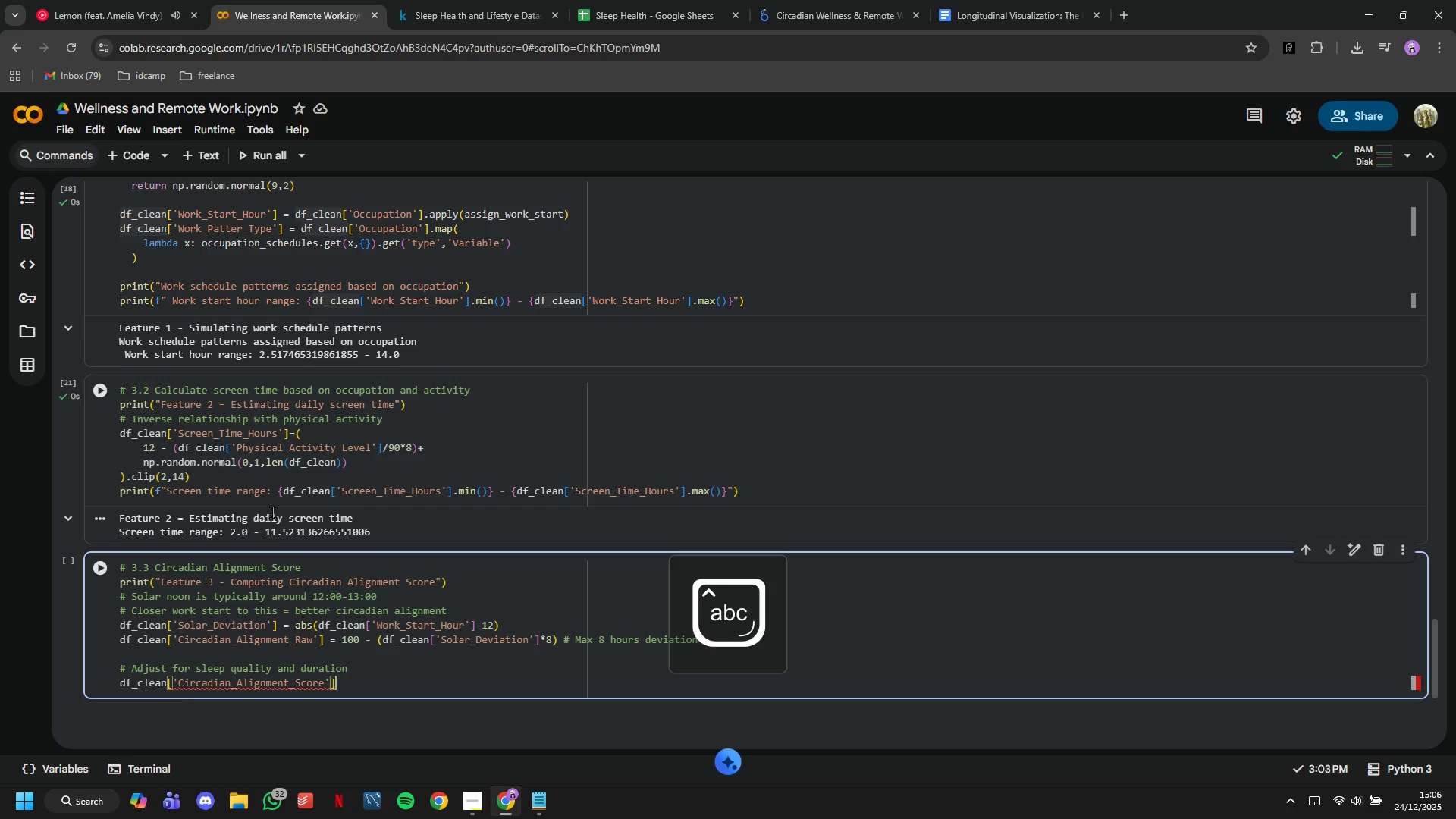 
key(ArrowRight)
 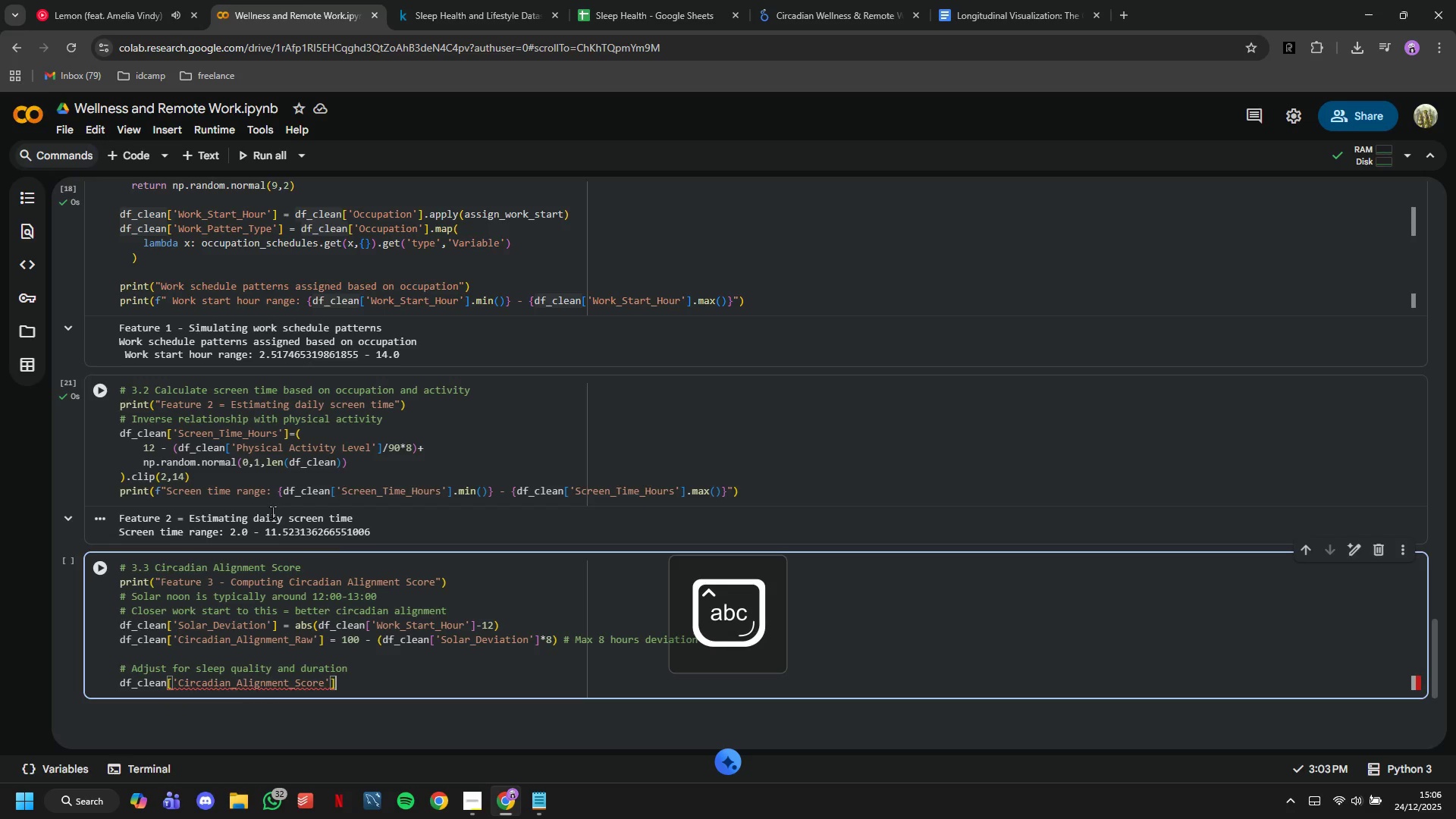 
key(ArrowRight)
 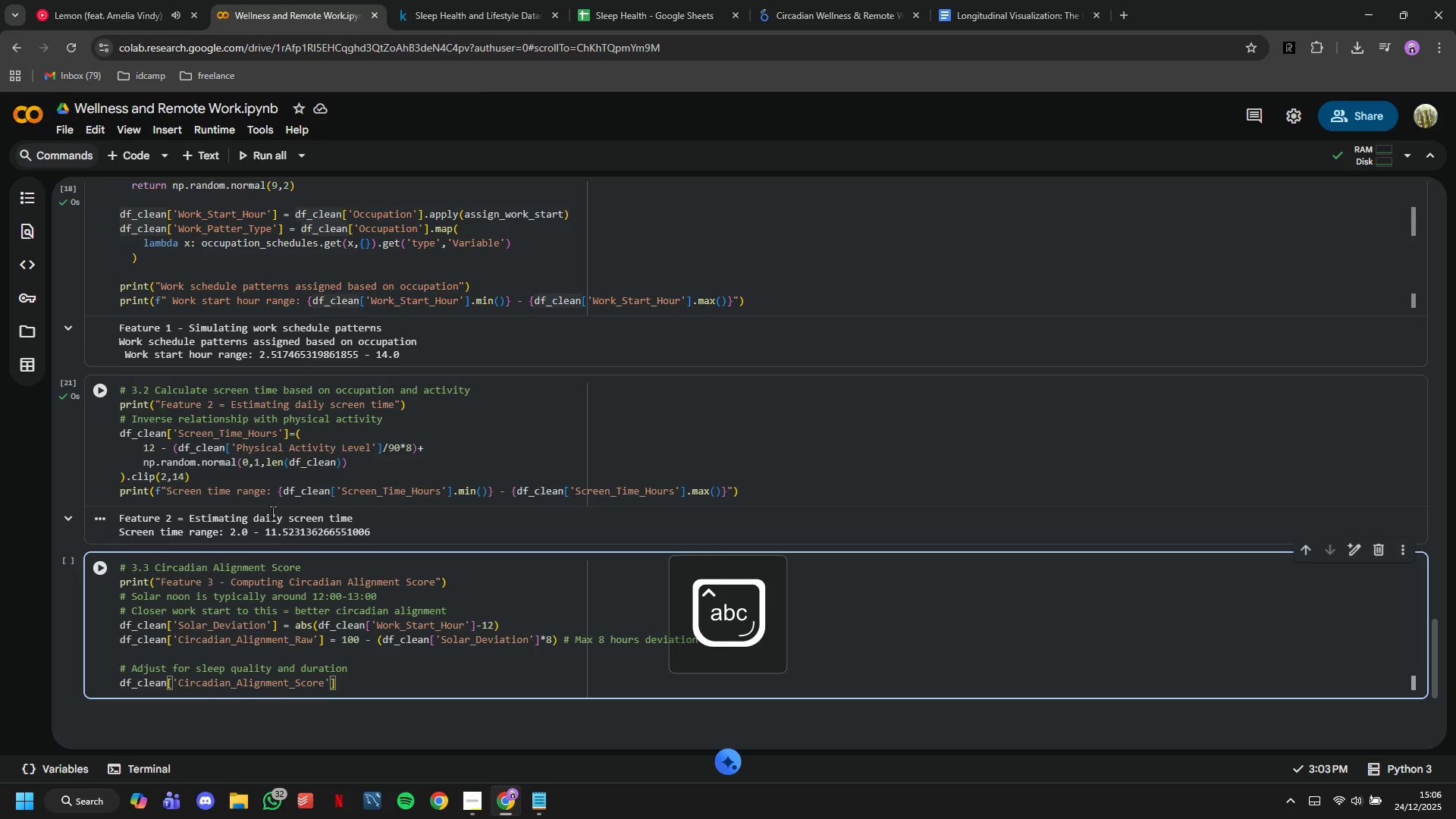 
key(Space)
 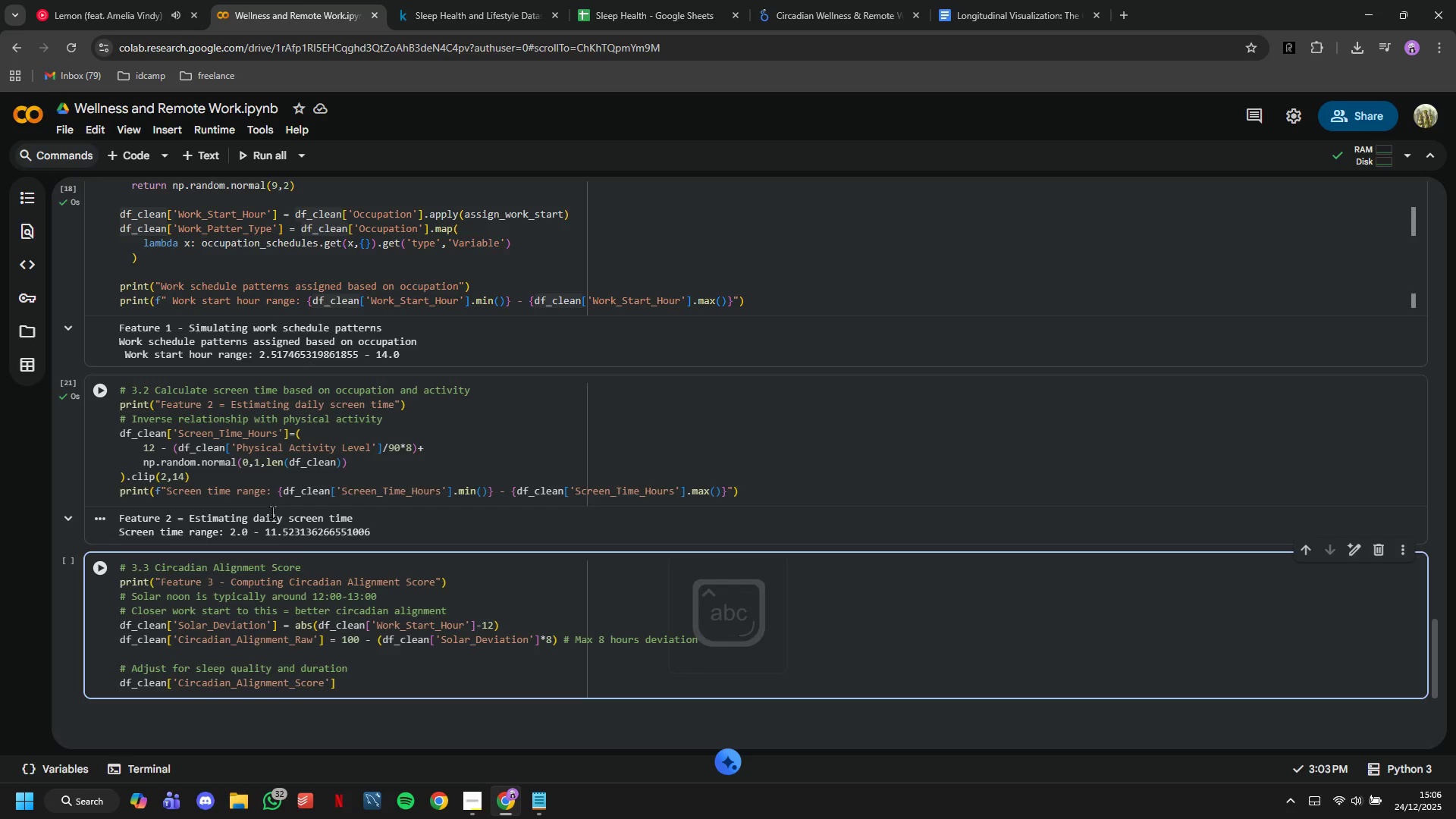 
key(Equal)
 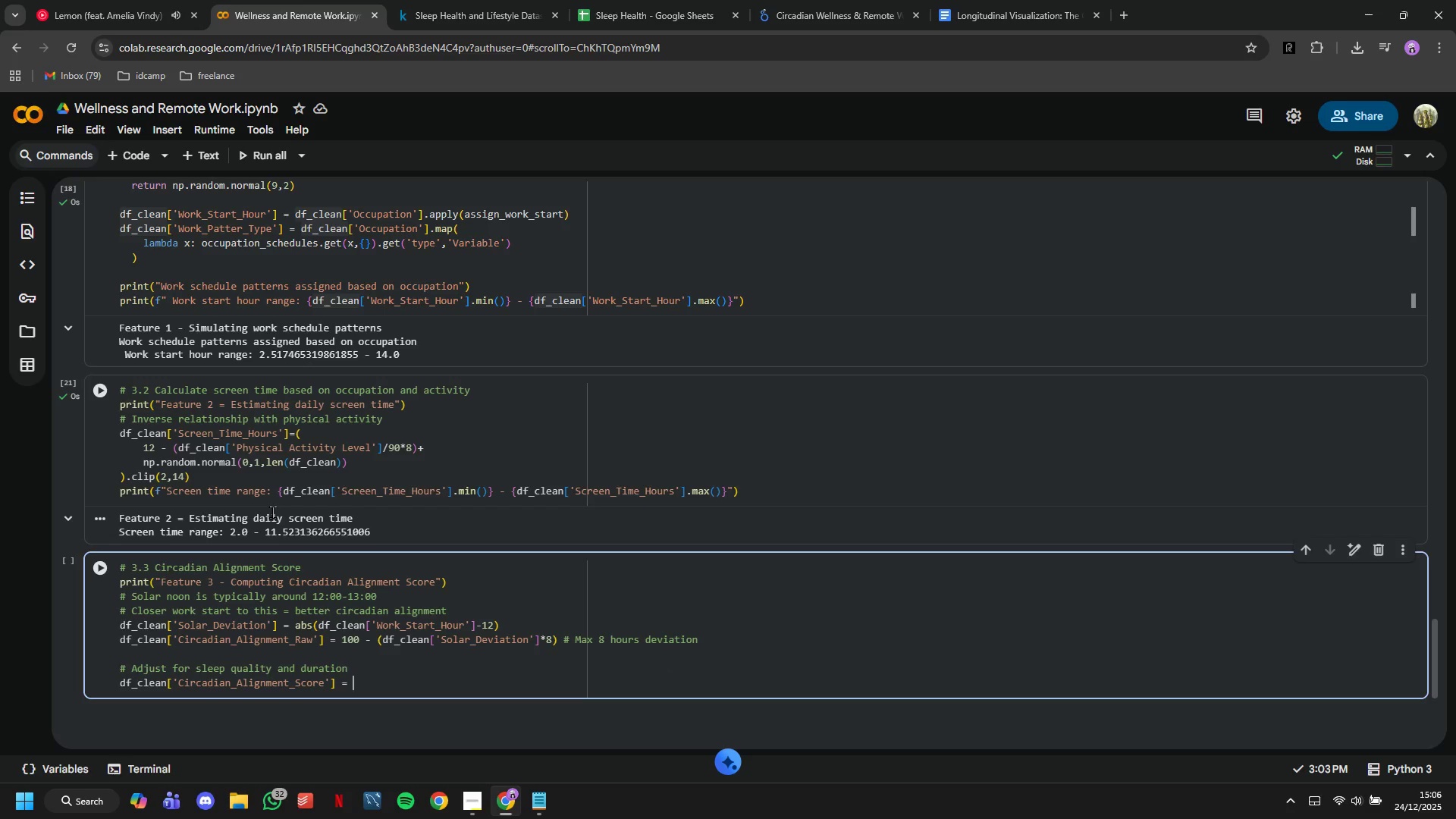 
key(Space)
 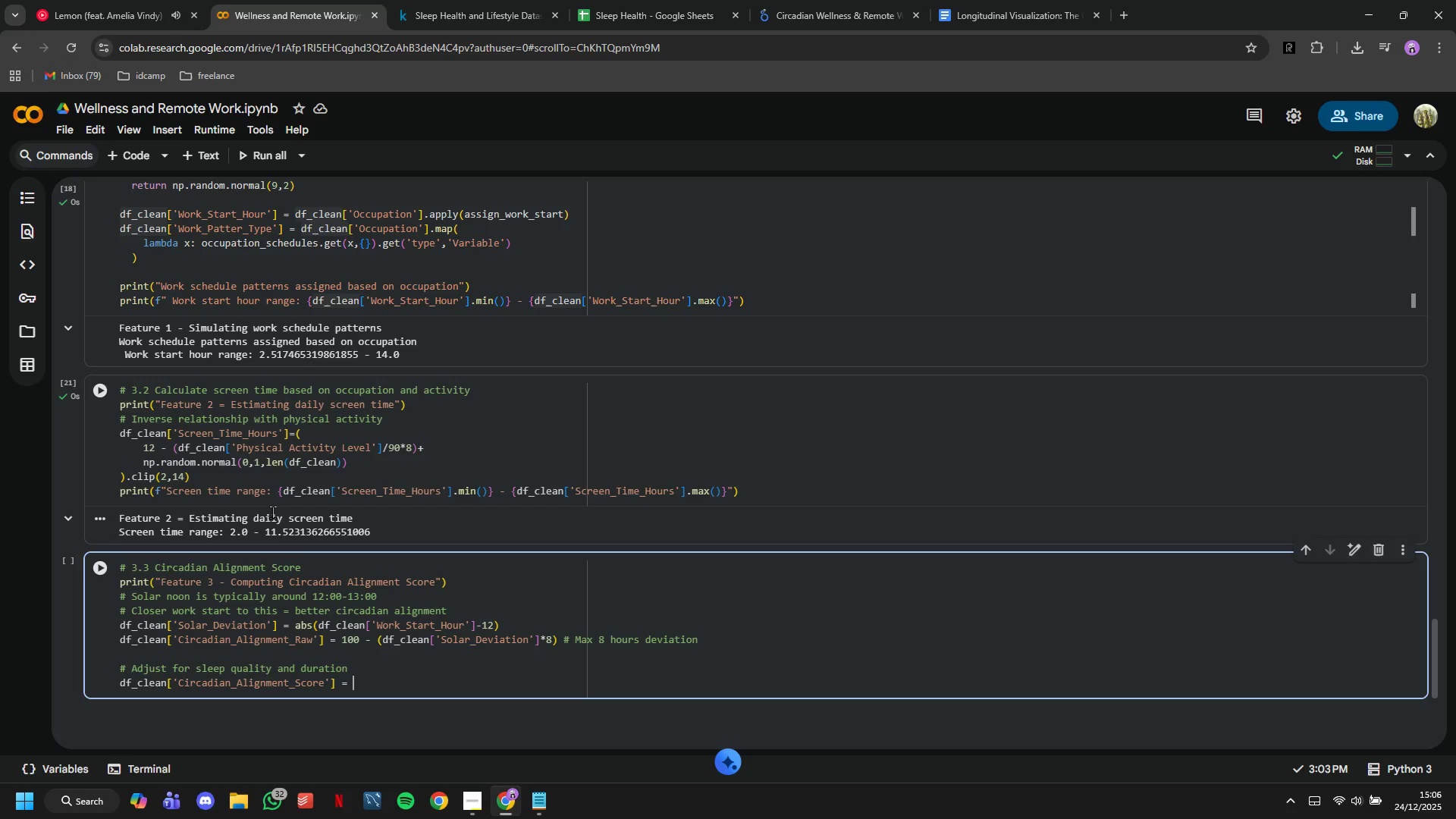 
key(Shift+9)
 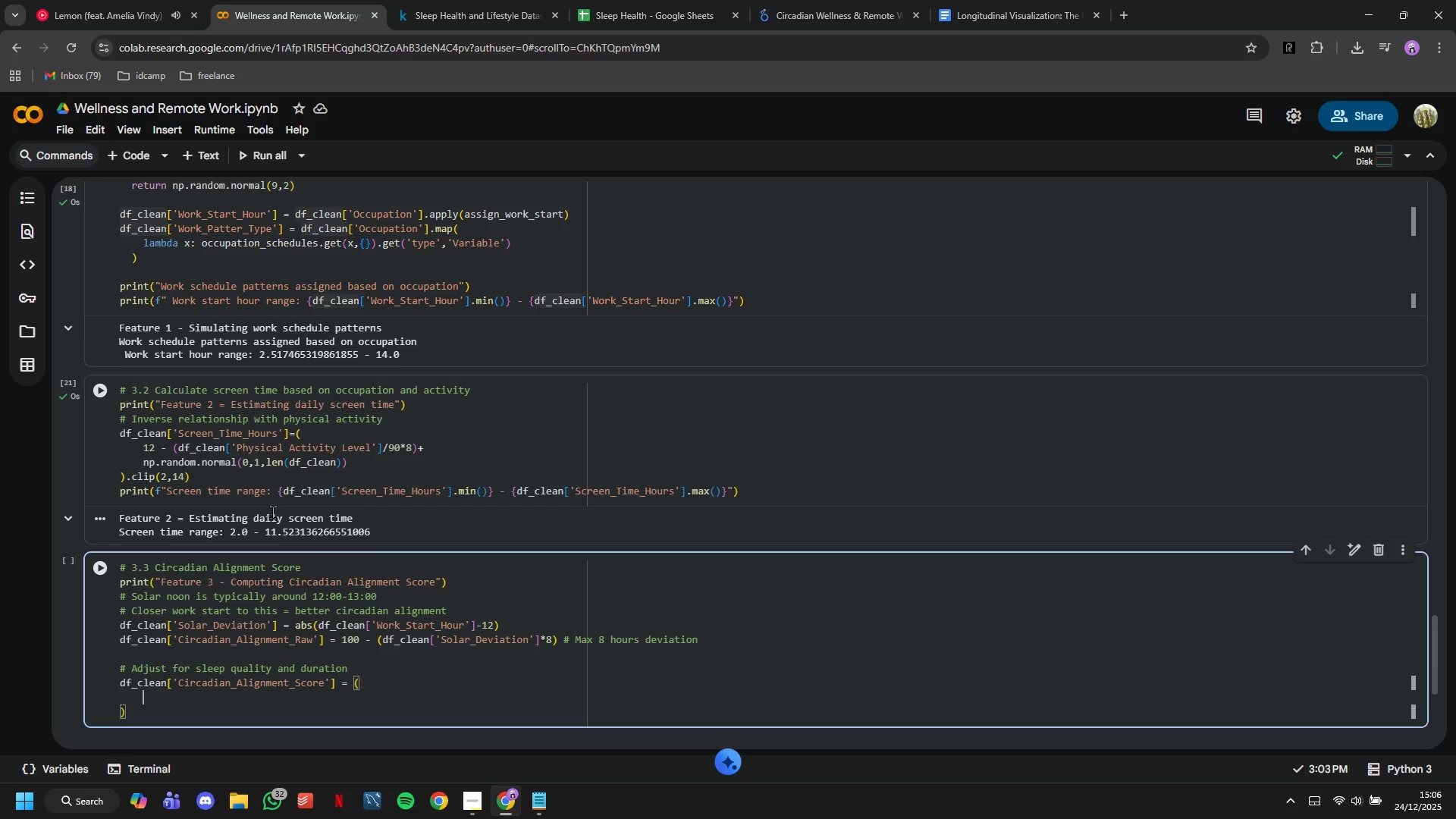 
key(Enter)
 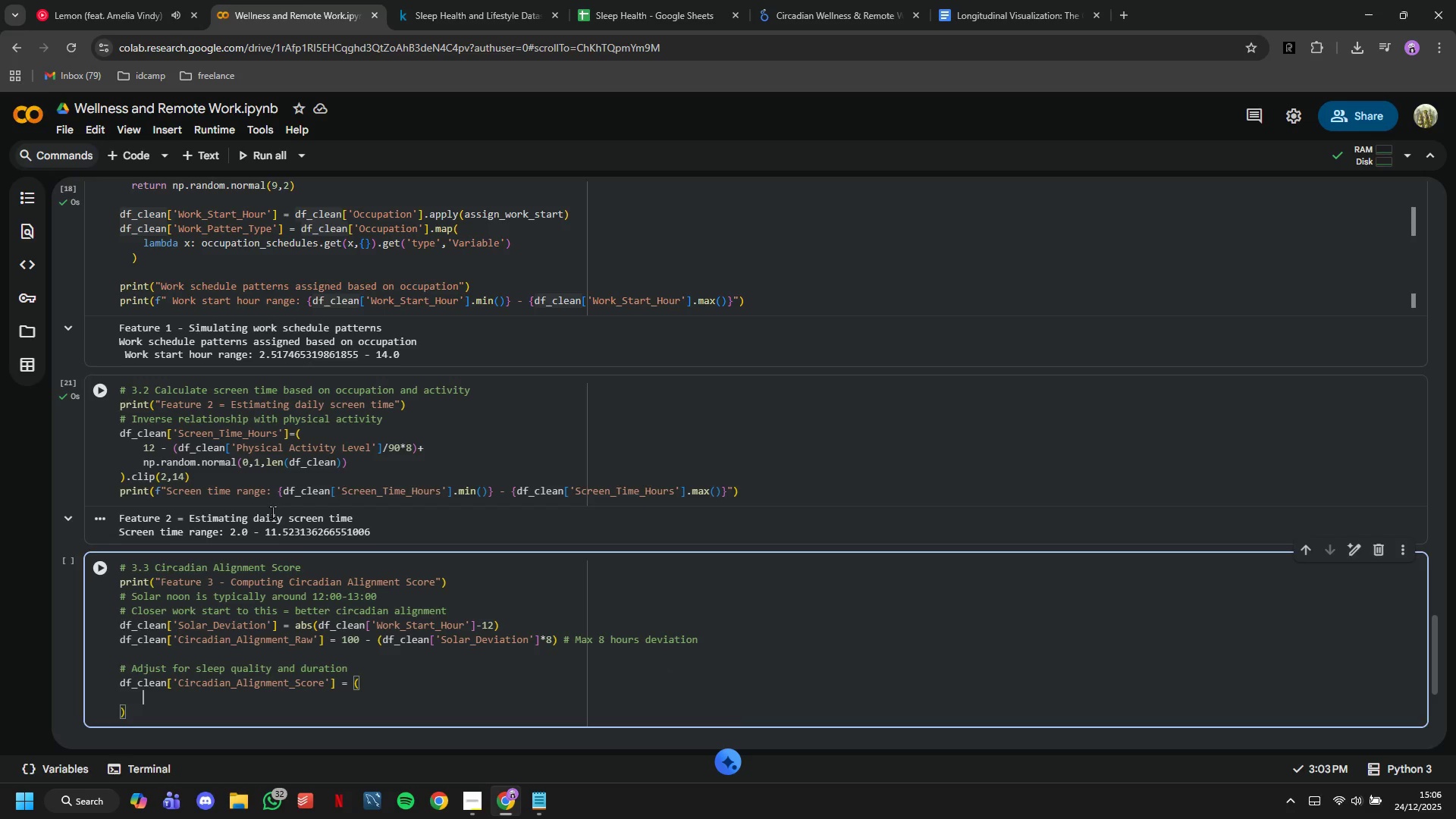 
type(df_clean['Circadian)
 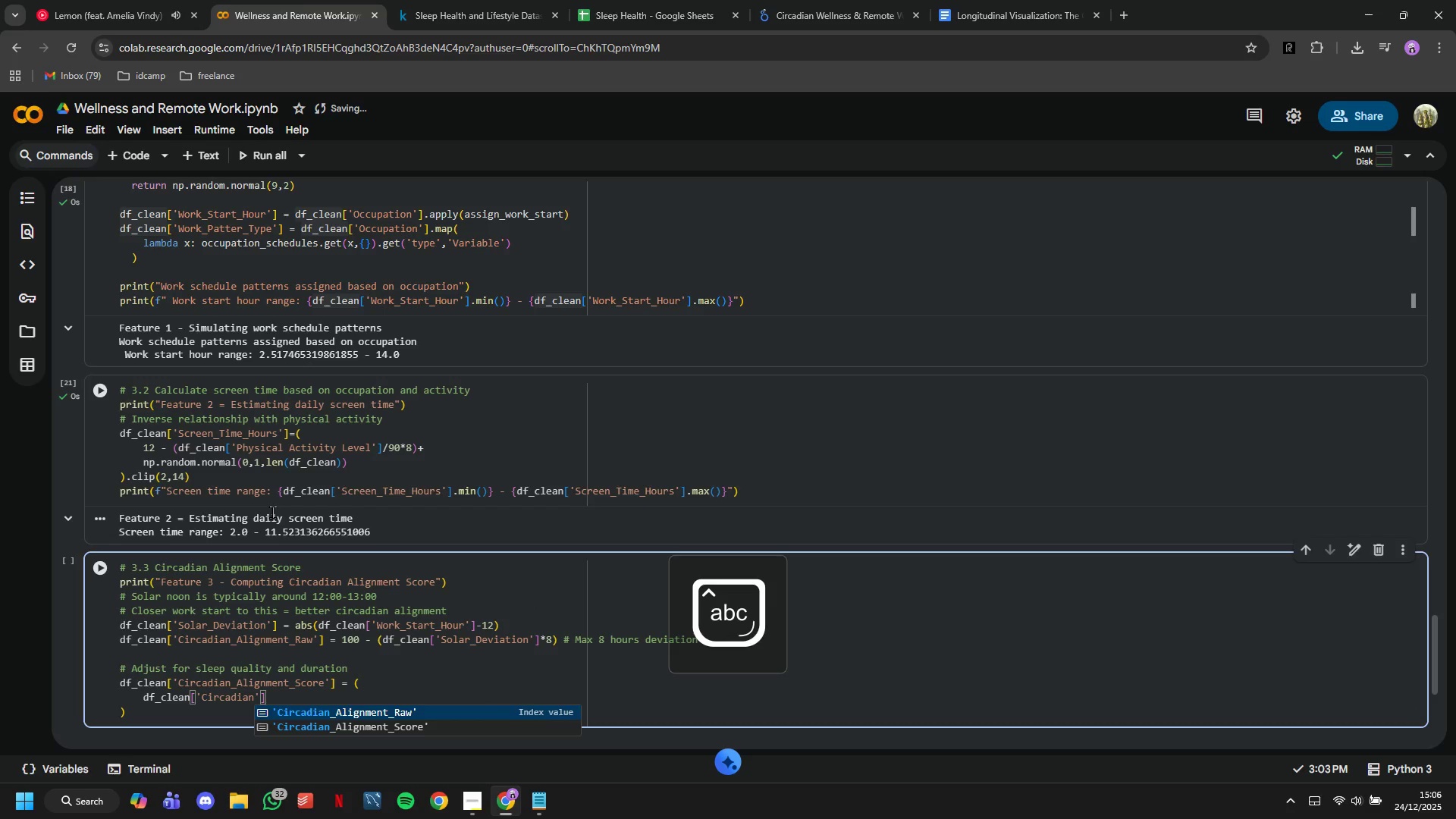 
key(ArrowDown)
 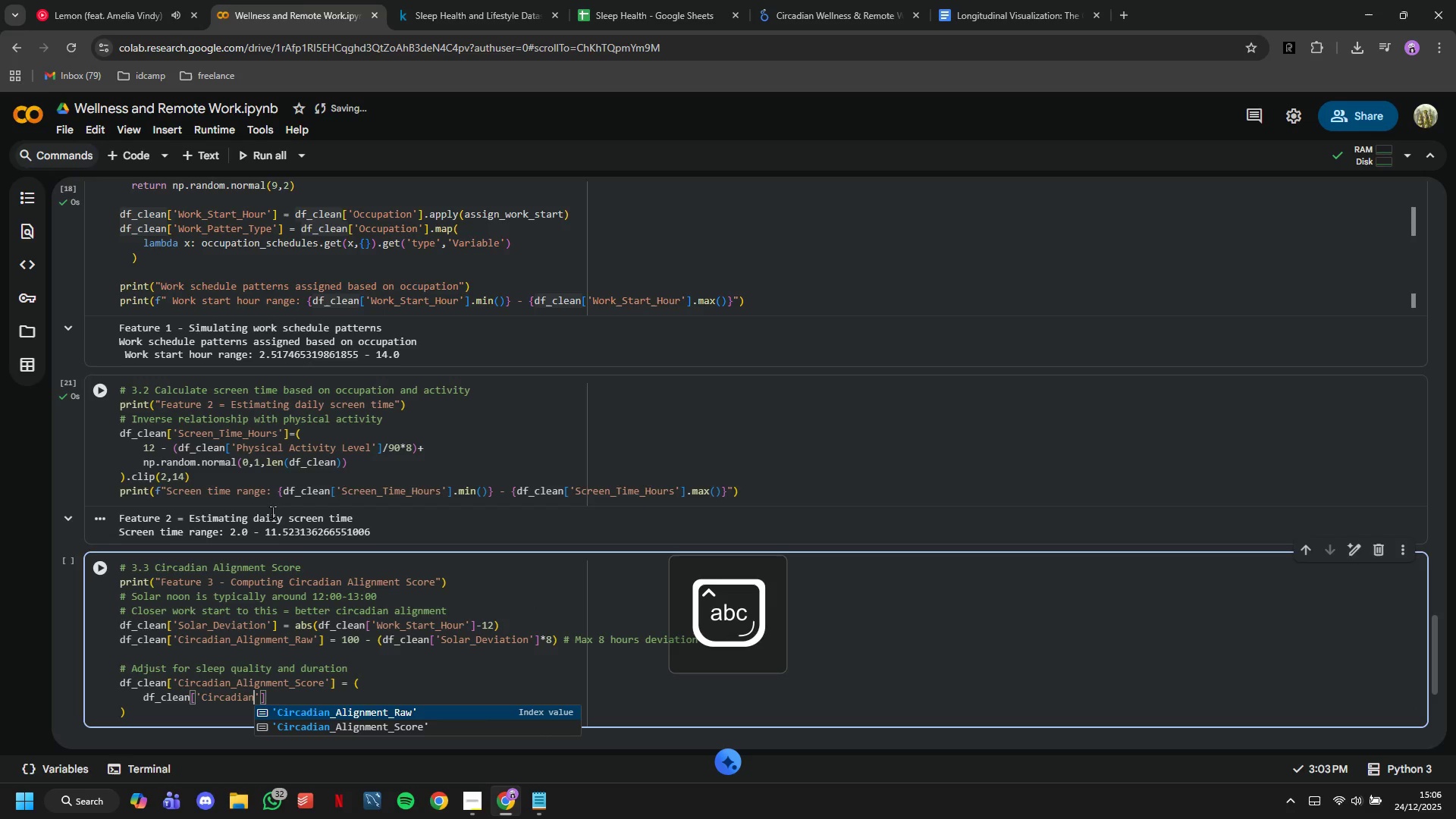 
key(ArrowUp)
 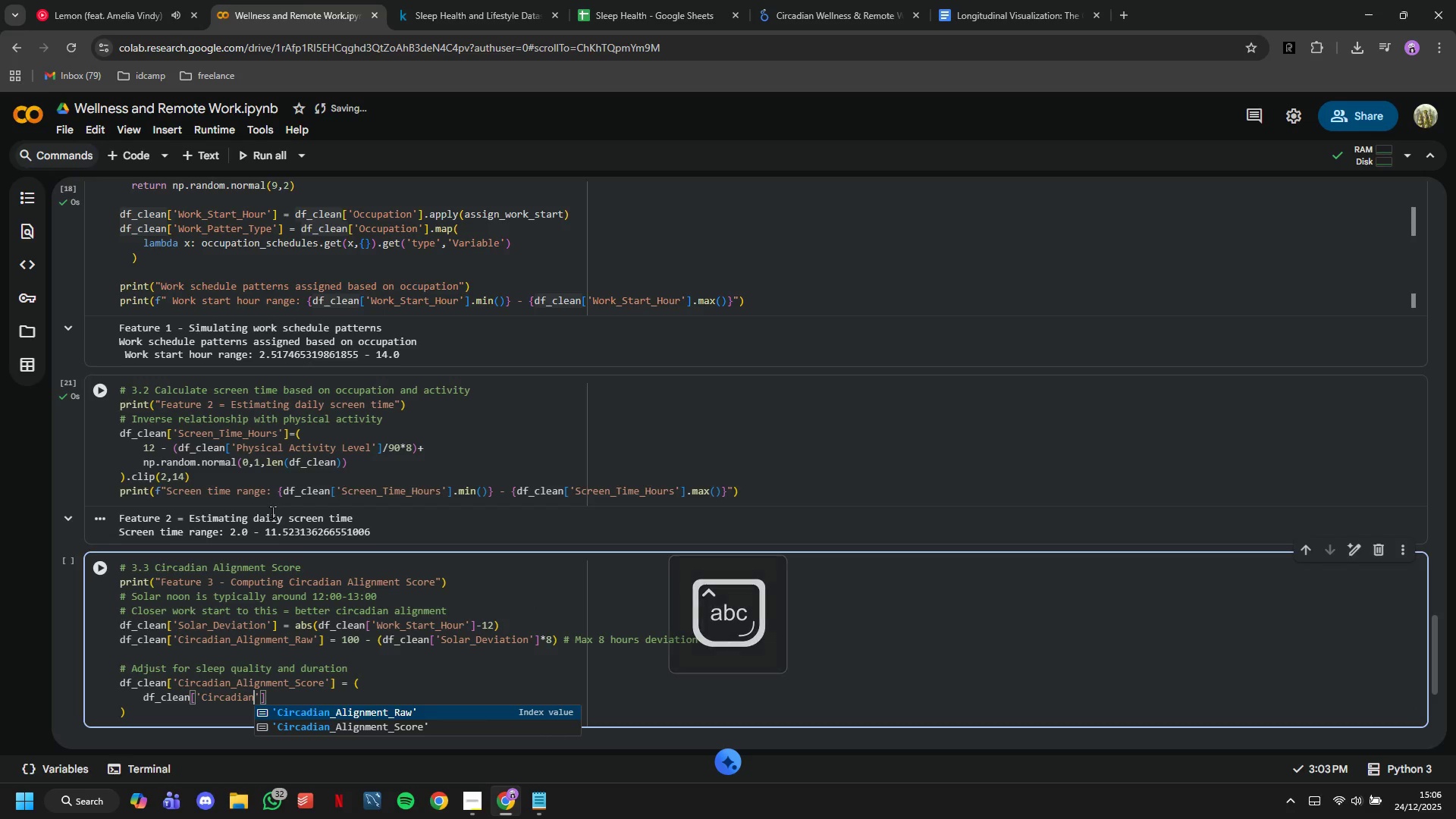 
key(Tab)
 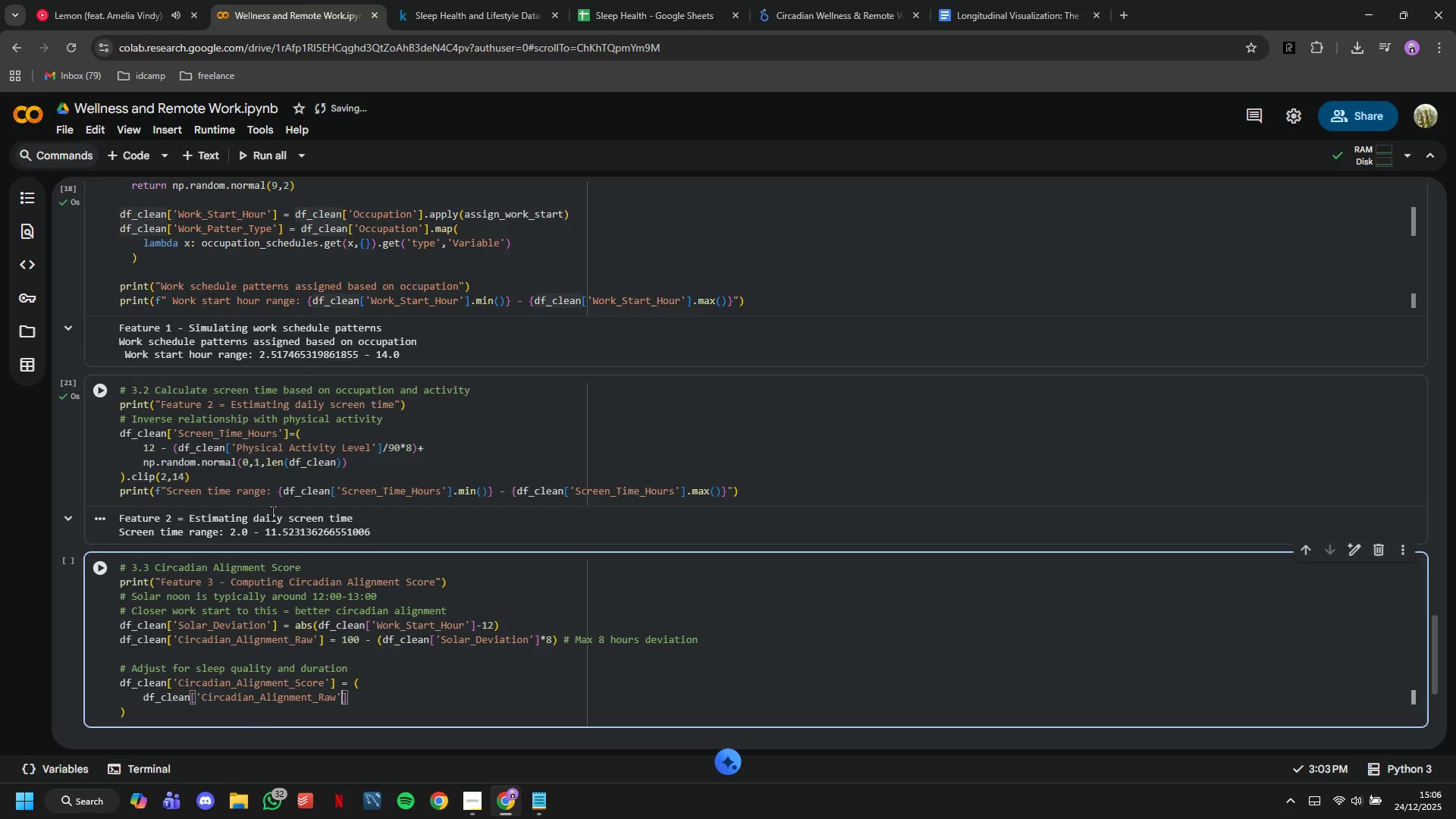 
key(ArrowRight)
 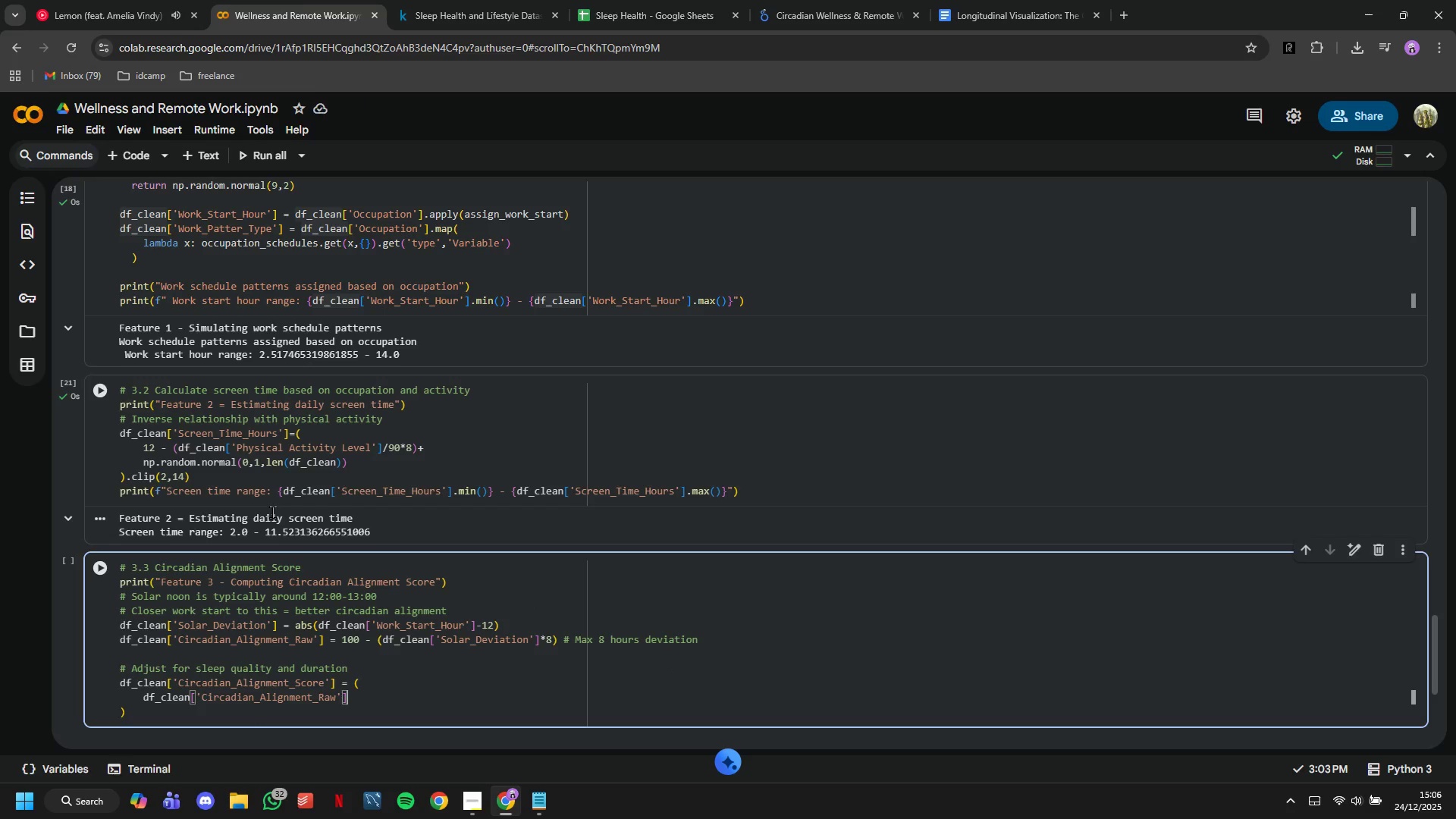 
key(Space)
 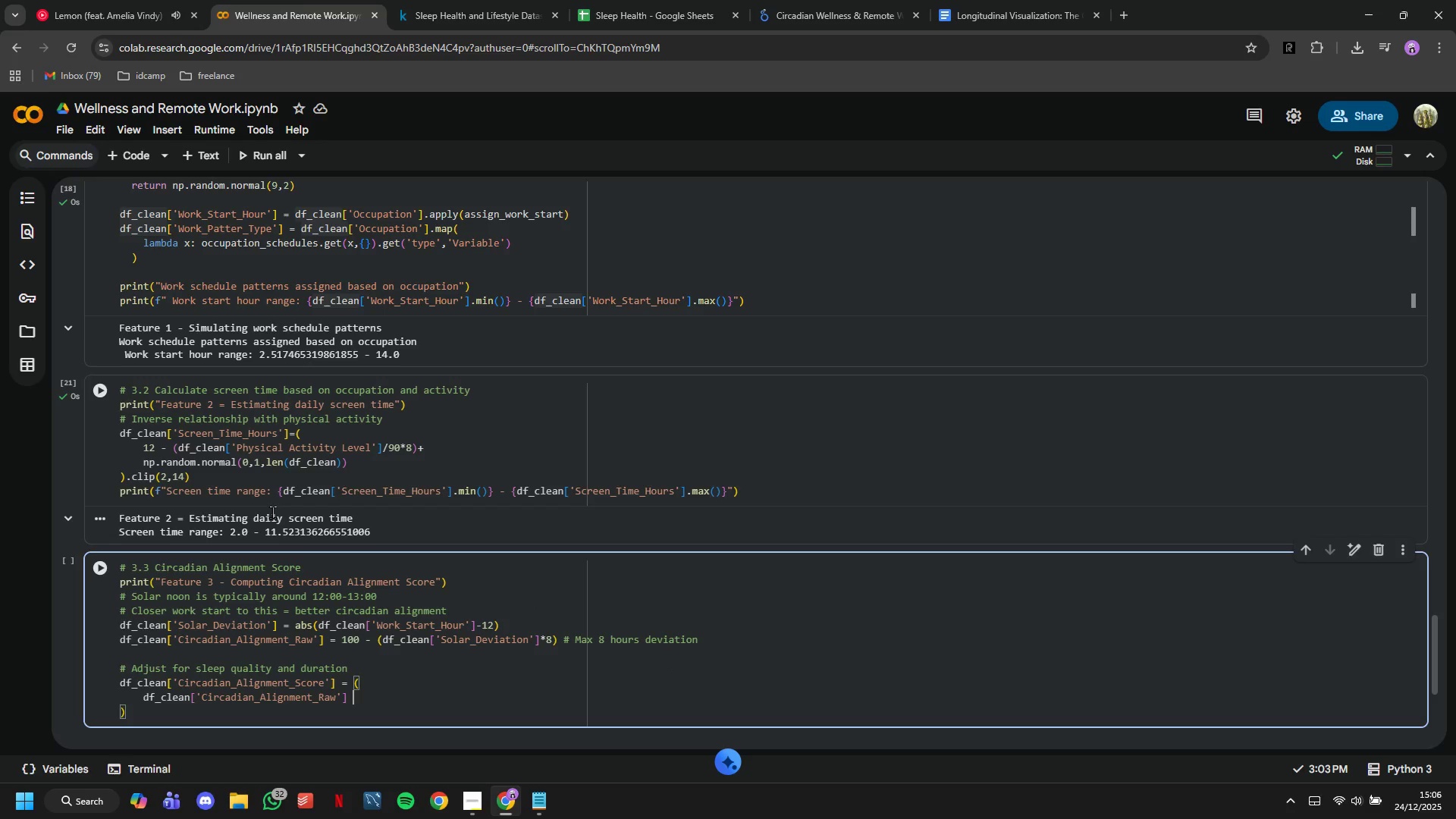 
key(Shift+ShiftLeft)
 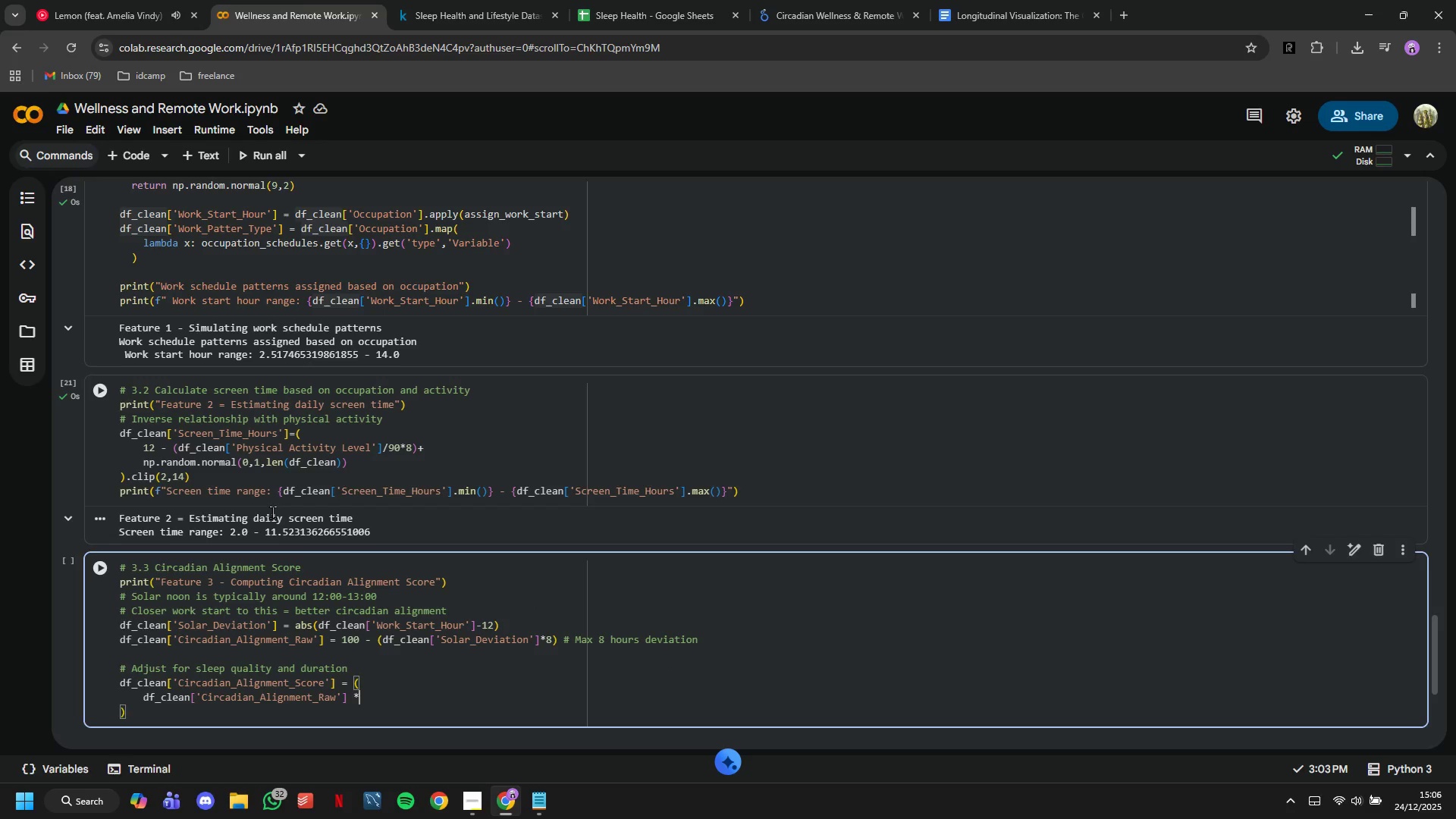 
key(Shift+8)
 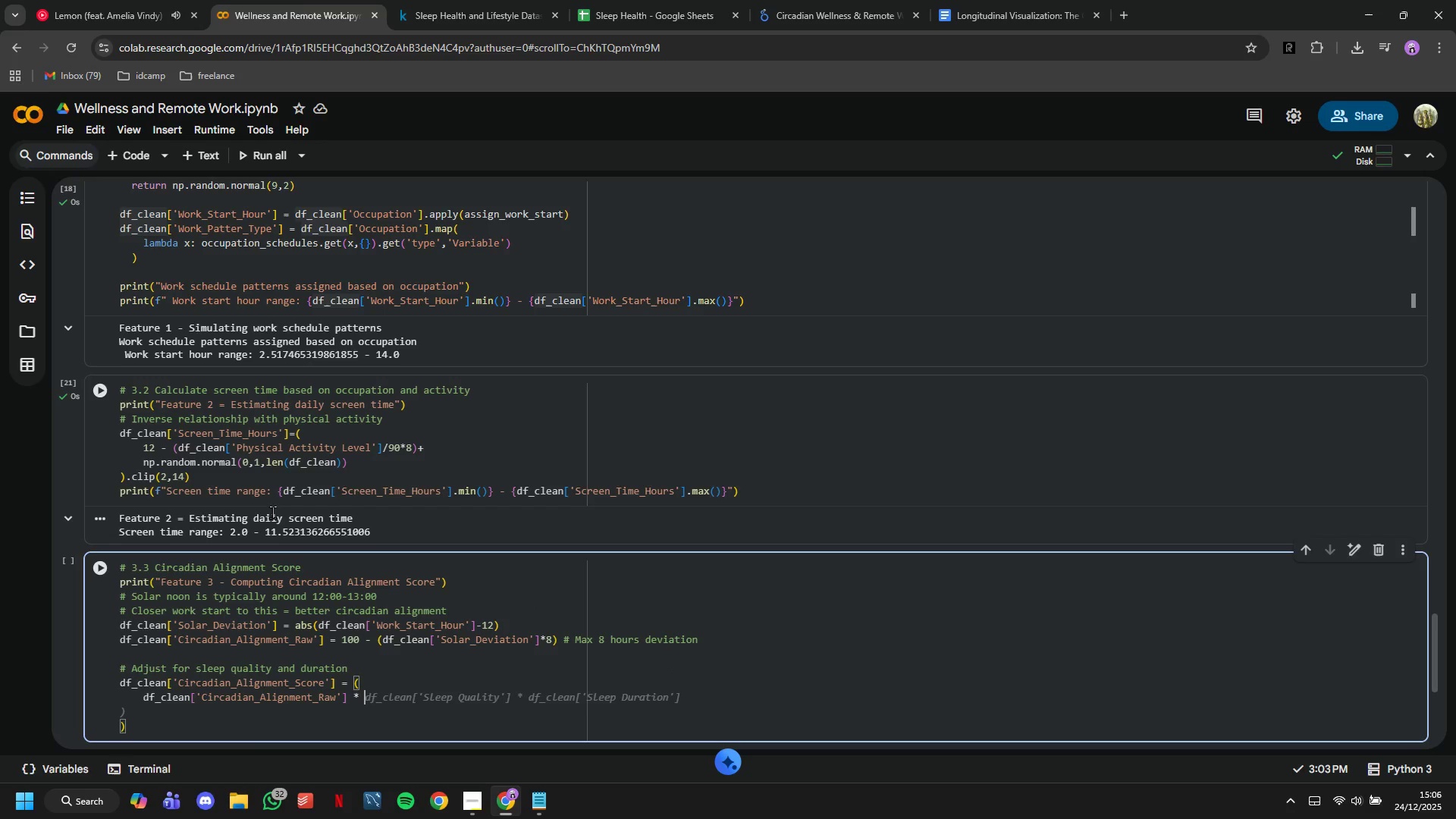 
key(Space)
 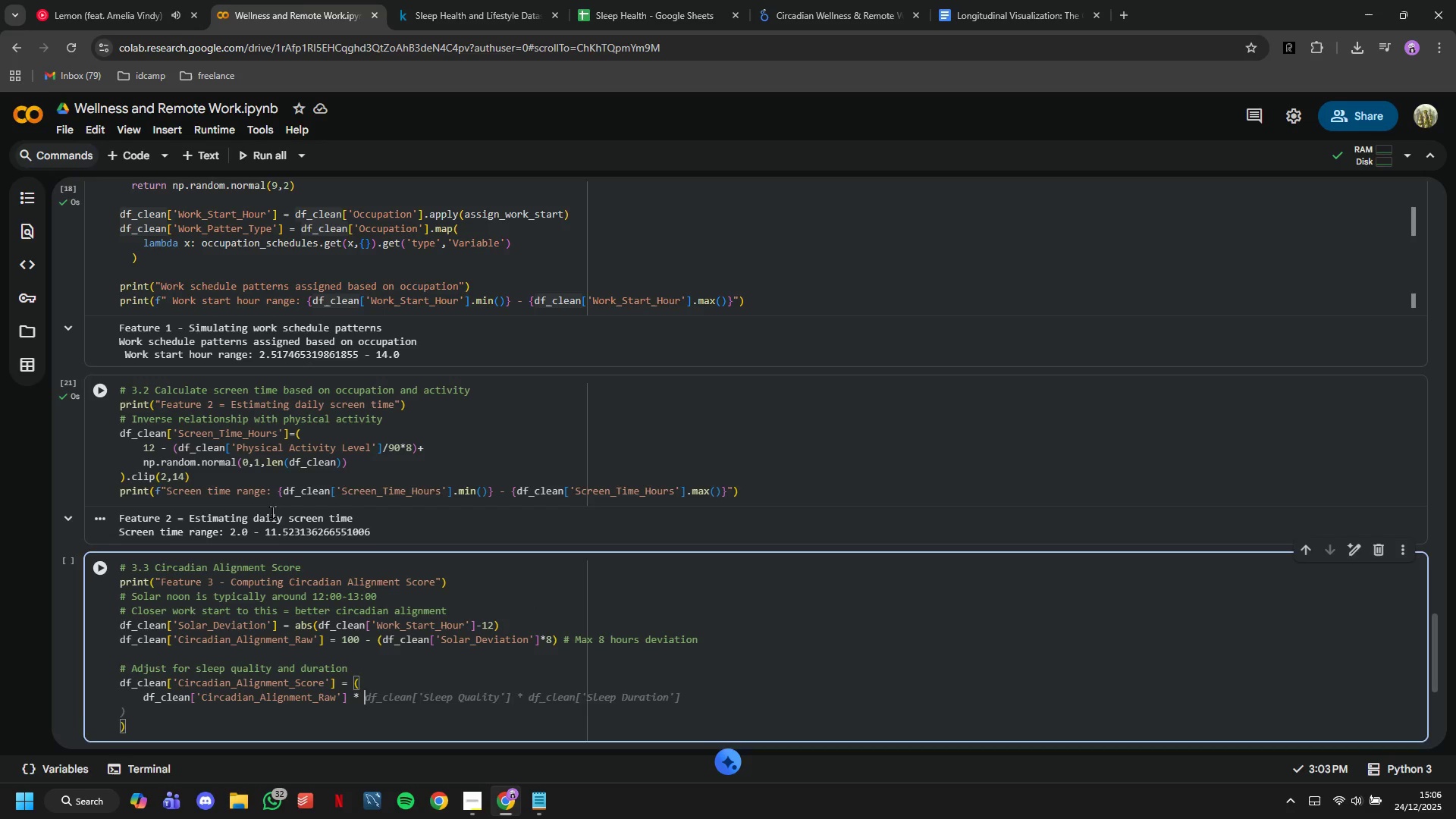 
key(0)
 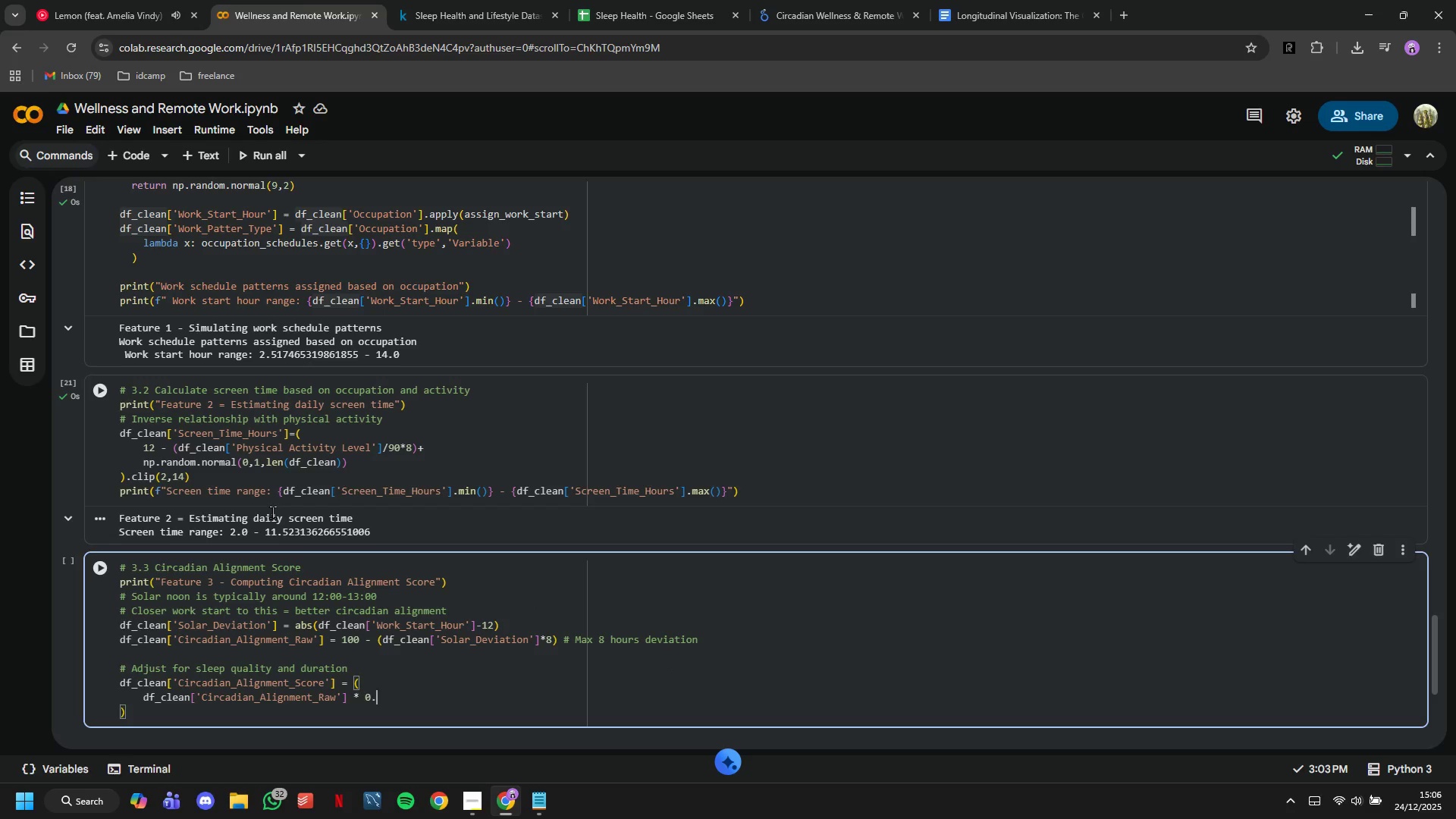 
key(Period)
 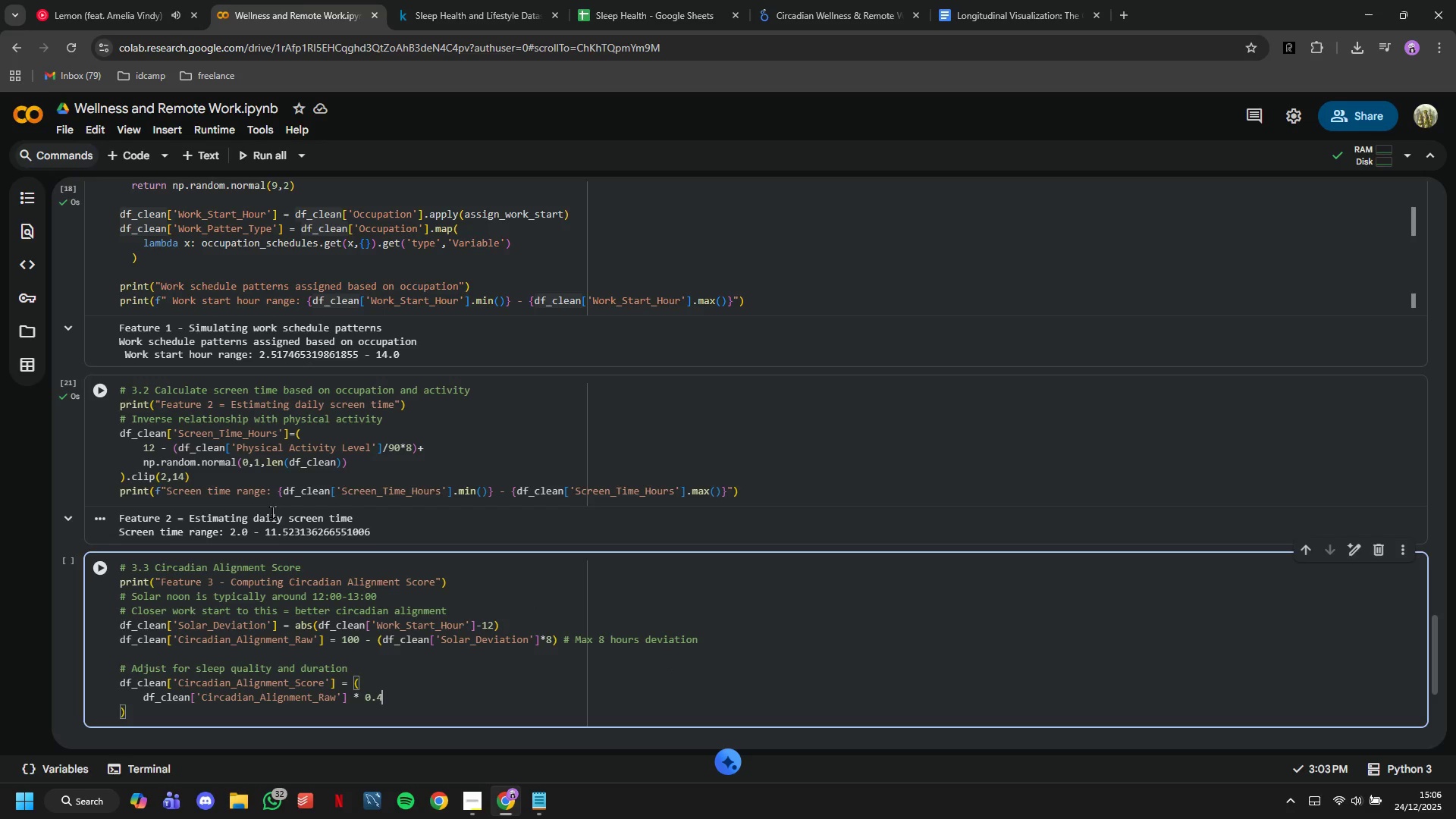 
key(4)
 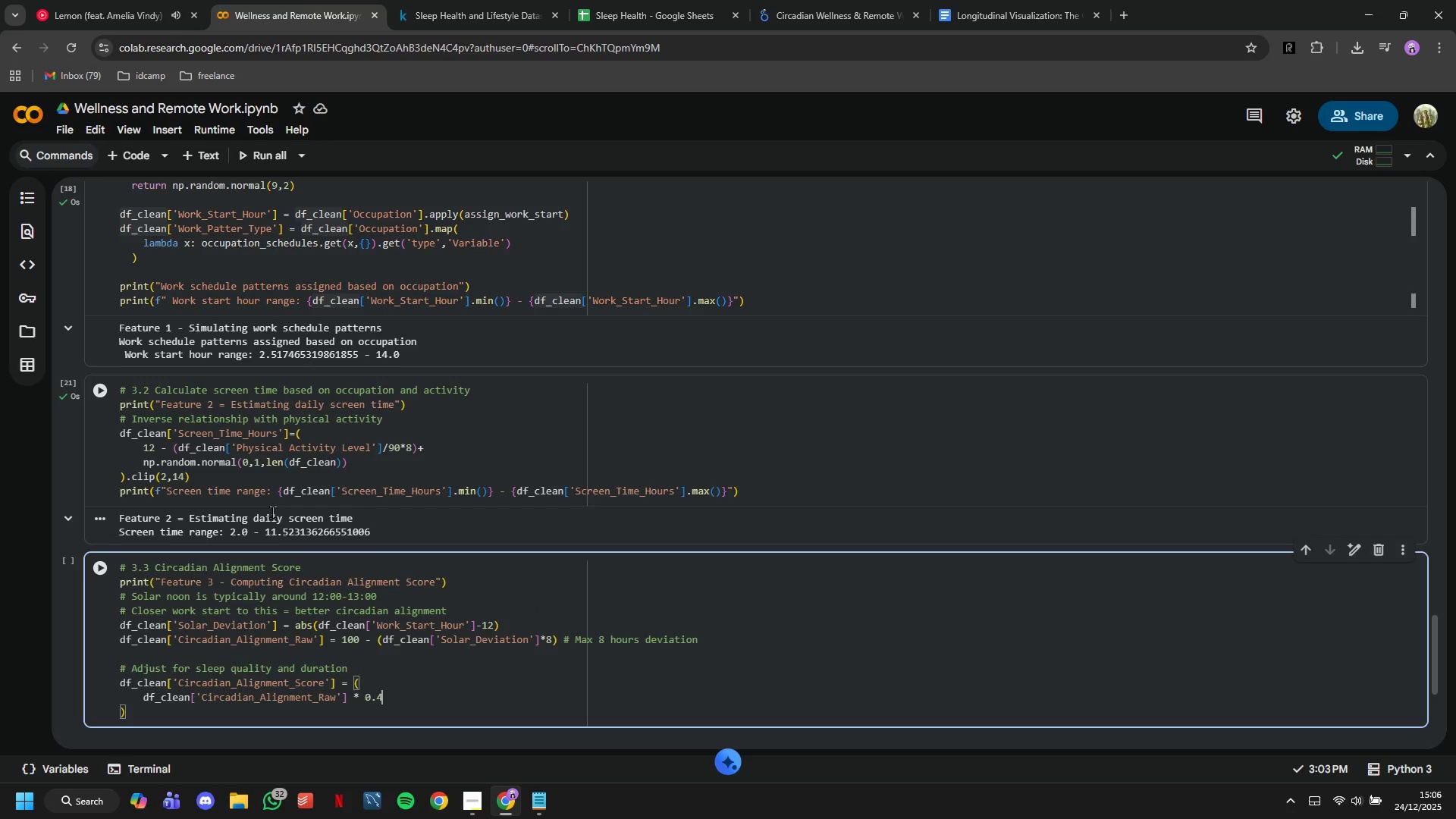 
key(Space)
 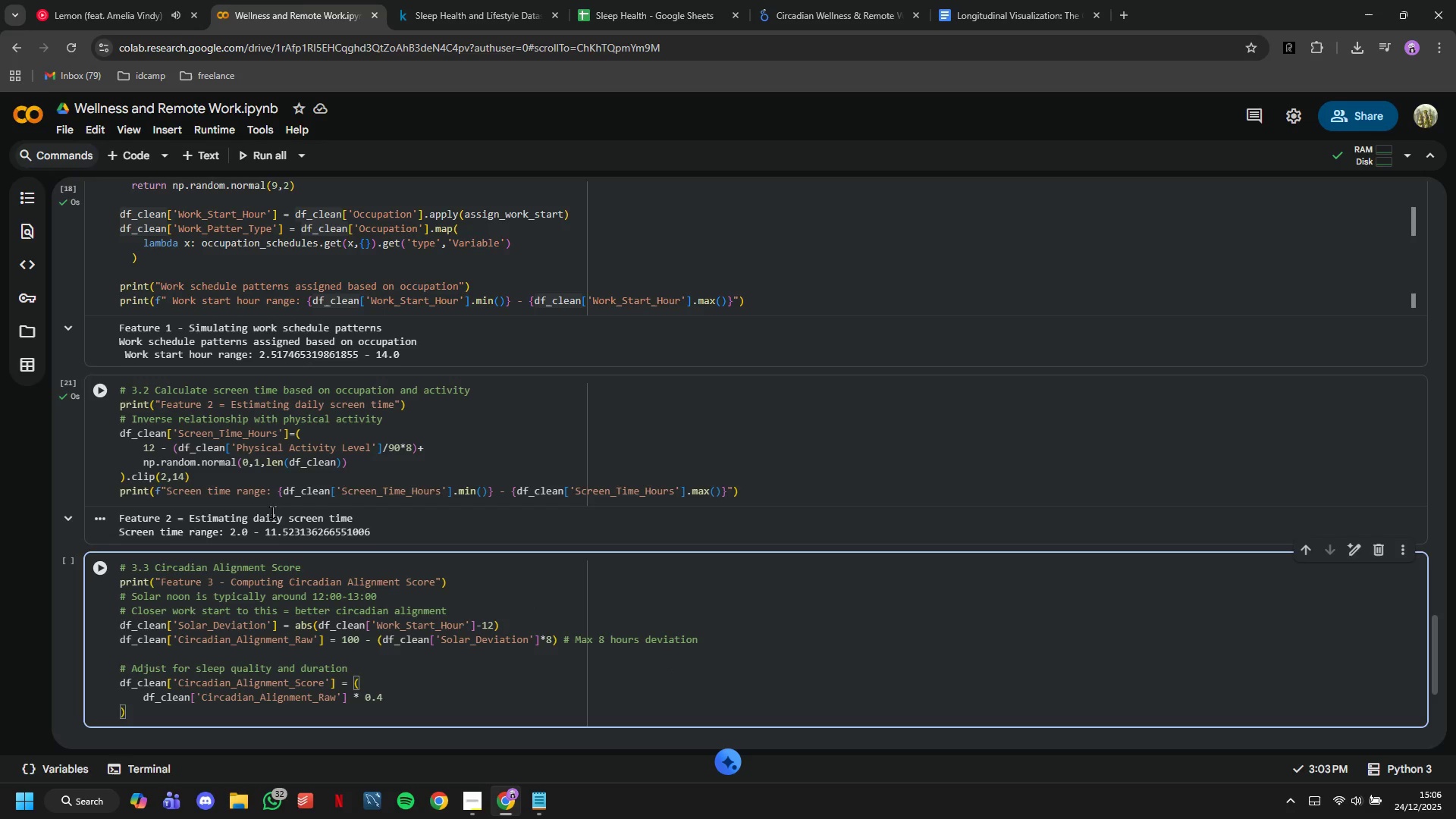 
key(Shift+Equal)
 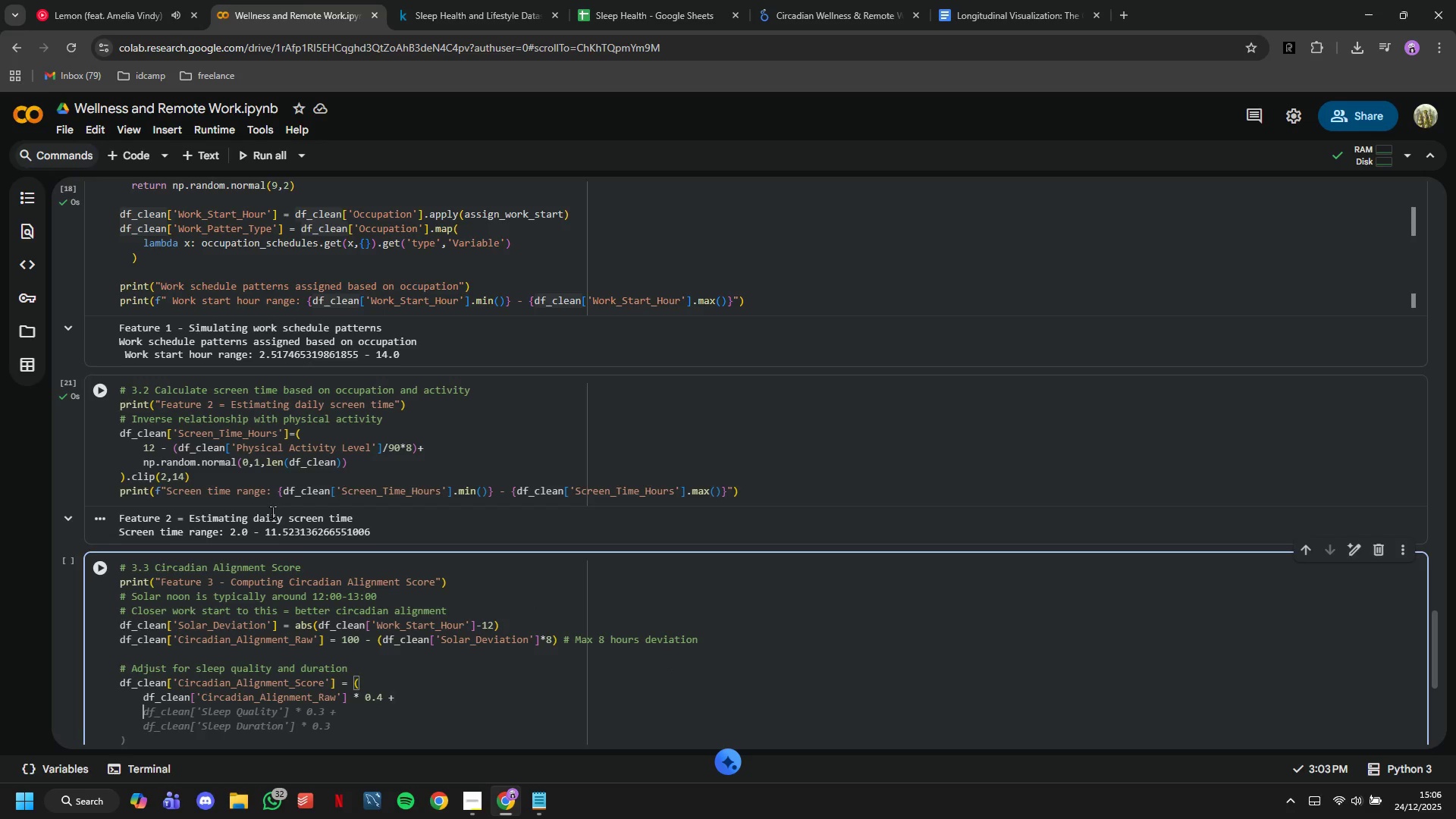 
key(Enter)
 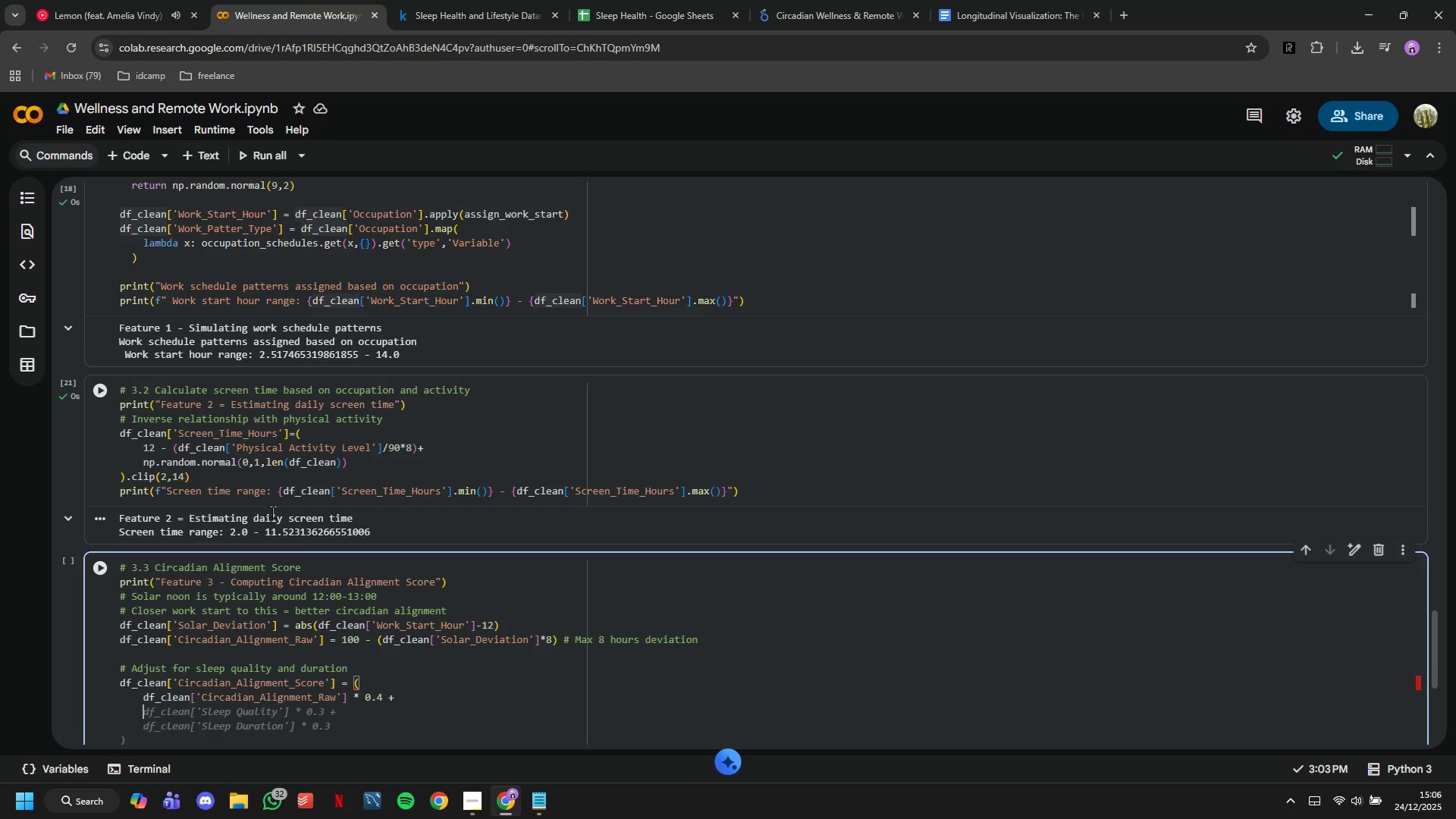 
type((df_clean[')
 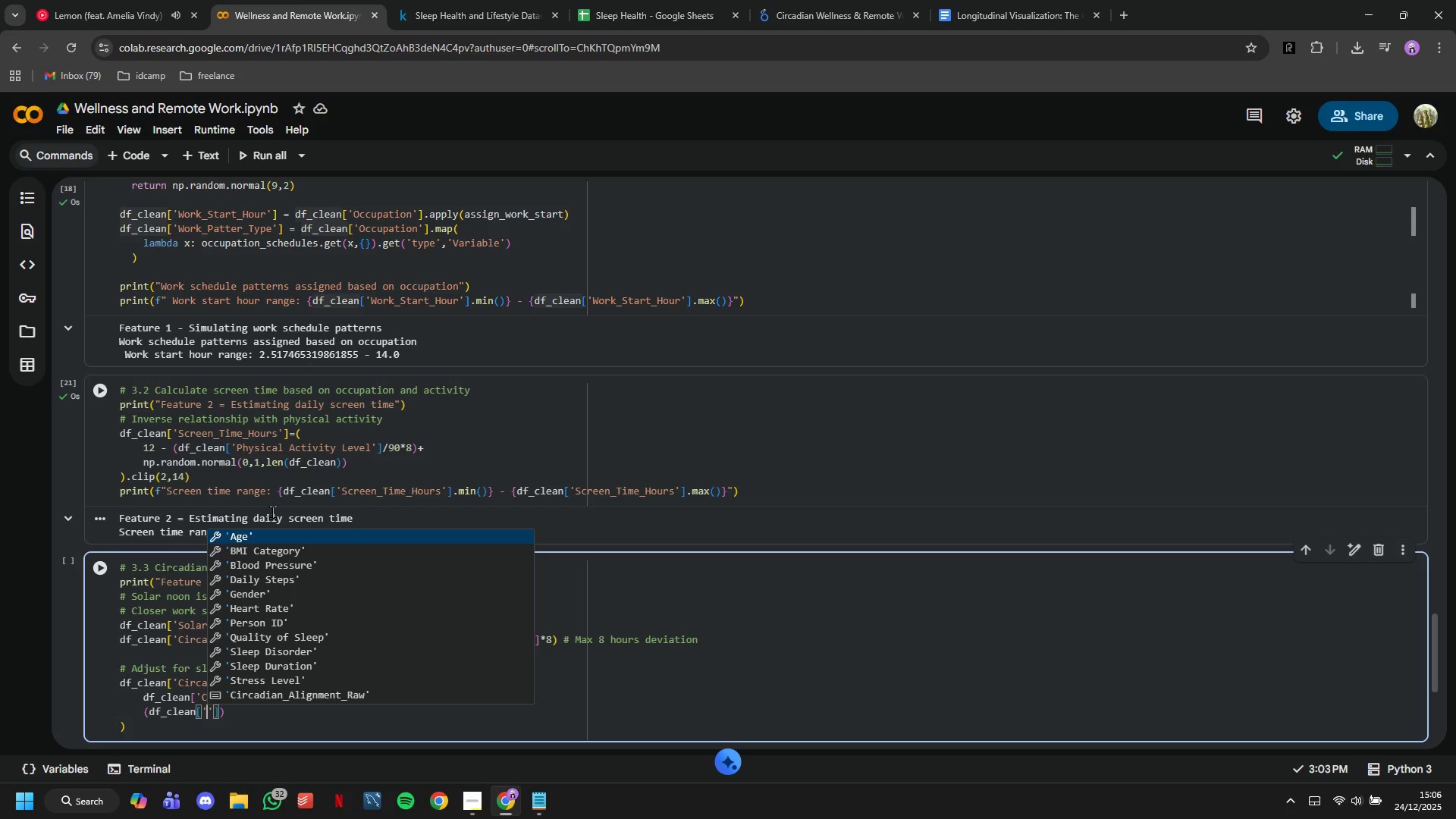 
key(ArrowDown)
 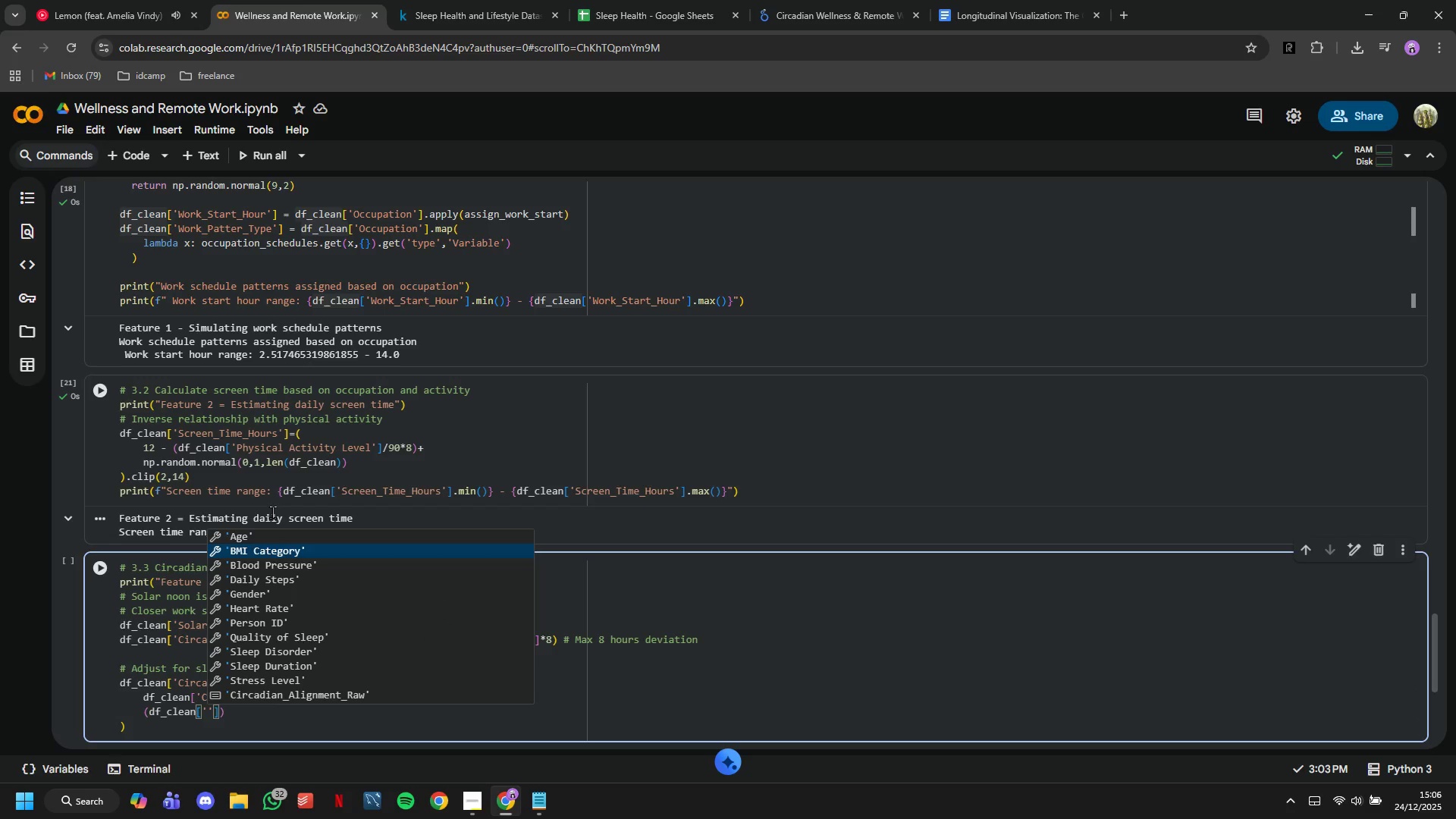 
key(ArrowDown)
 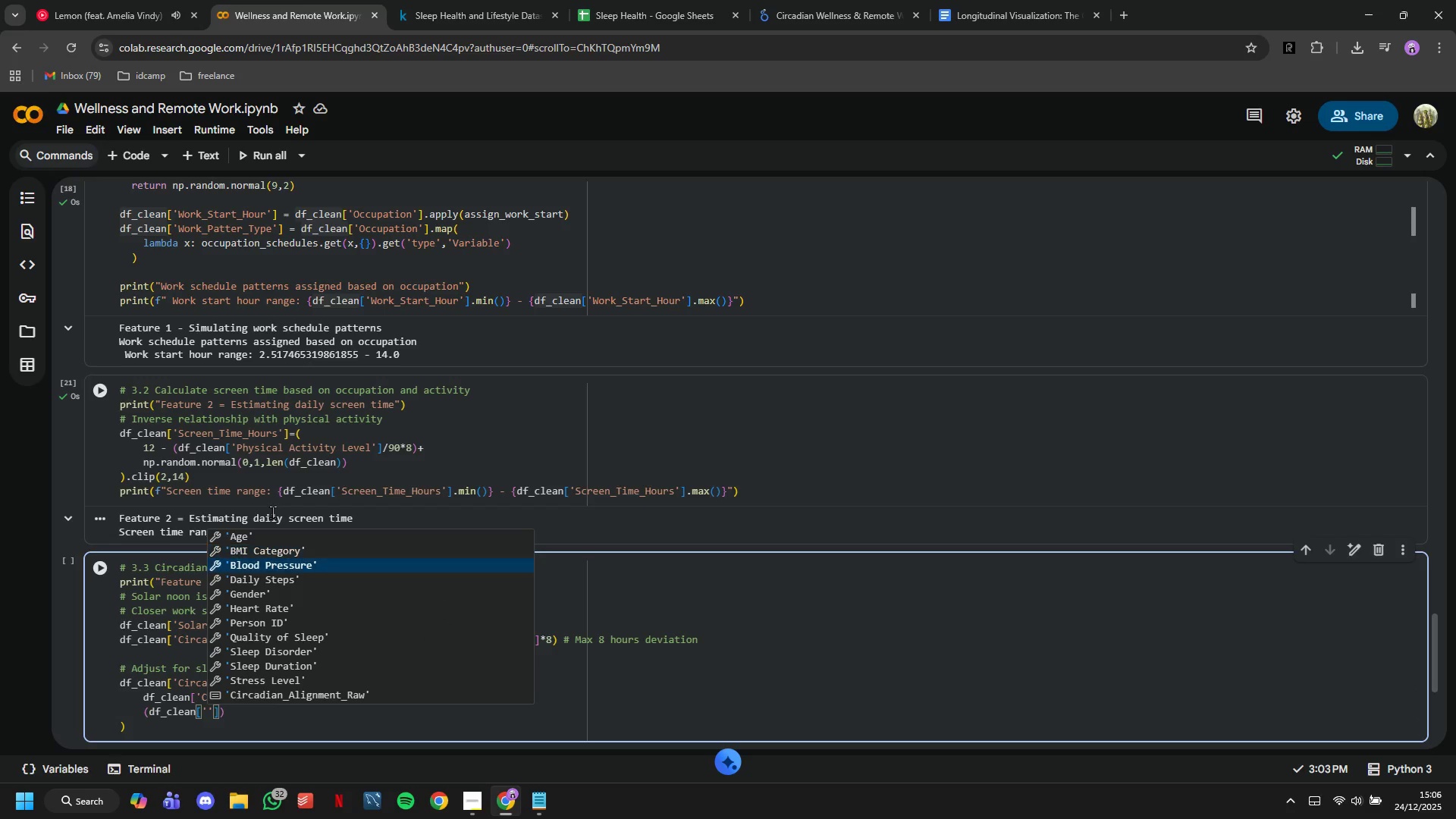 
key(ArrowDown)
 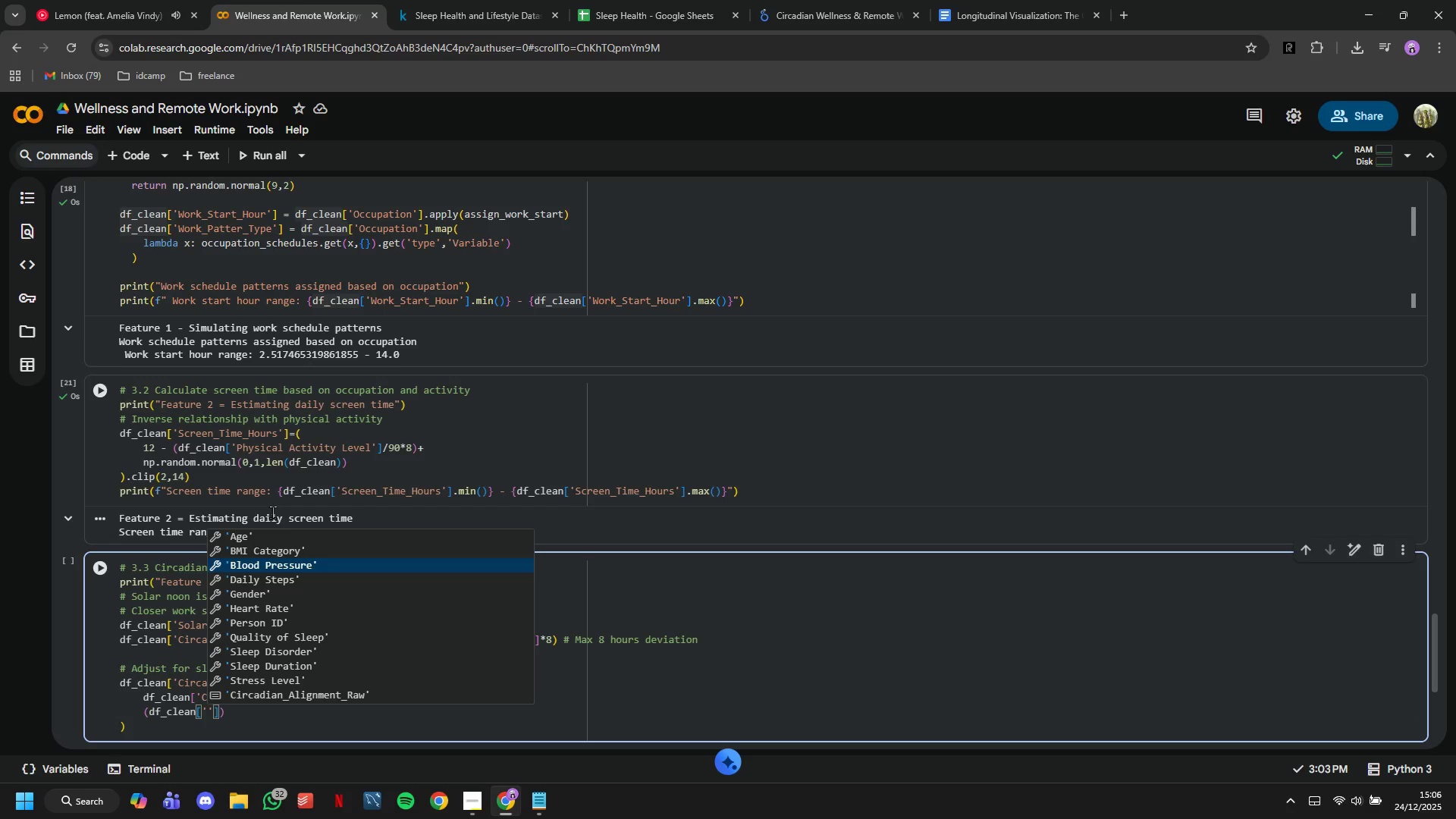 
key(ArrowDown)
 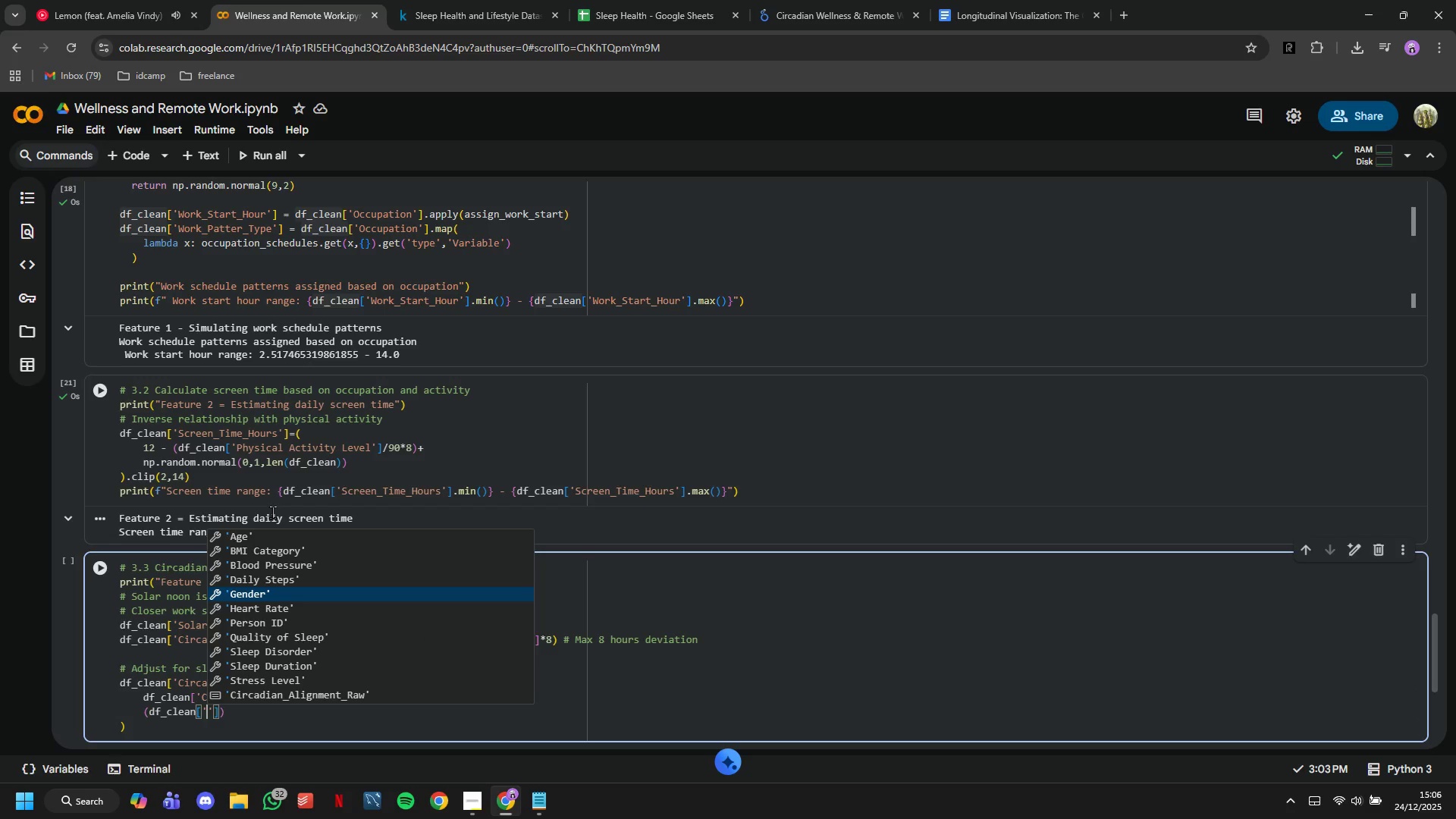 
key(ArrowDown)
 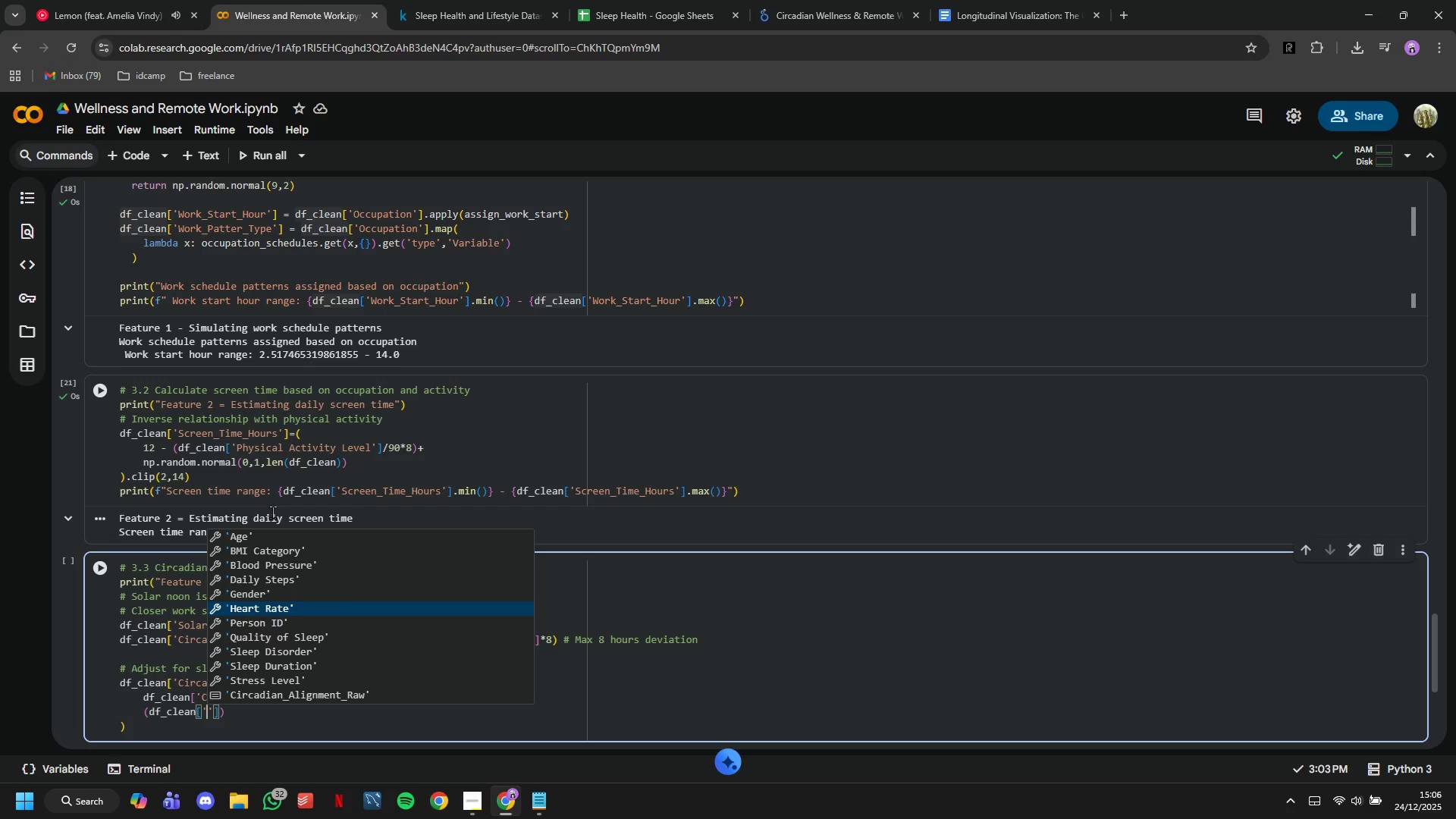 
key(ArrowDown)
 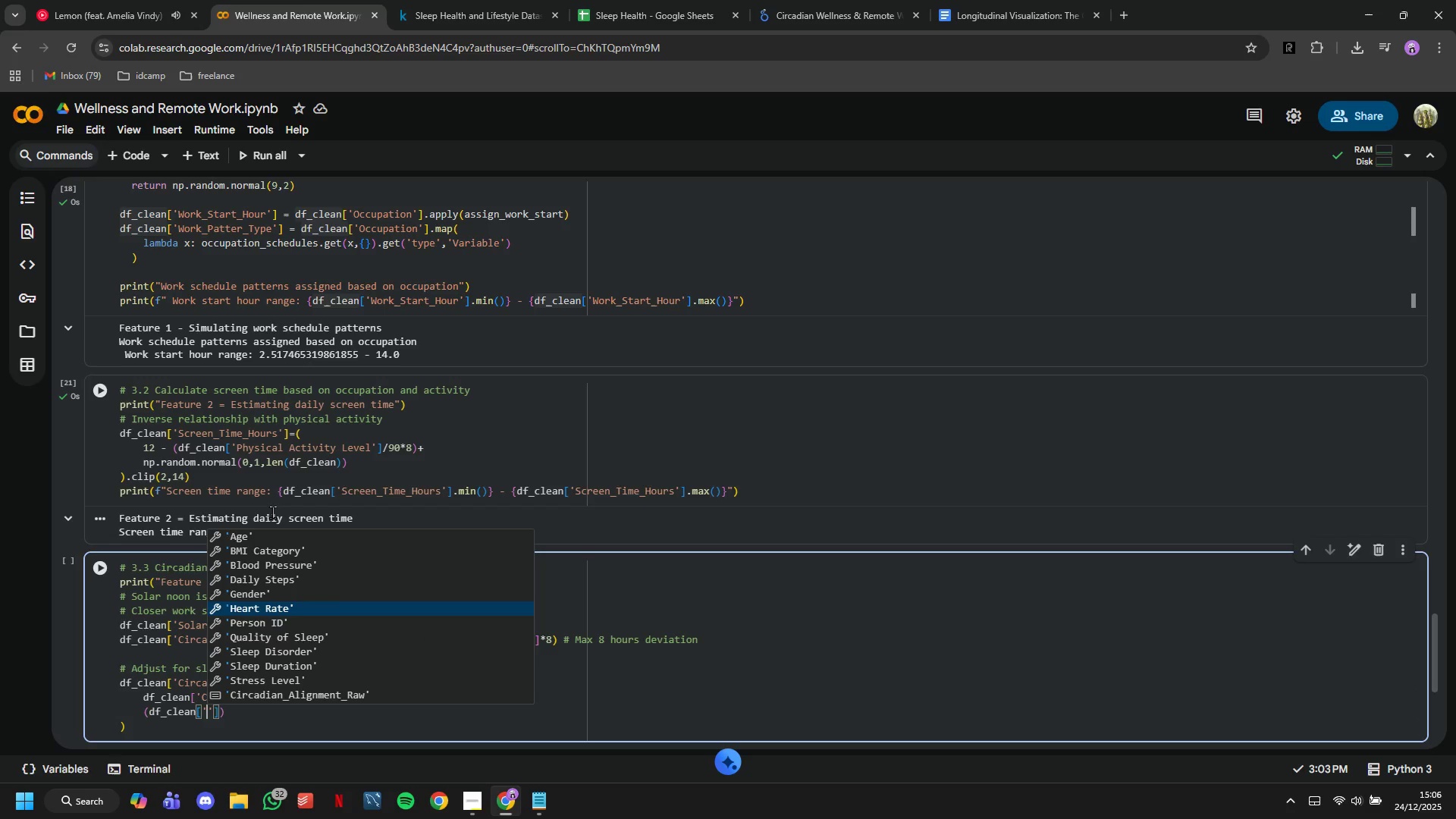 
key(ArrowDown)
 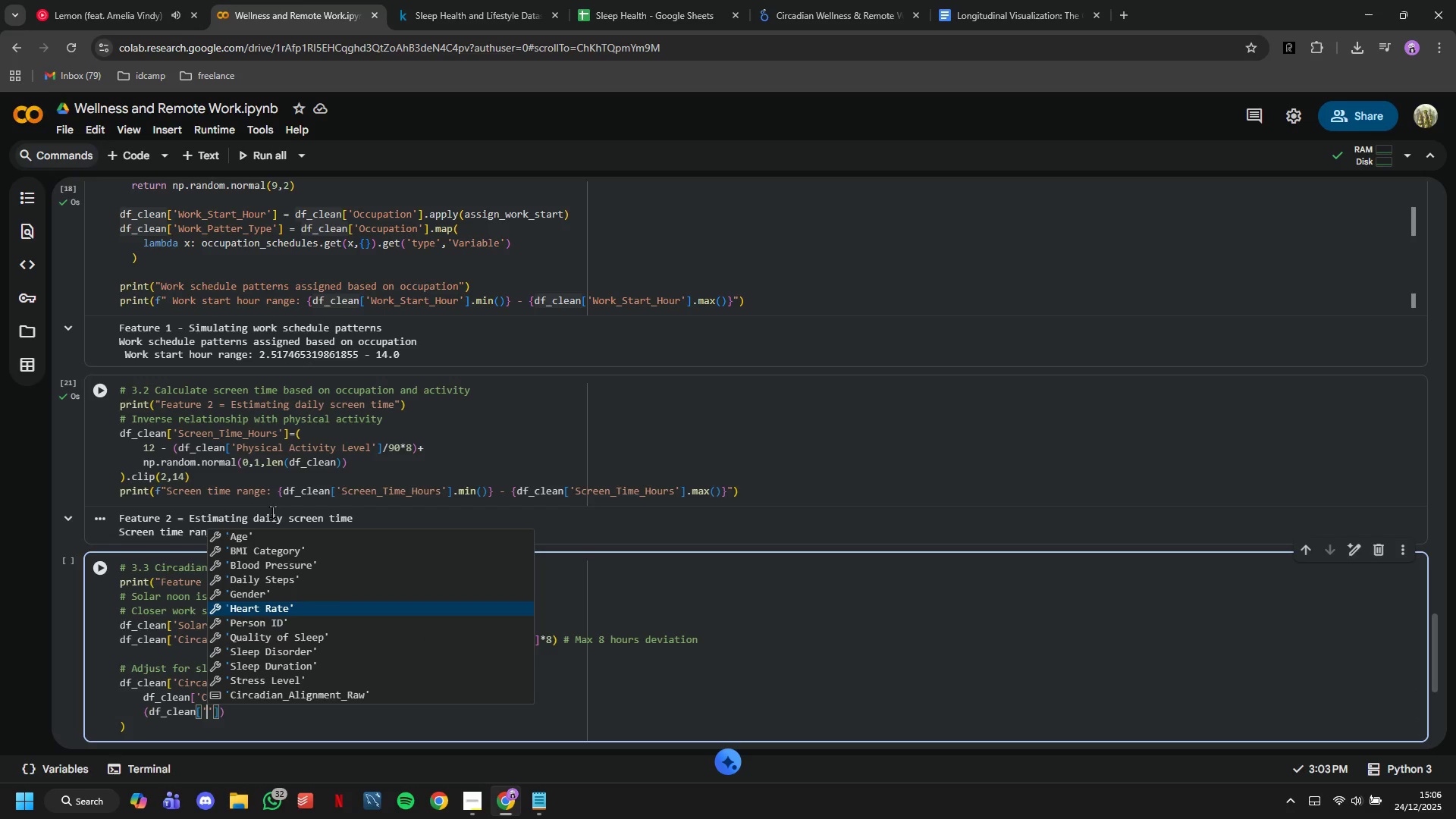 
key(ArrowDown)
 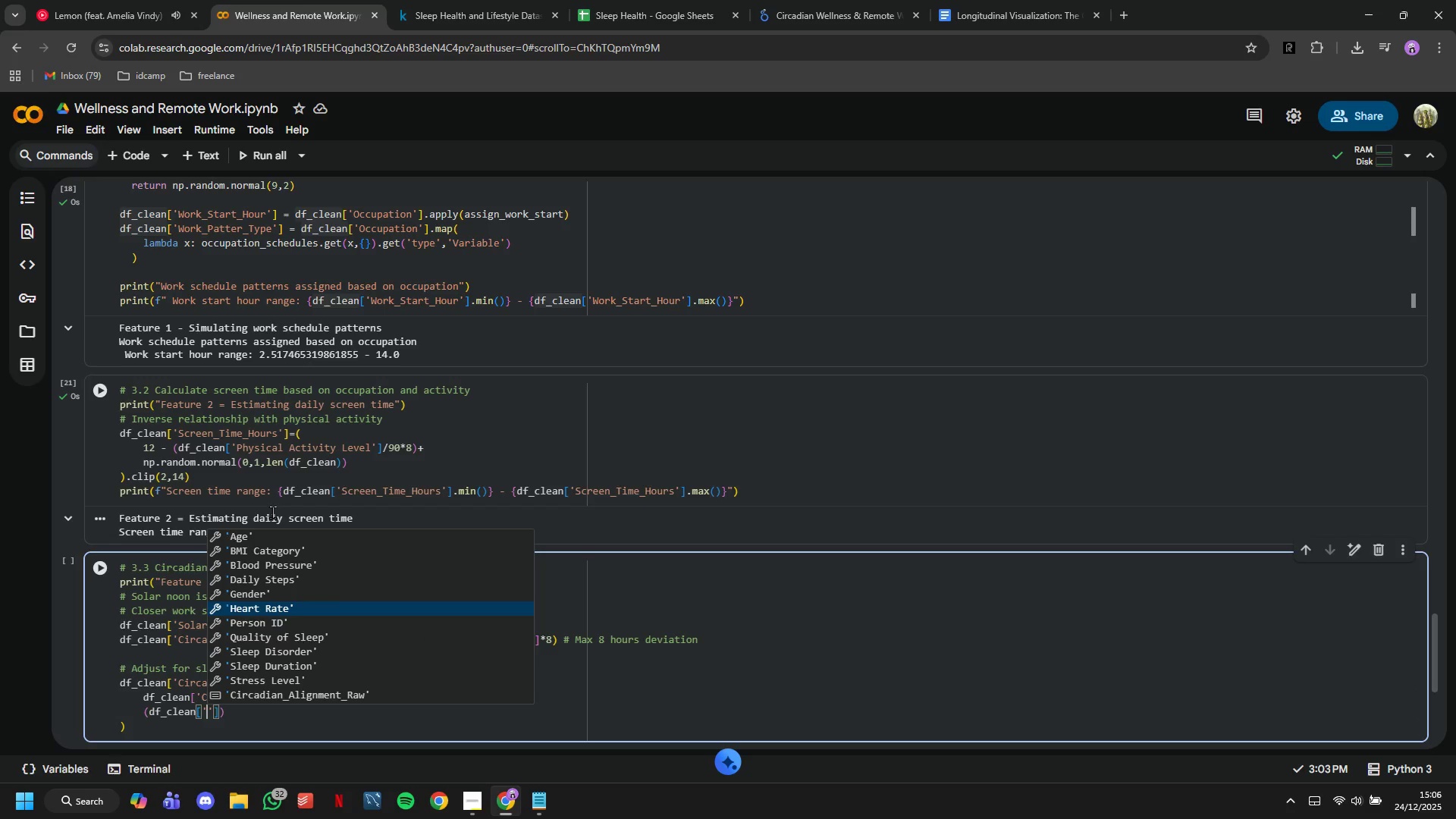 
key(ArrowDown)
 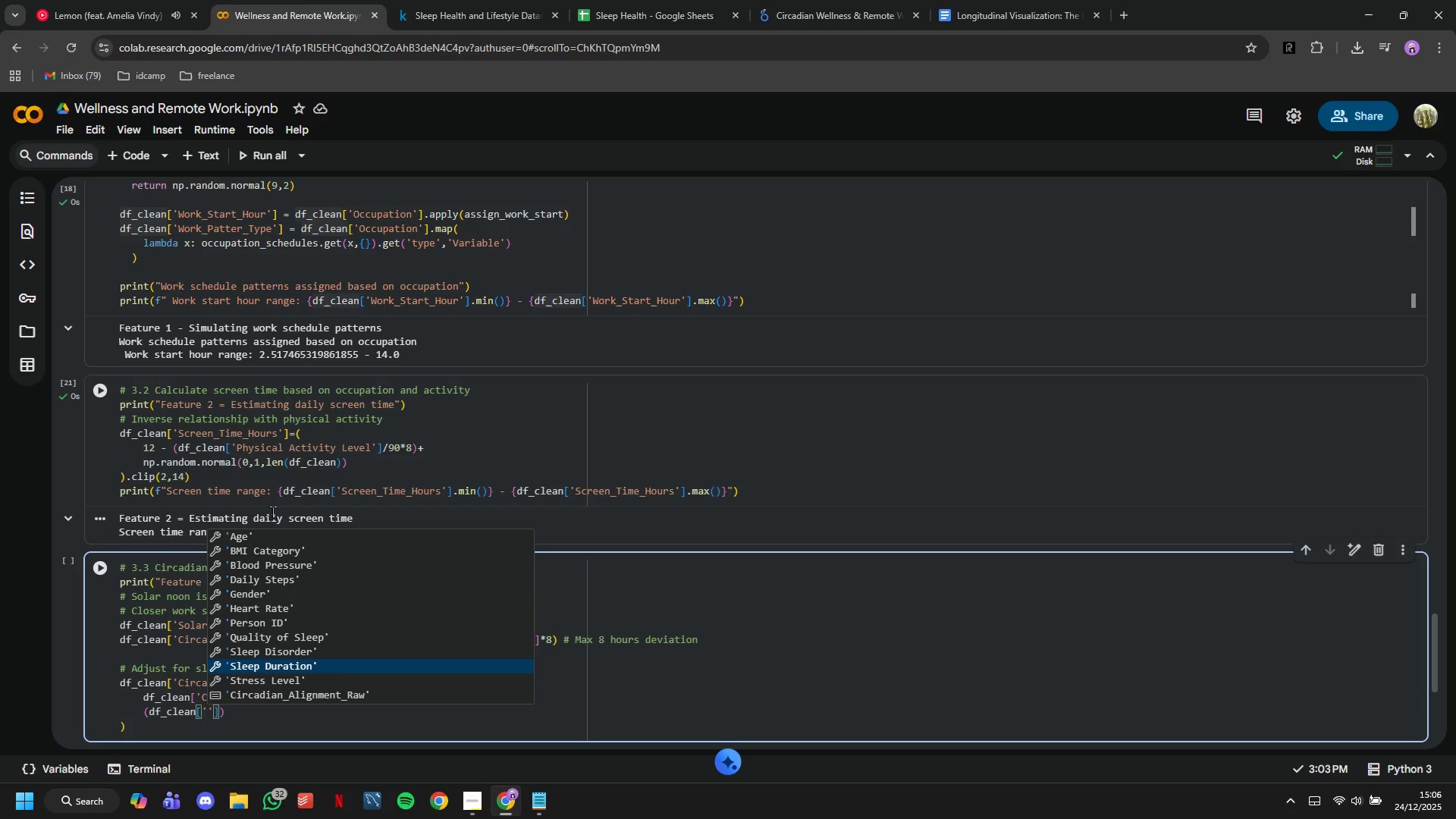 
key(Enter)
 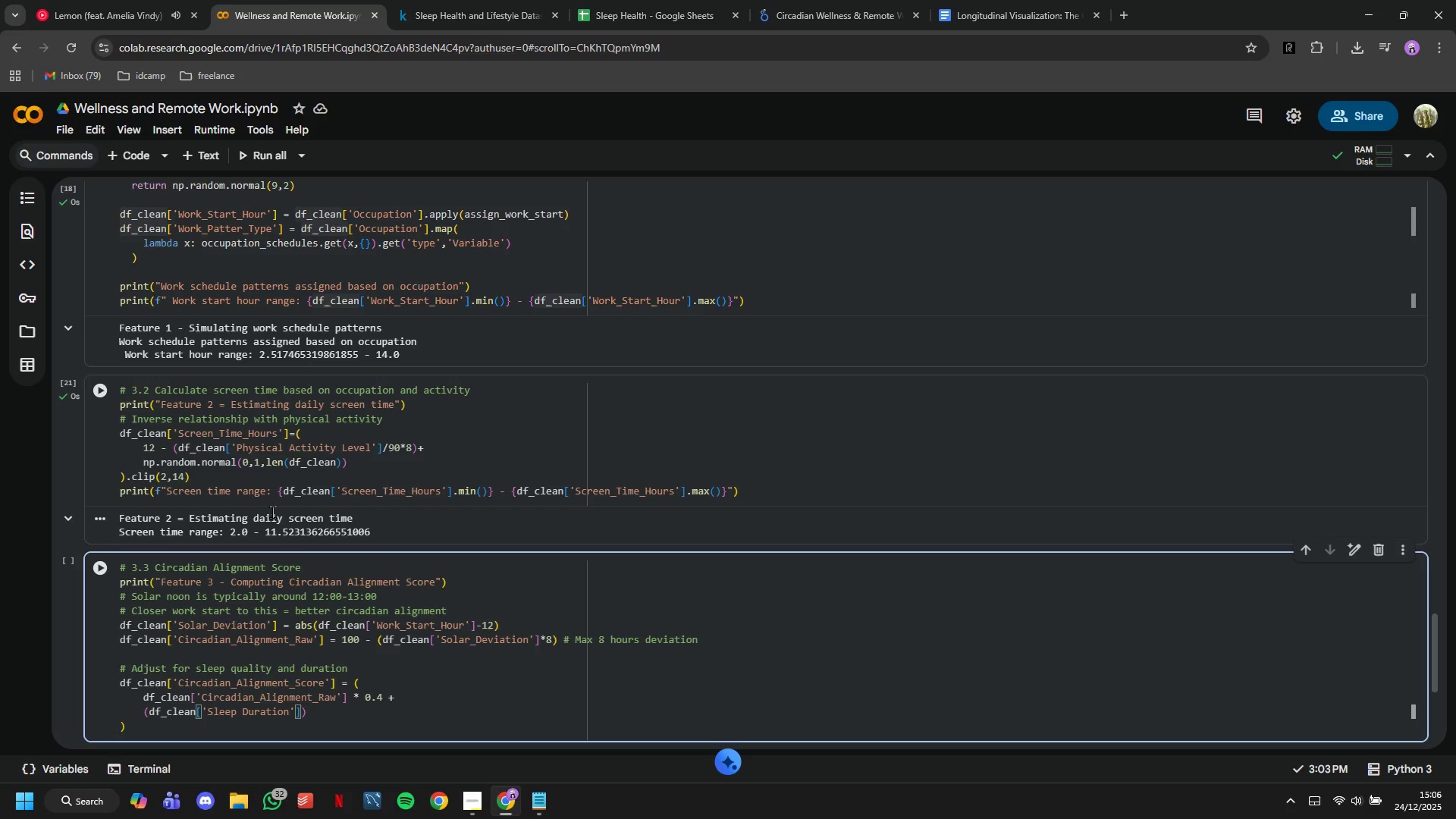 
key(ArrowRight)
 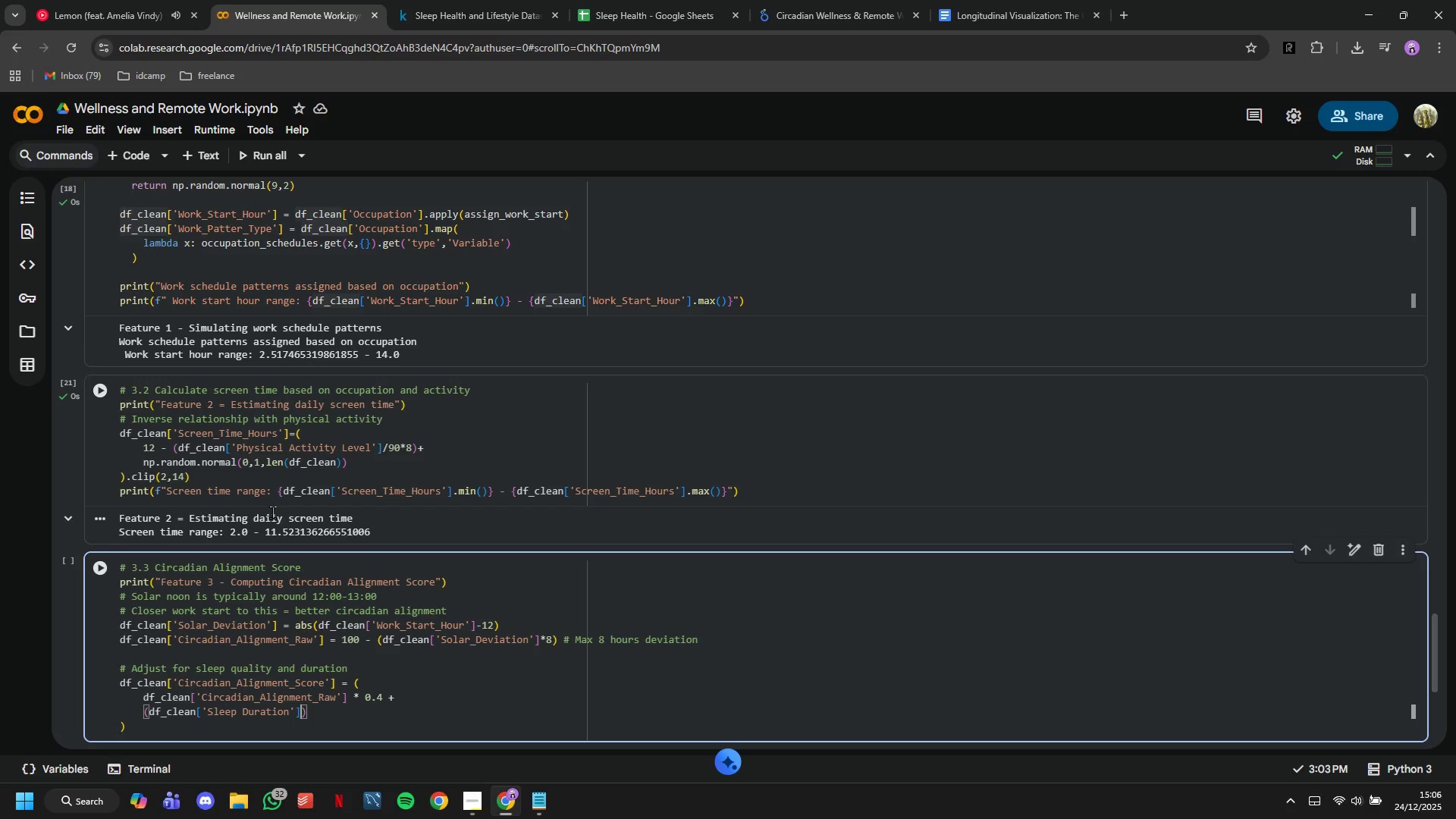 
type(/8.5*100)
 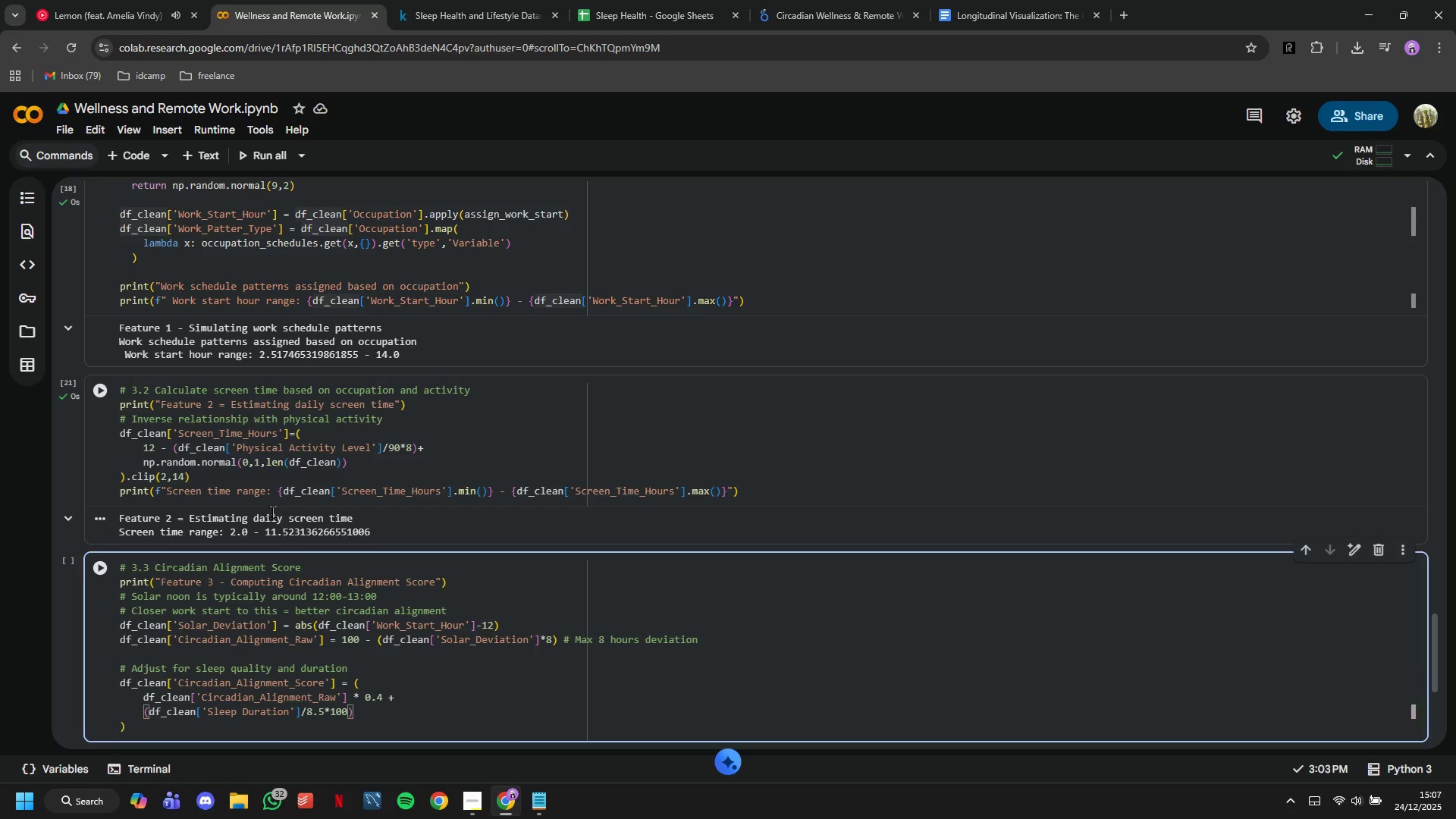 
key(ArrowRight)
 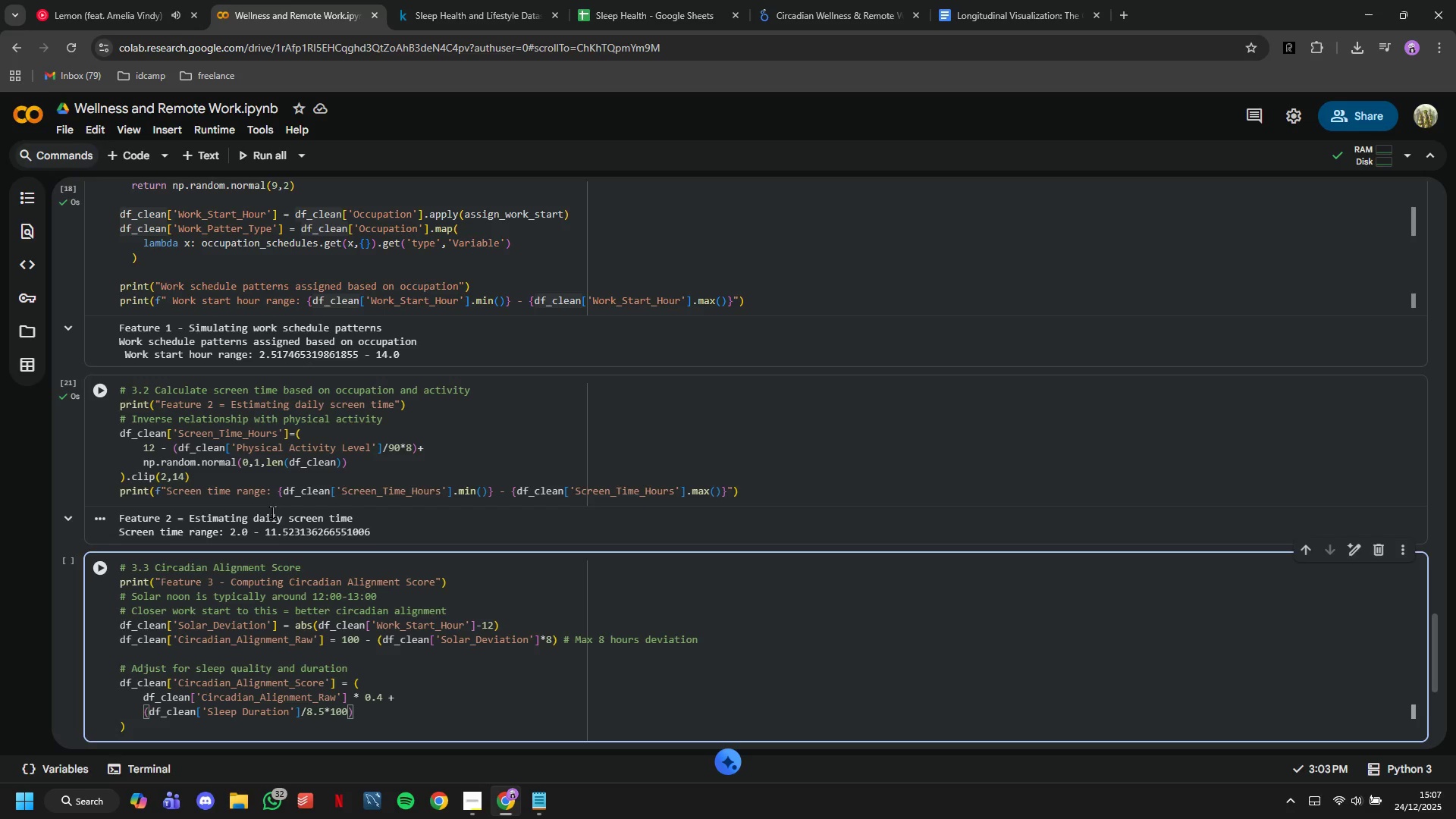 
type( *0.3 +)
 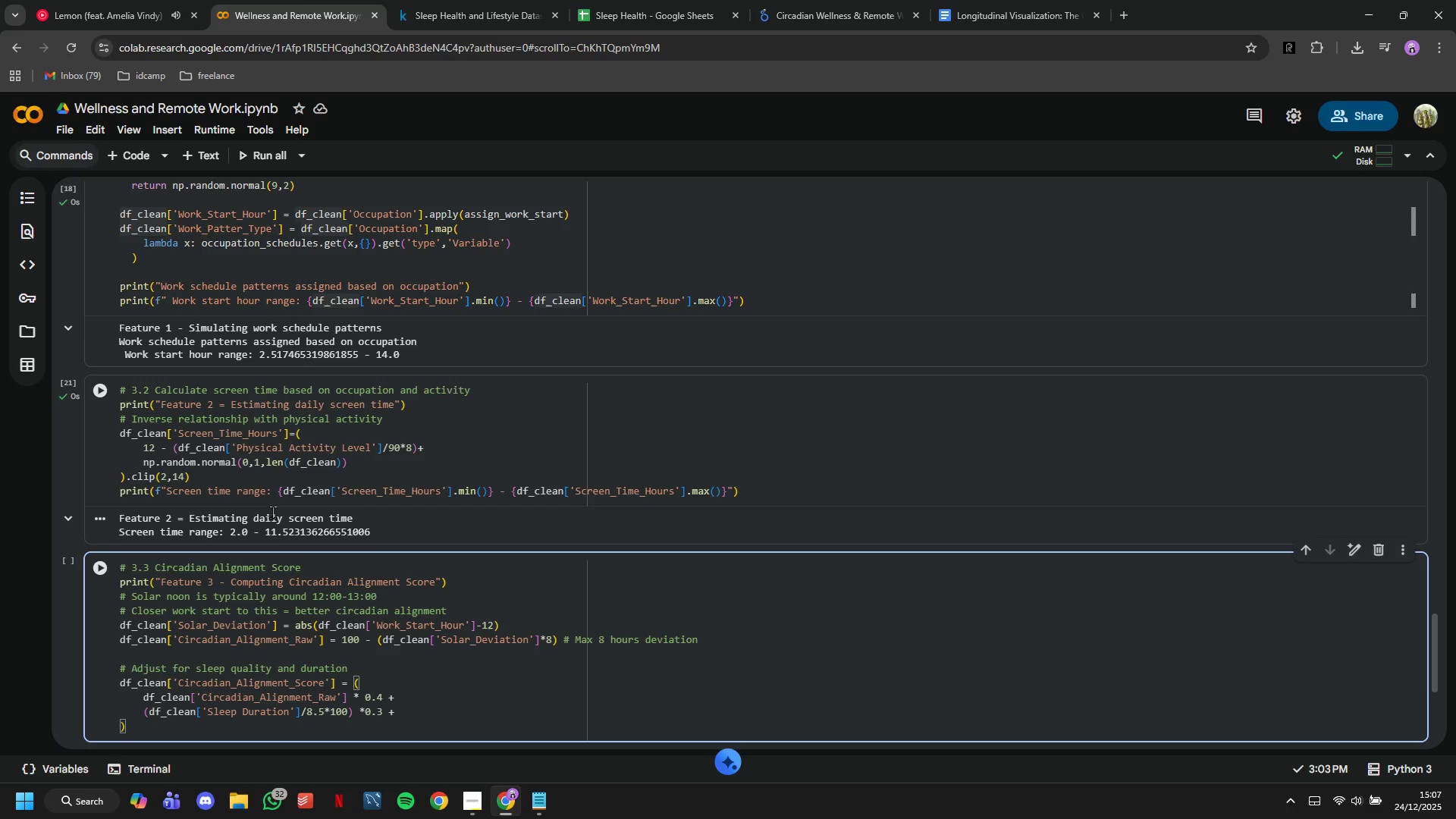 
key(Enter)
 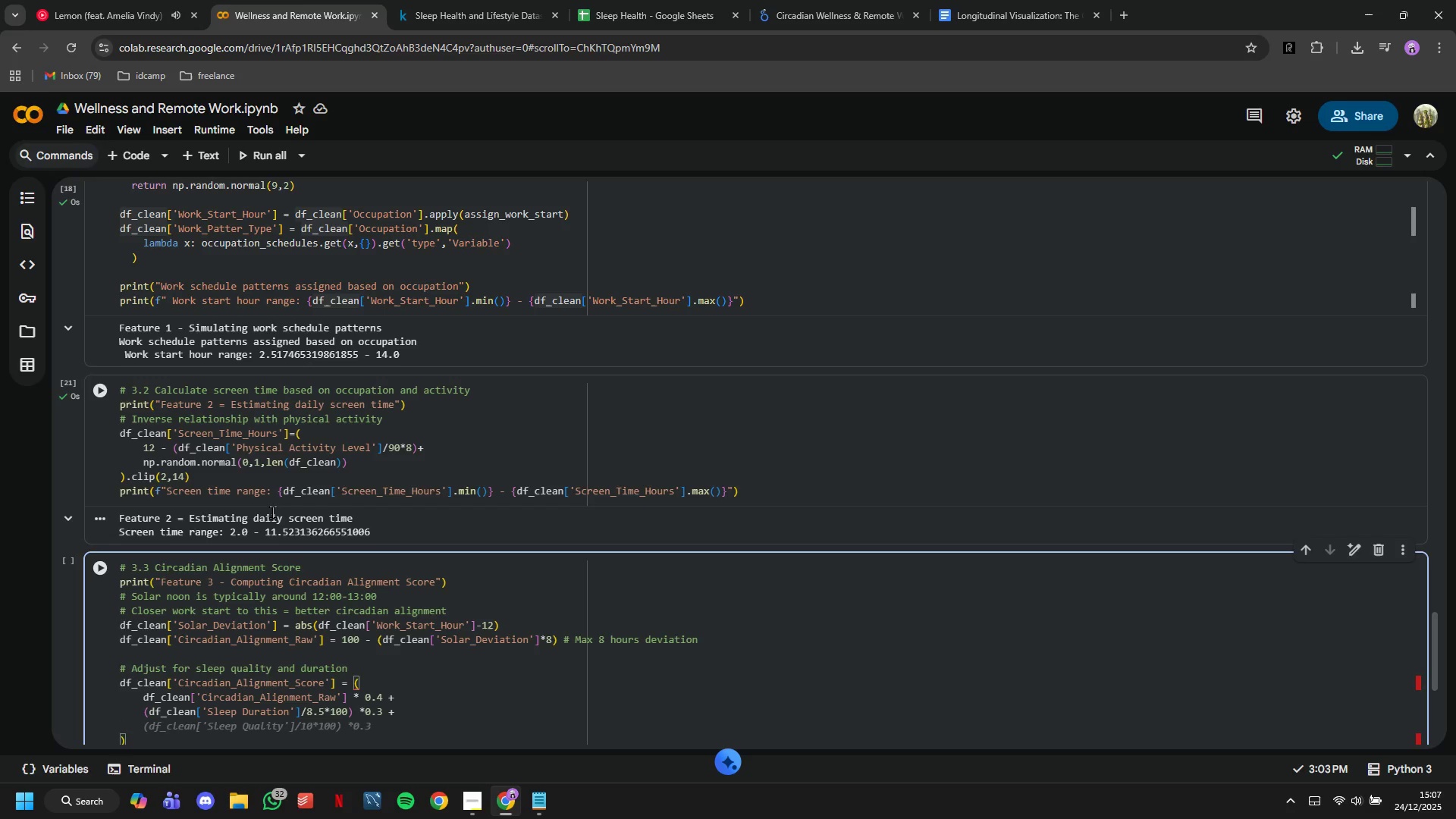 
type((df_clean['S)
key(Backspace)
type(Q)
key(Backspace)
type(Sl)
key(Backspace)
key(Backspace)
 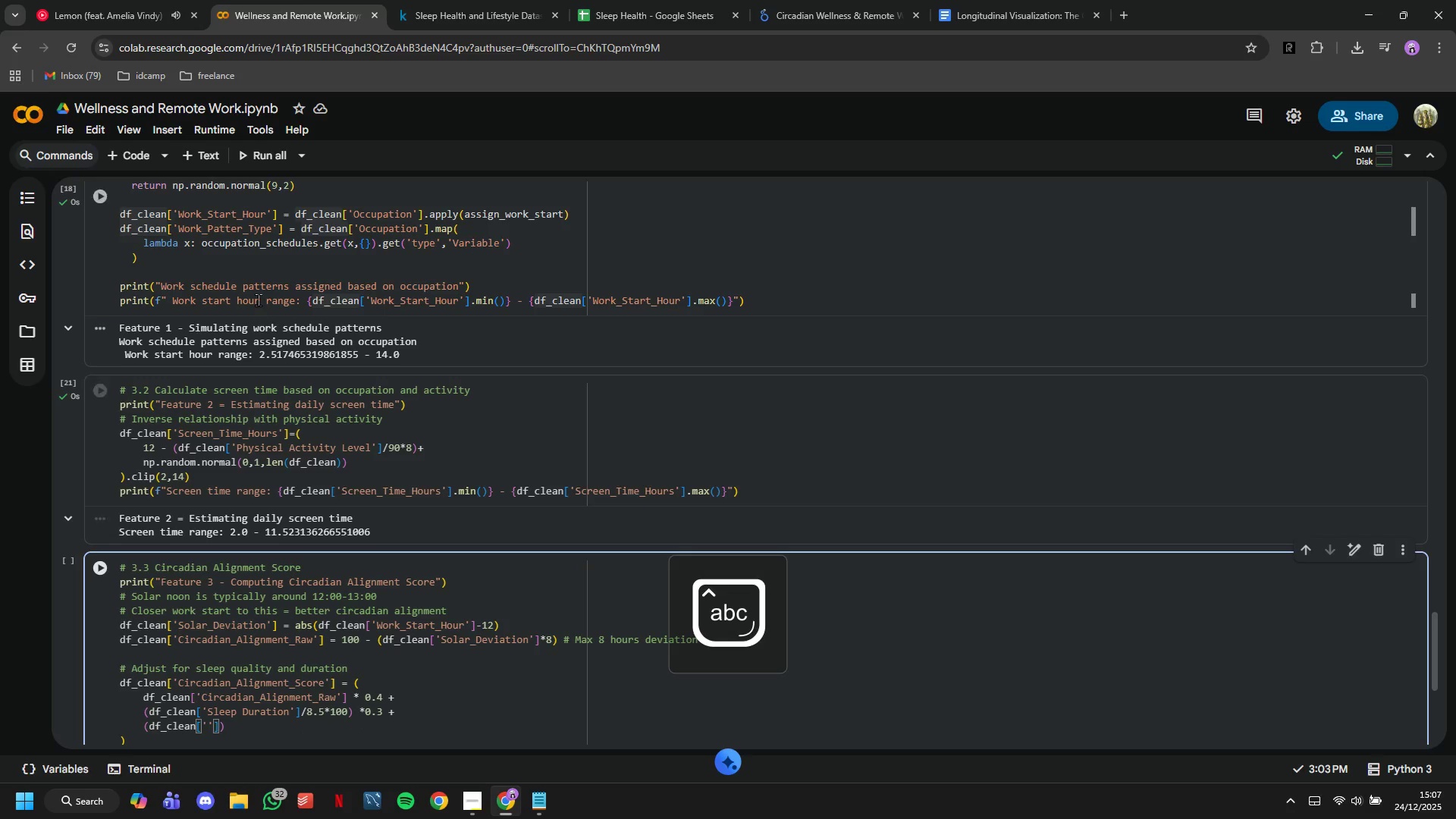 
scroll: coordinate [376, 359], scroll_direction: up, amount: 9.0
 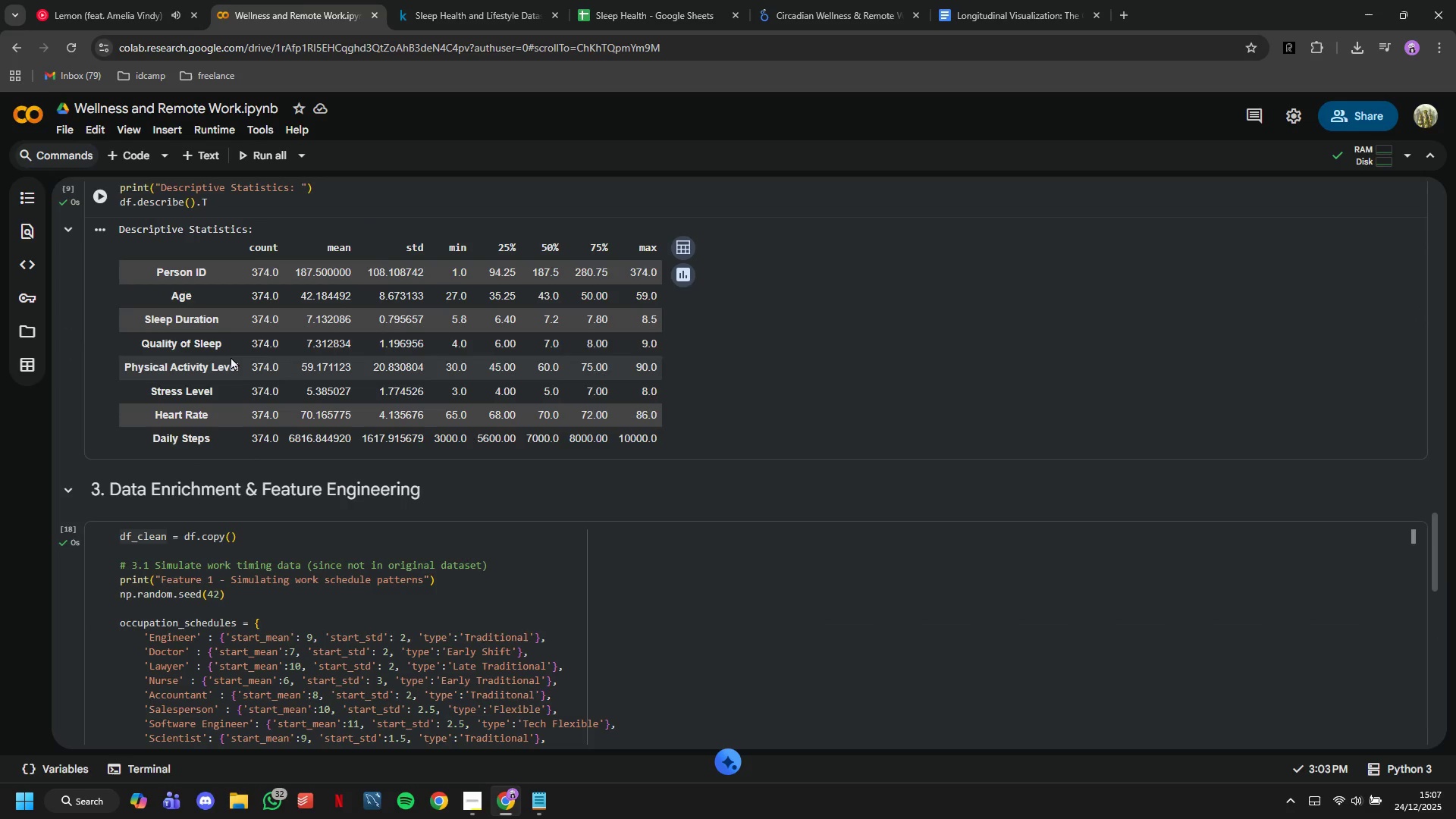 
left_click_drag(start_coordinate=[226, 347], to_coordinate=[138, 338])
 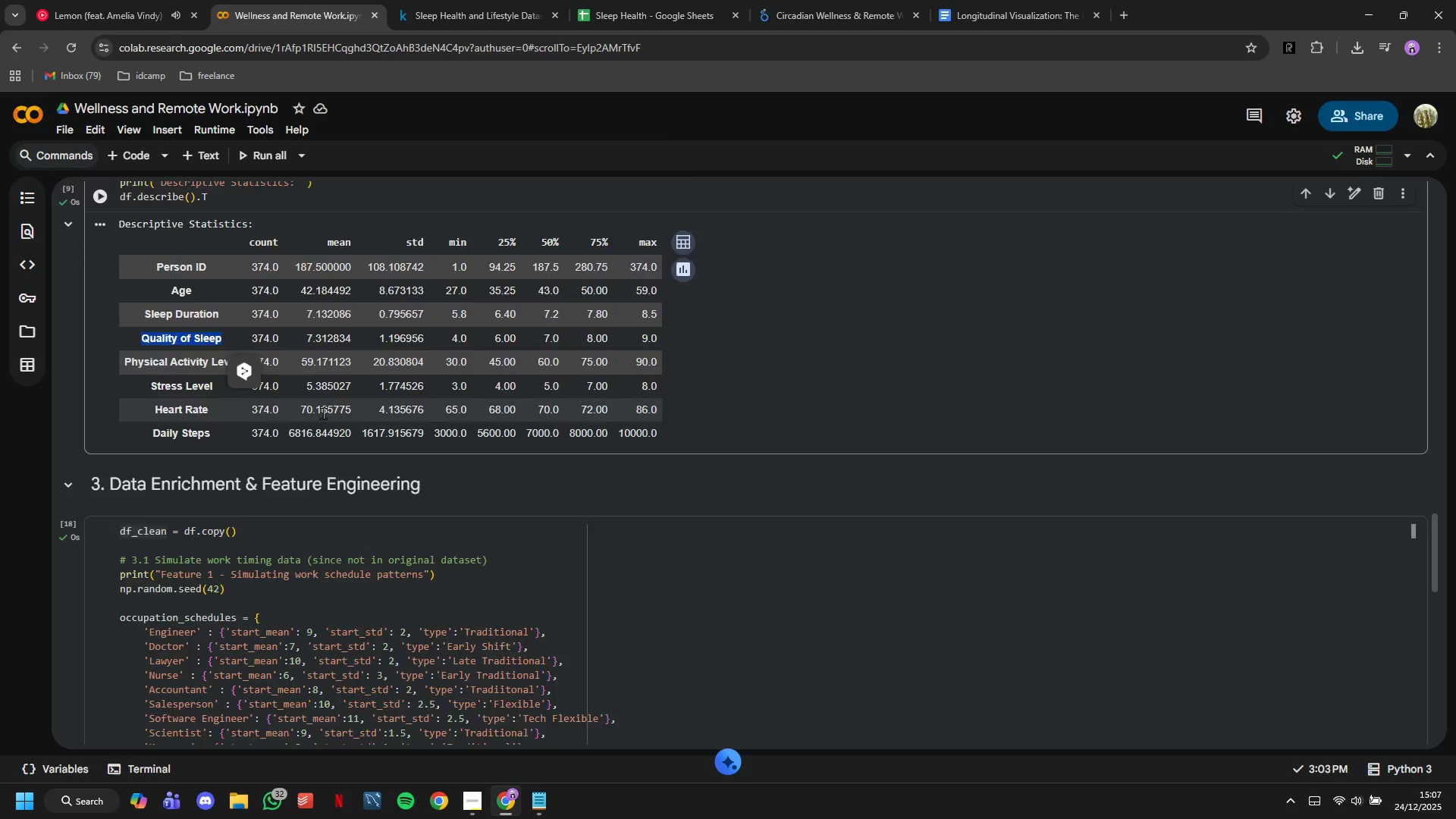 
key(Control+C)
 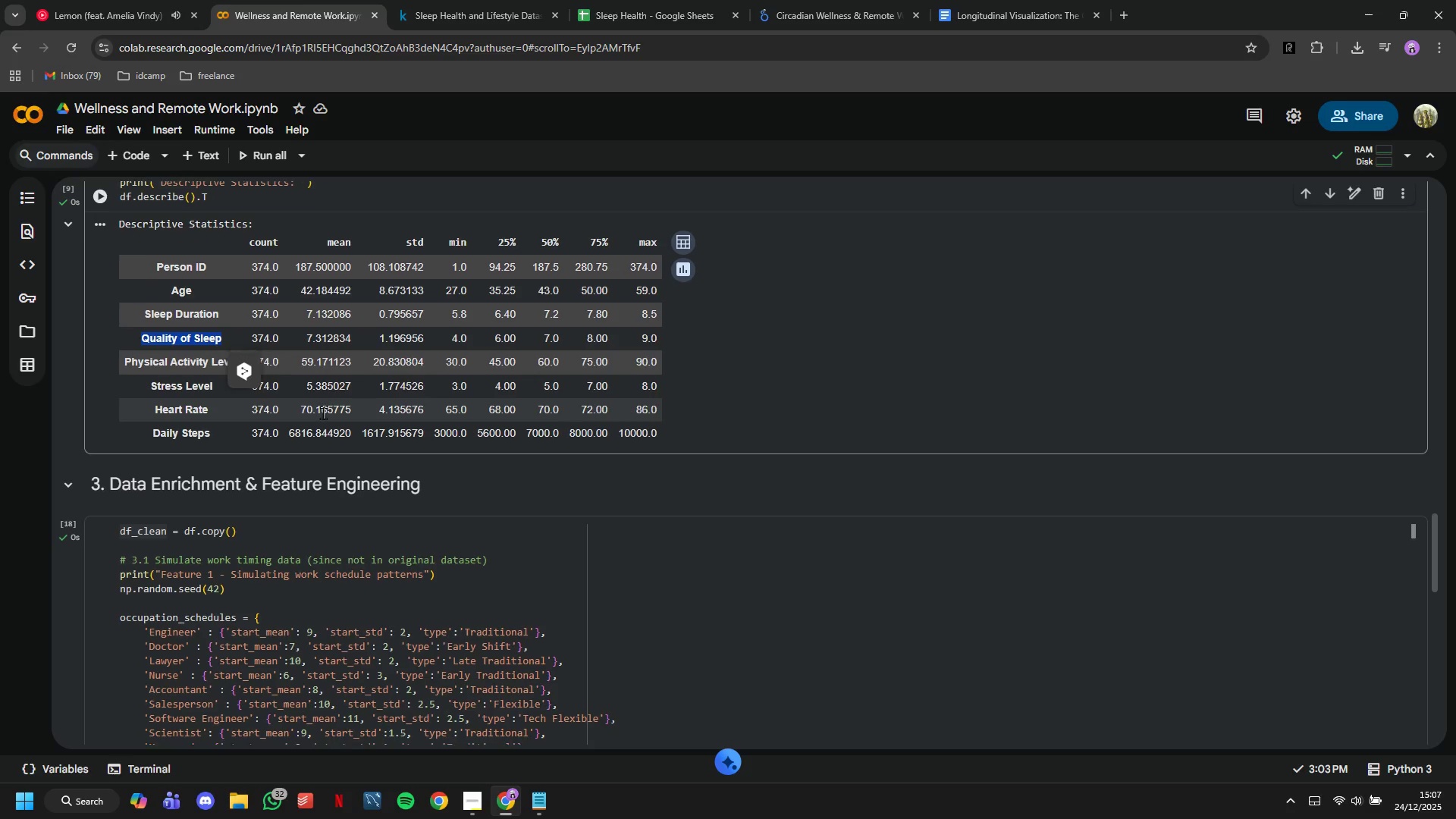 
scroll: coordinate [330, 510], scroll_direction: down, amount: 11.0
 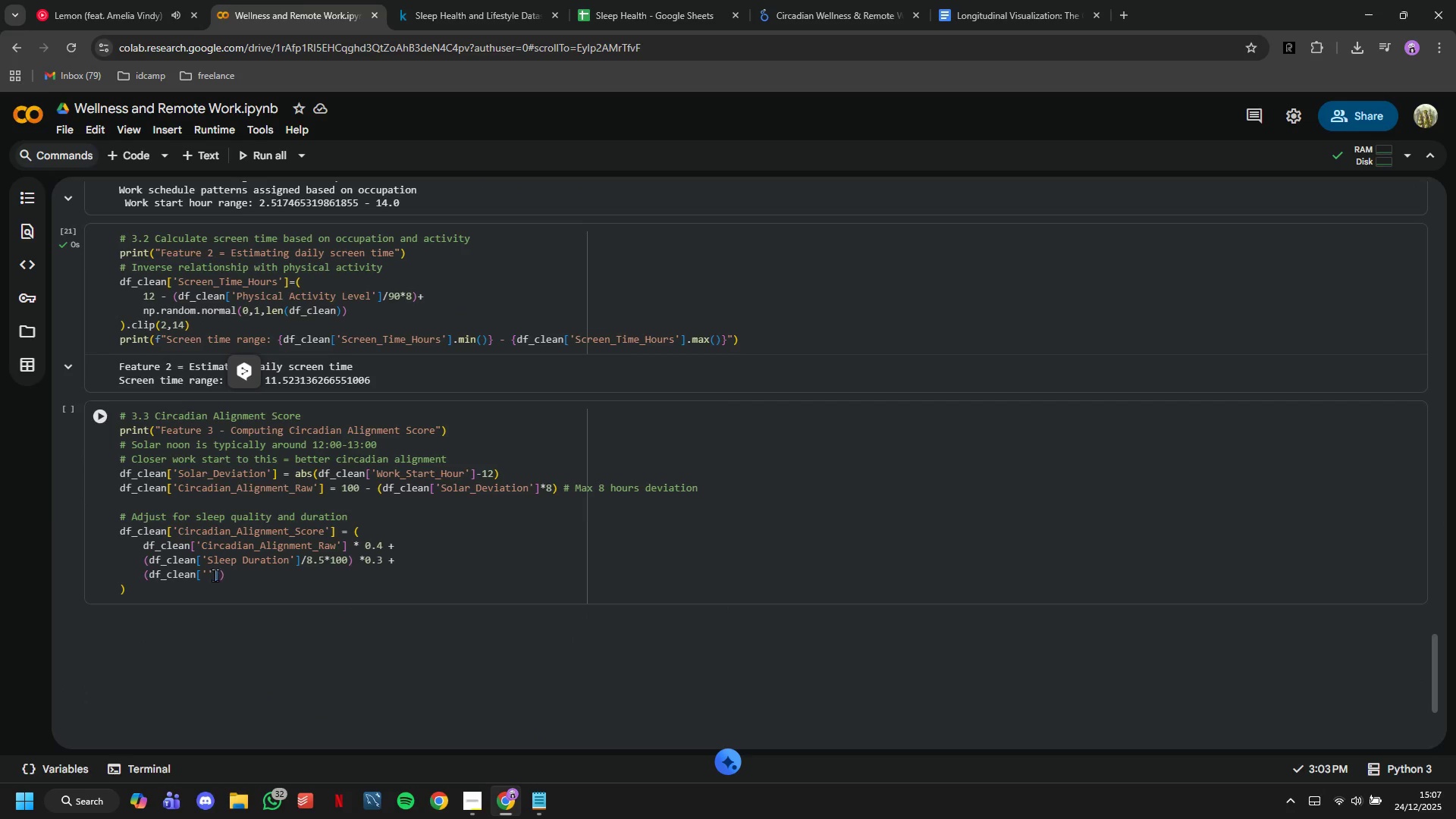 
left_click([208, 573])
 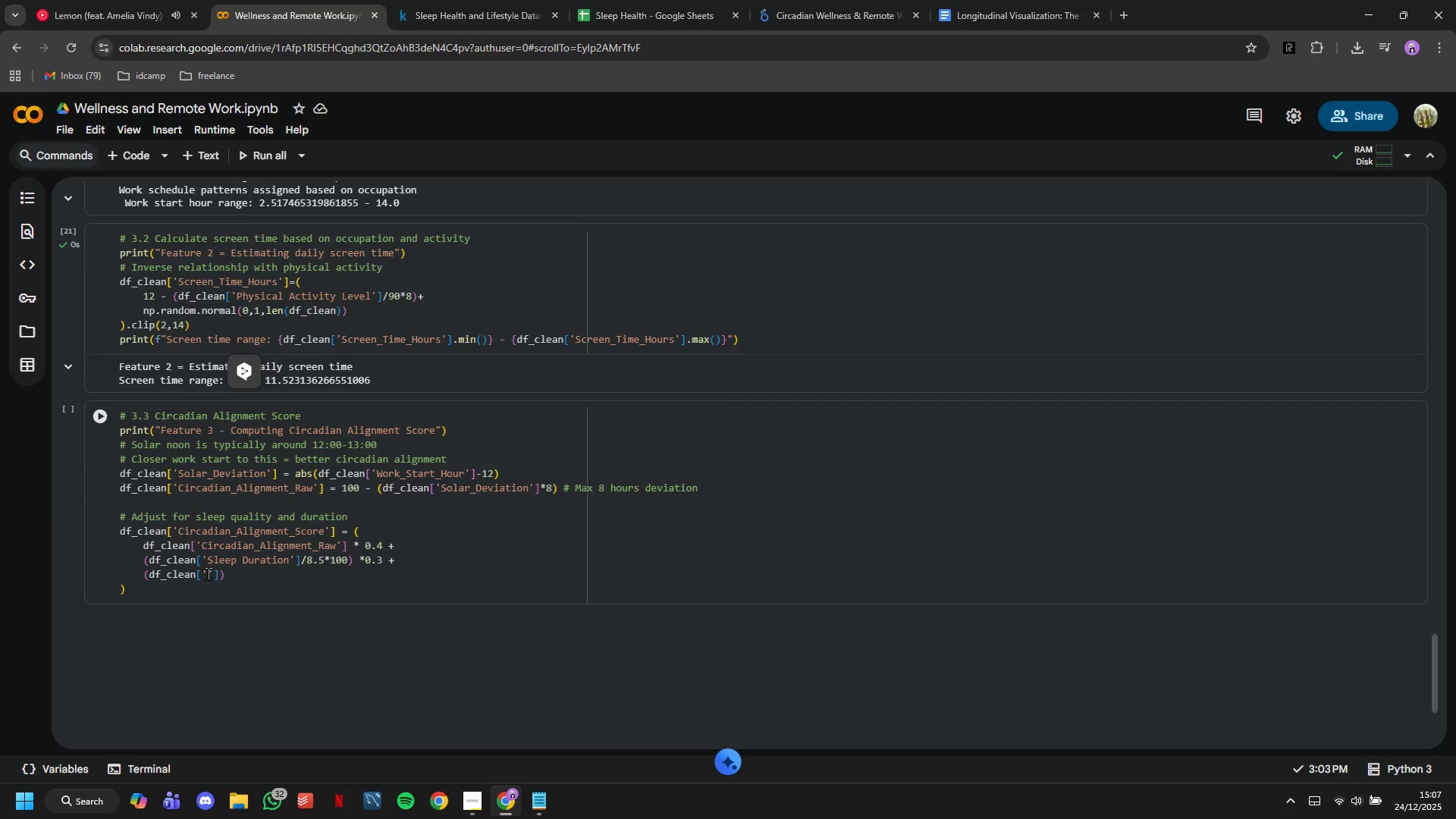 
key(Control+V)
 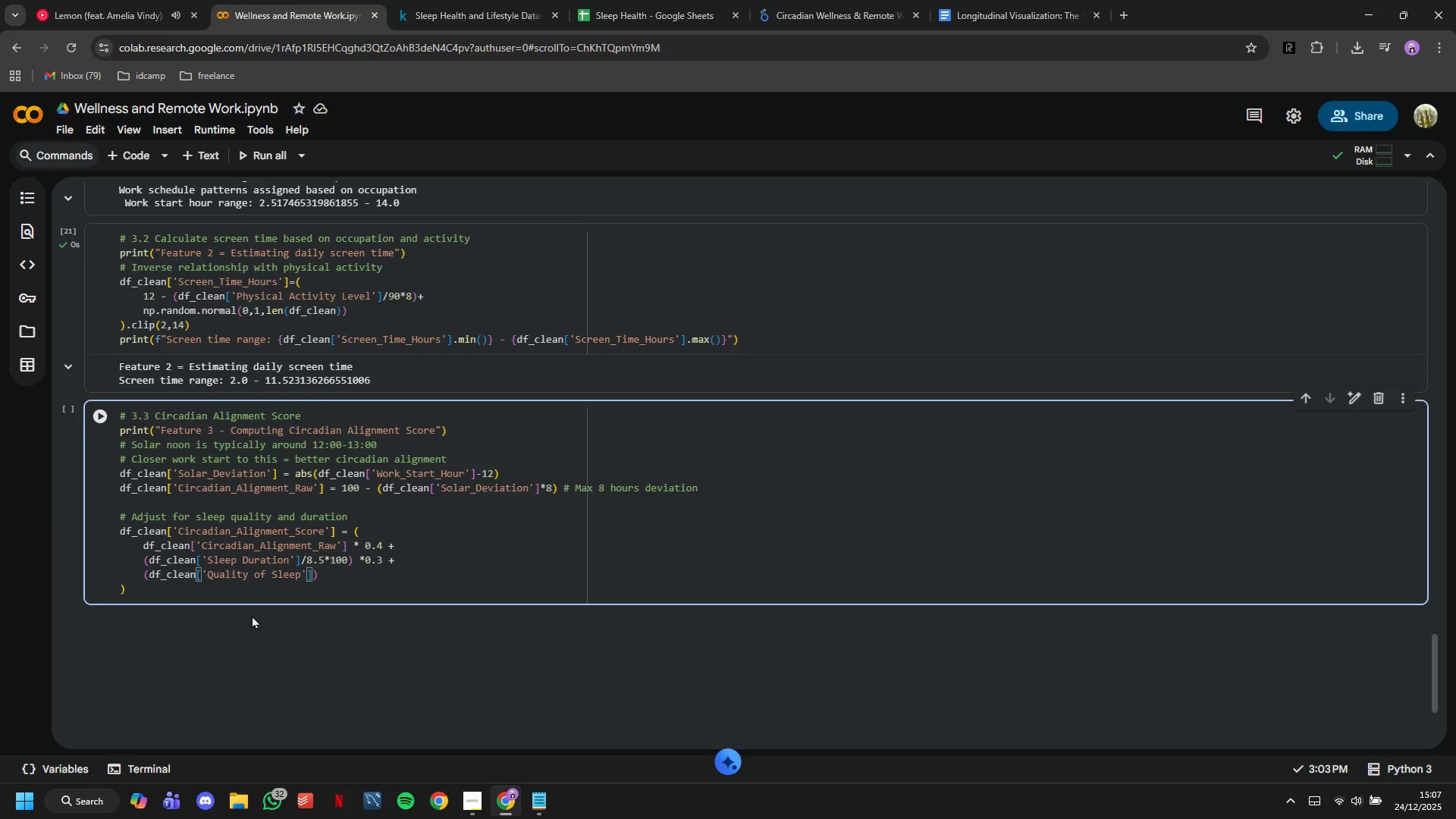 
key(ArrowRight)
 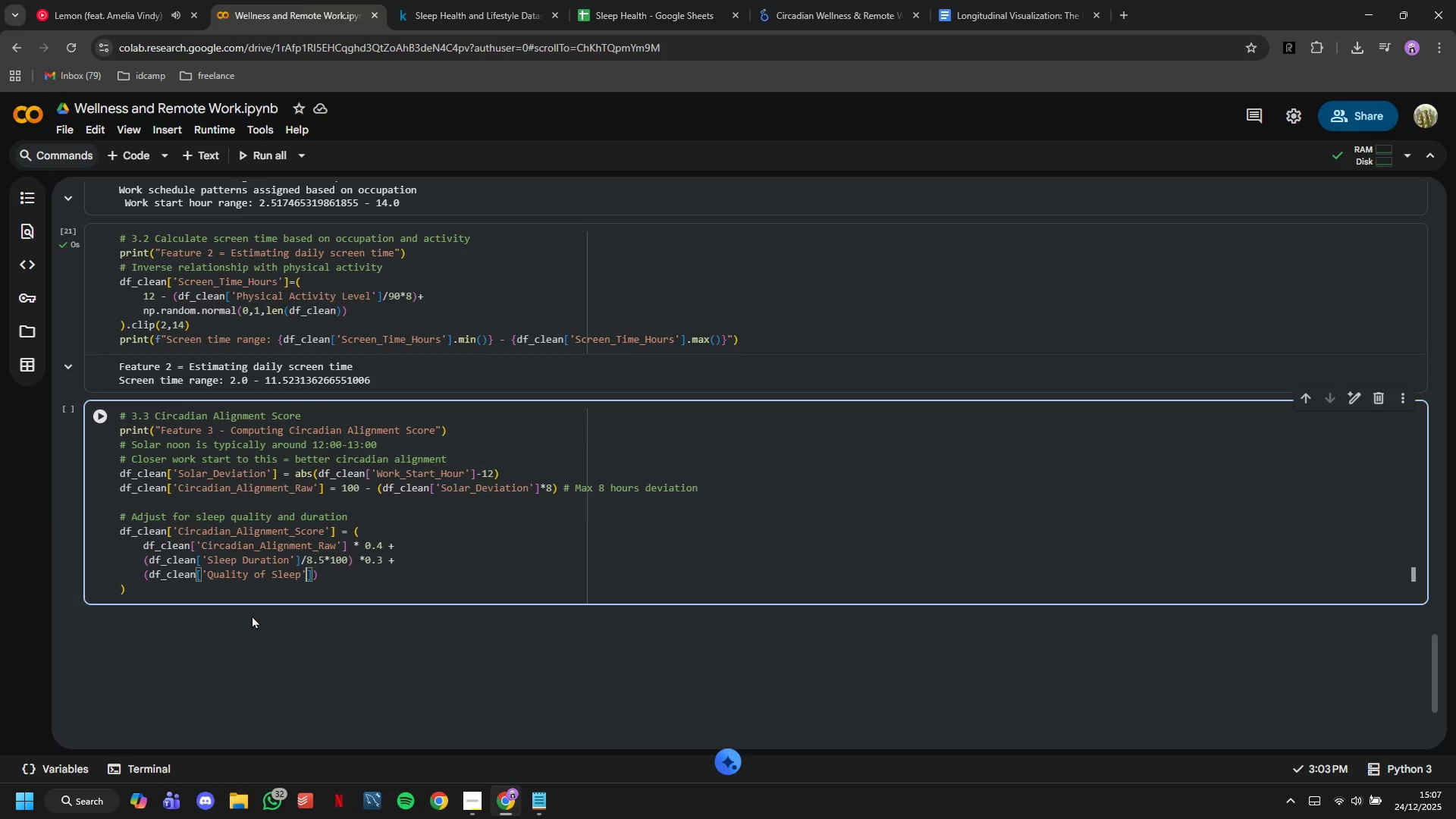 
key(ArrowRight)
 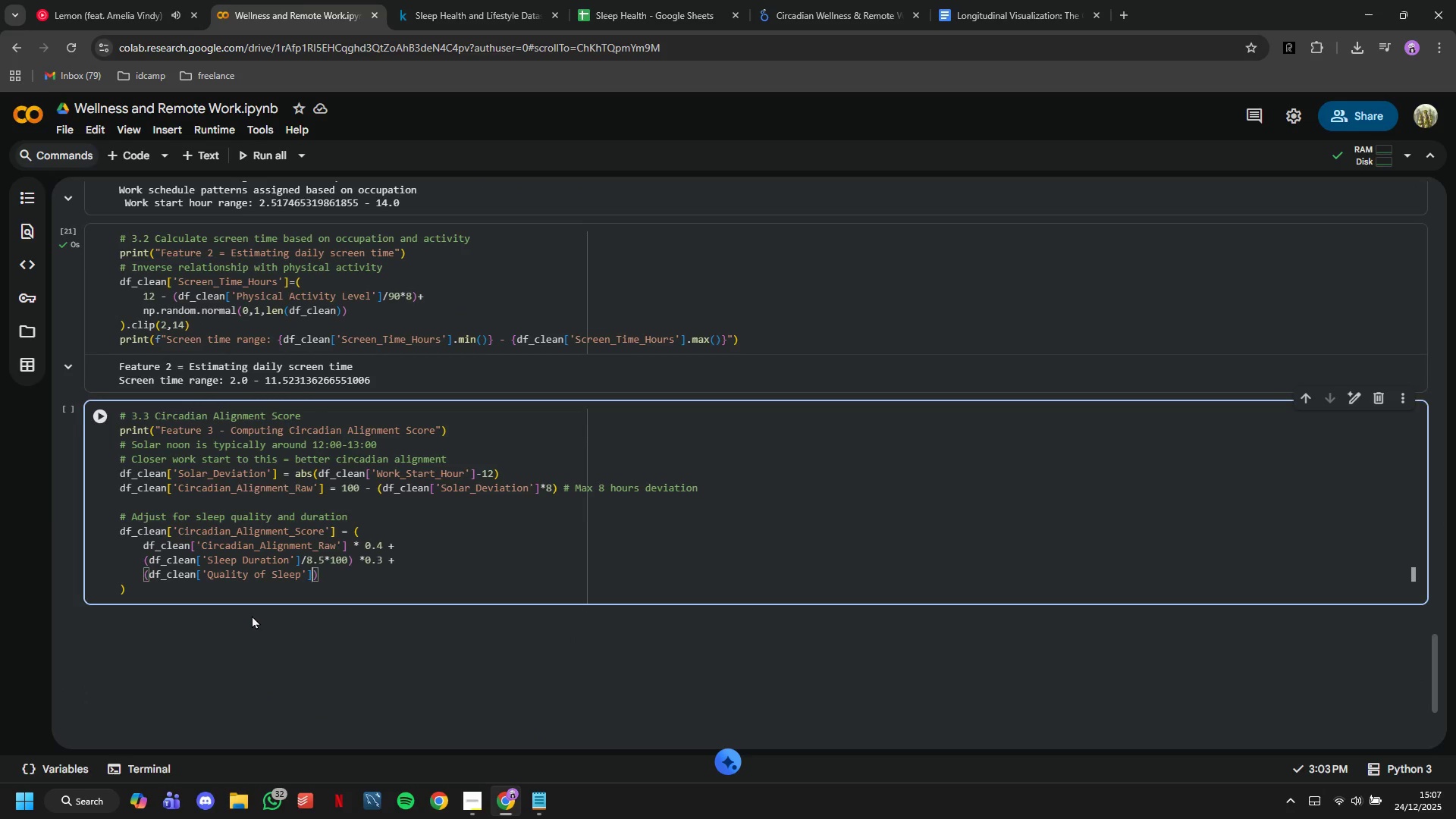 
type(/9*100)
 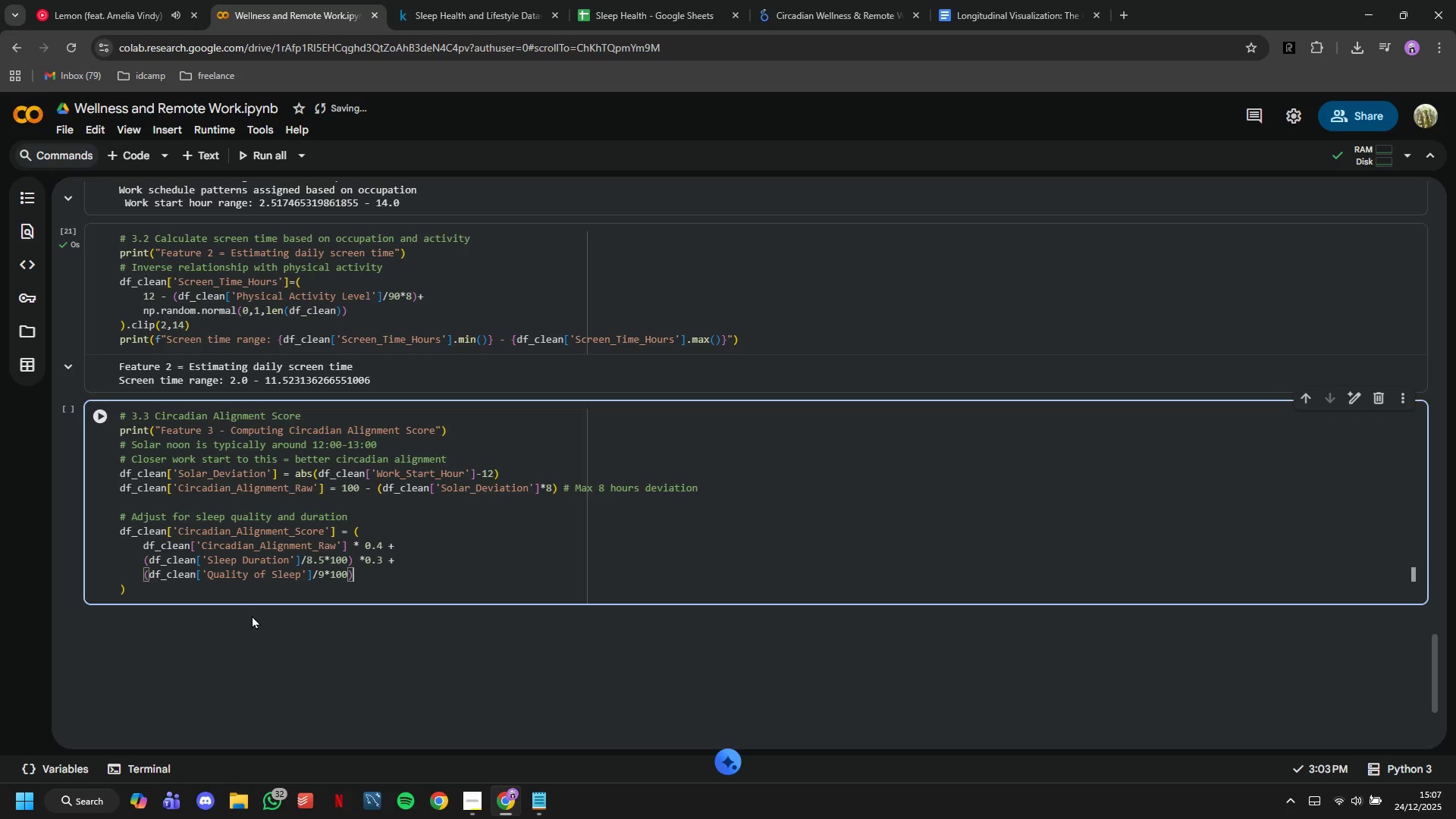 
 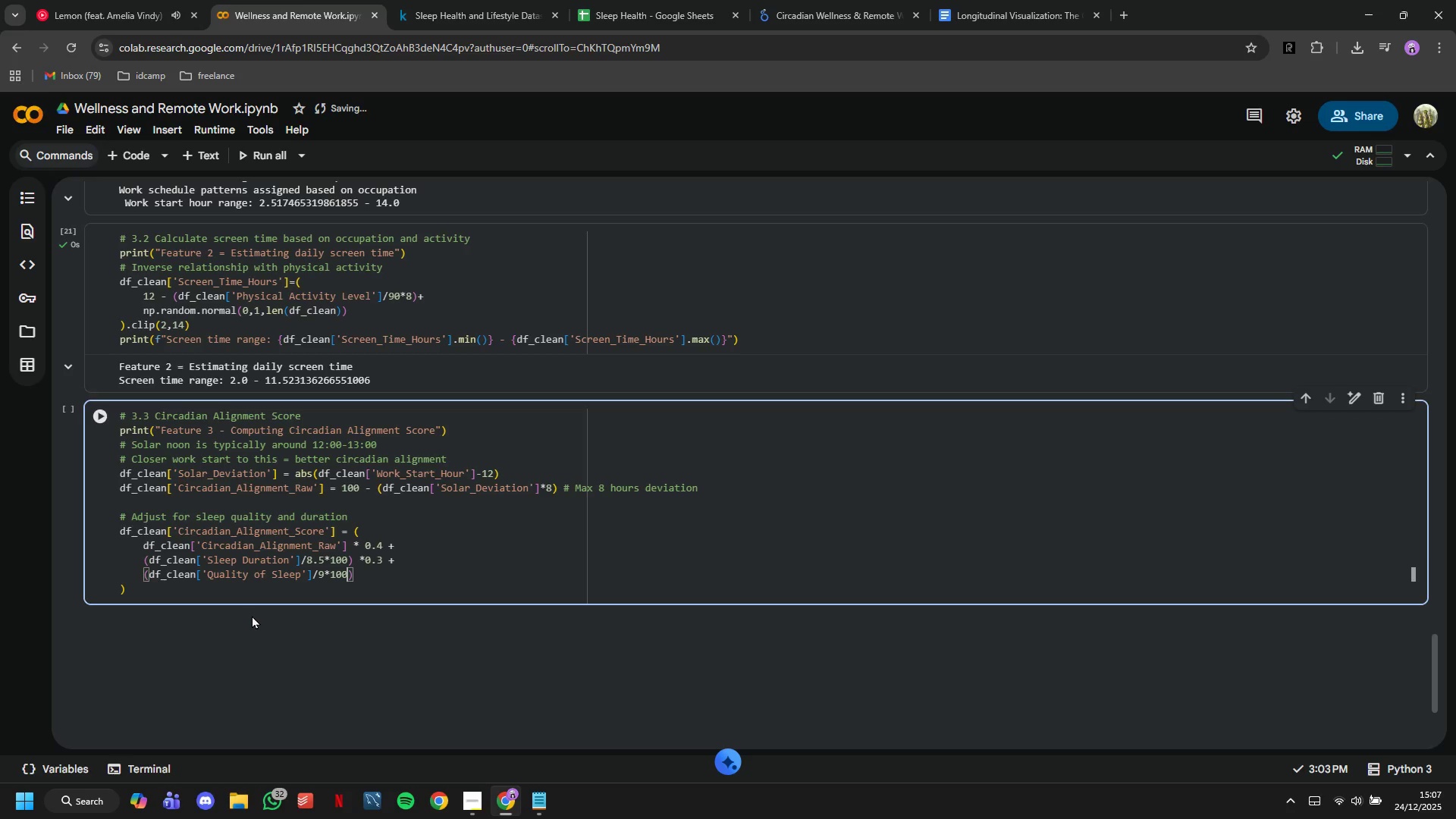 
key(ArrowRight)
 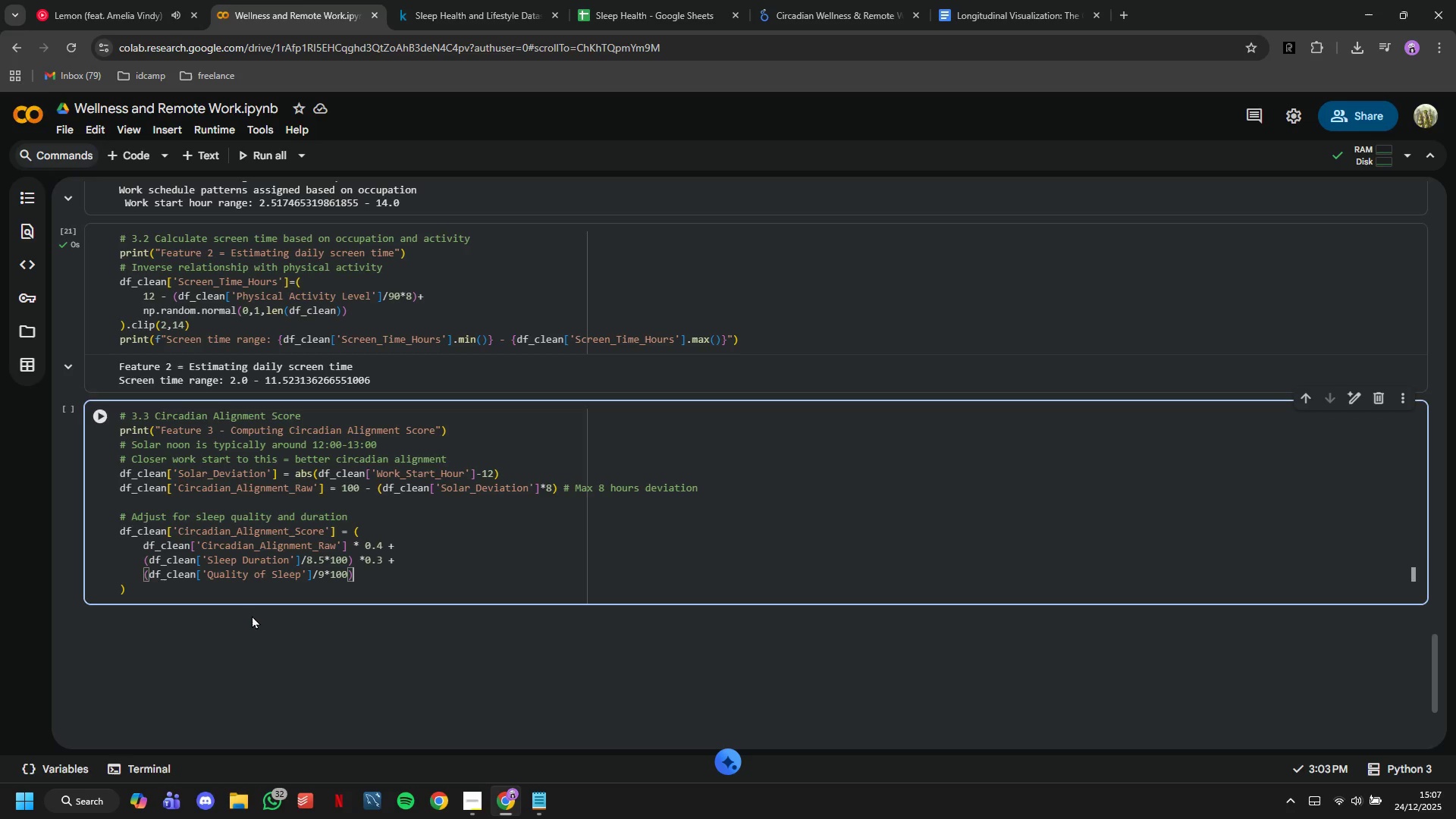 
type(*0.3)
 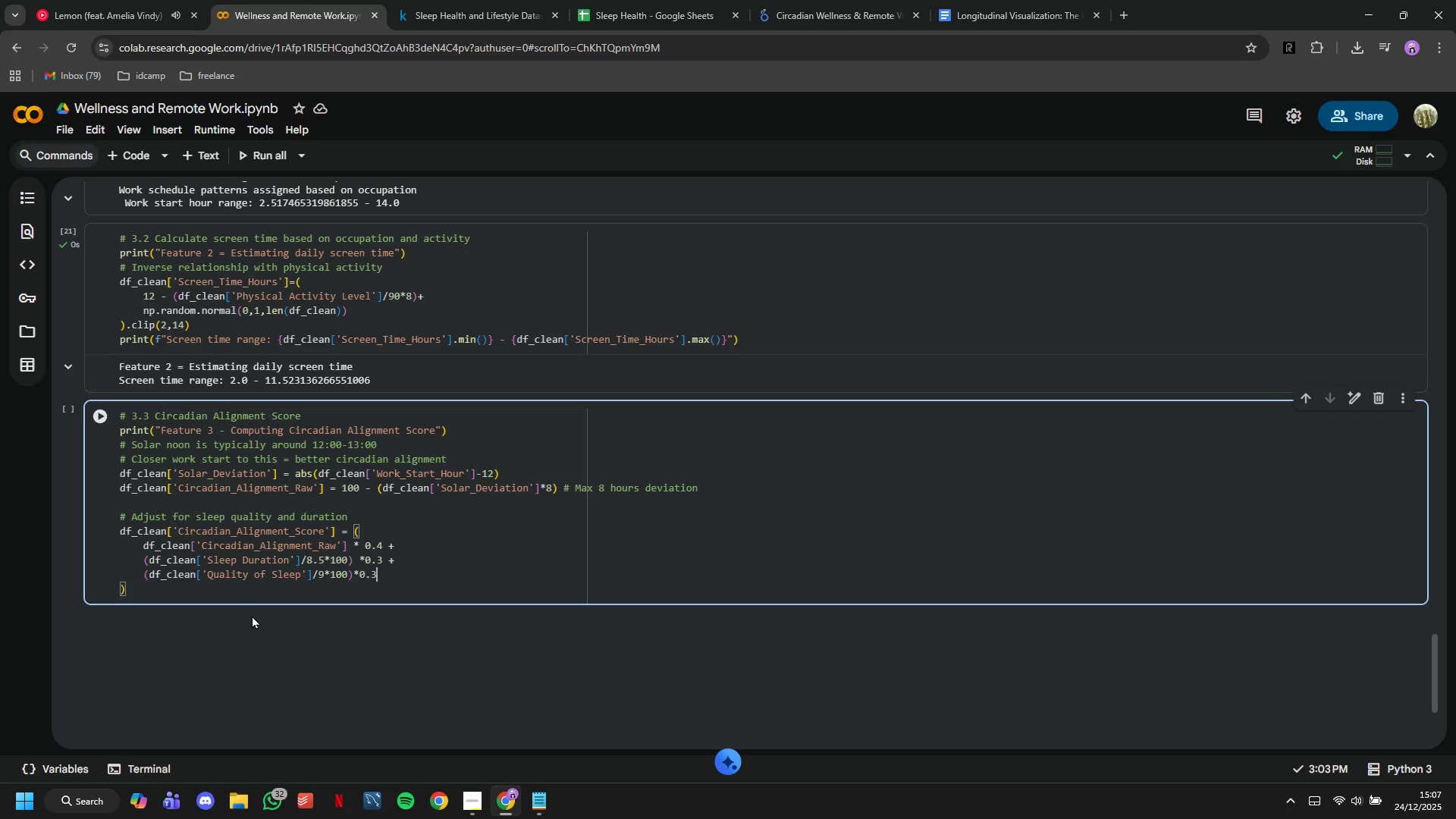 
key(ArrowRight)
 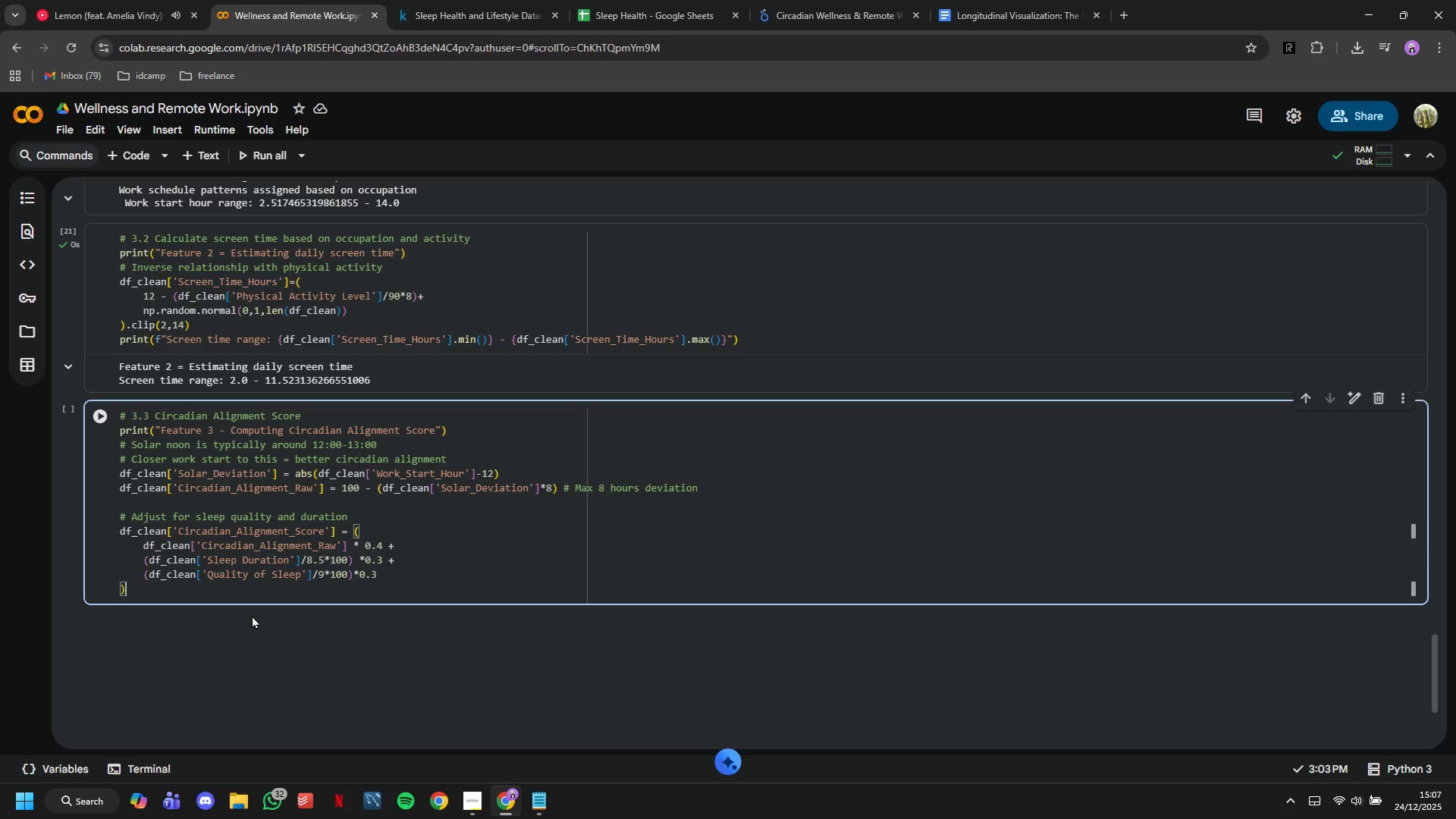 
key(ArrowRight)
 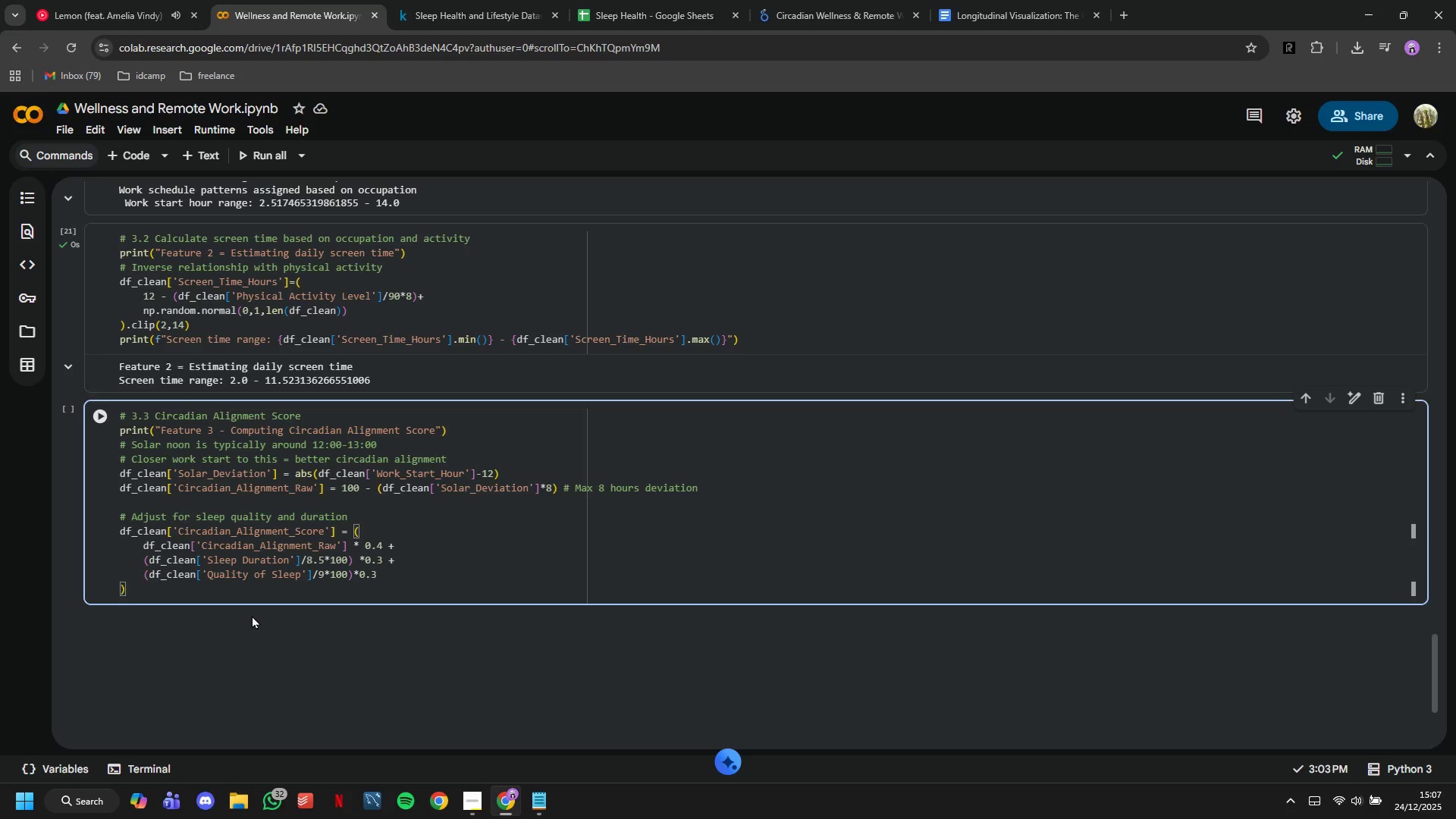 
type(.clip)
key(Tab)
key(Tab)
 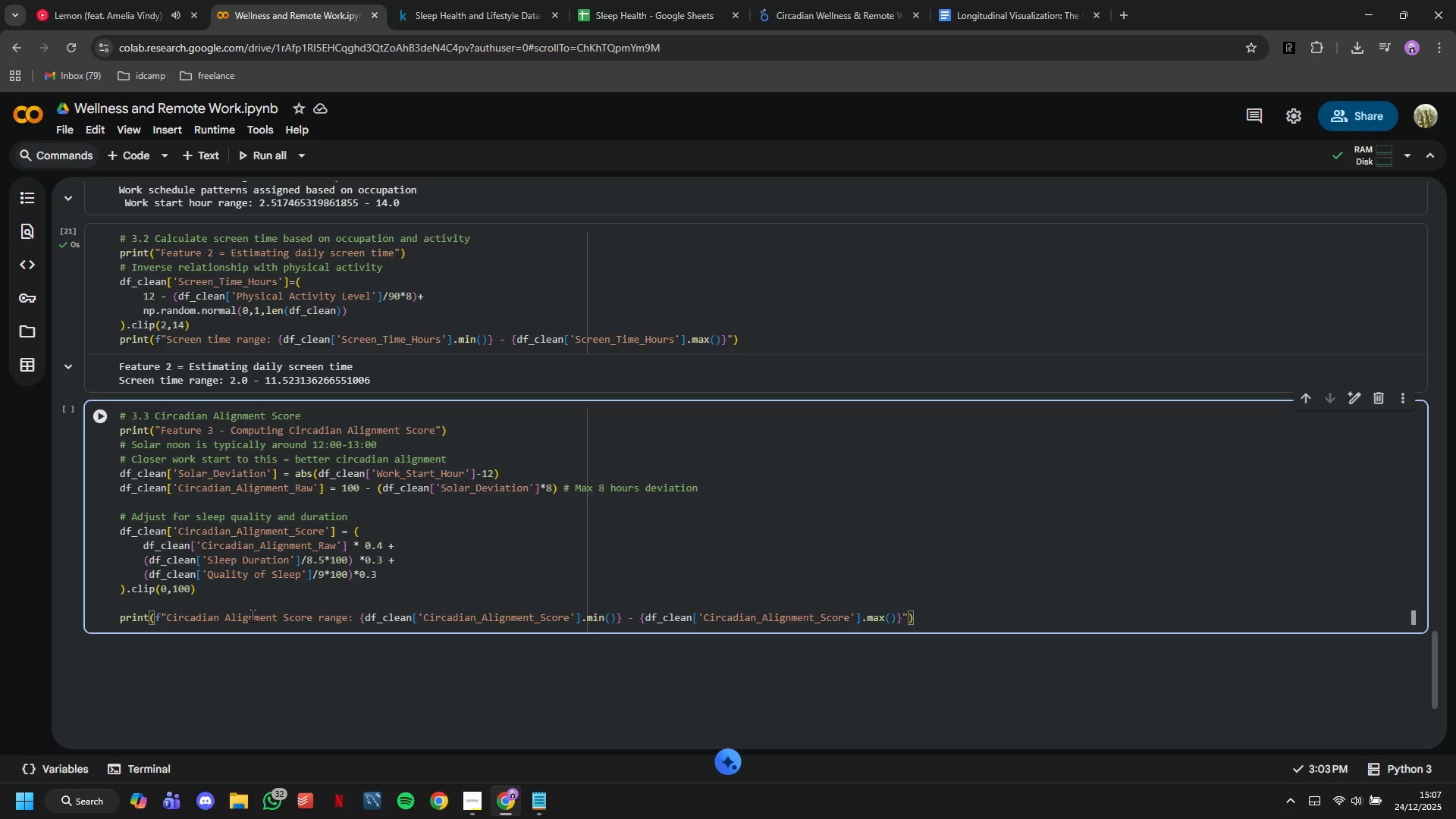 
left_click([111, 422])
 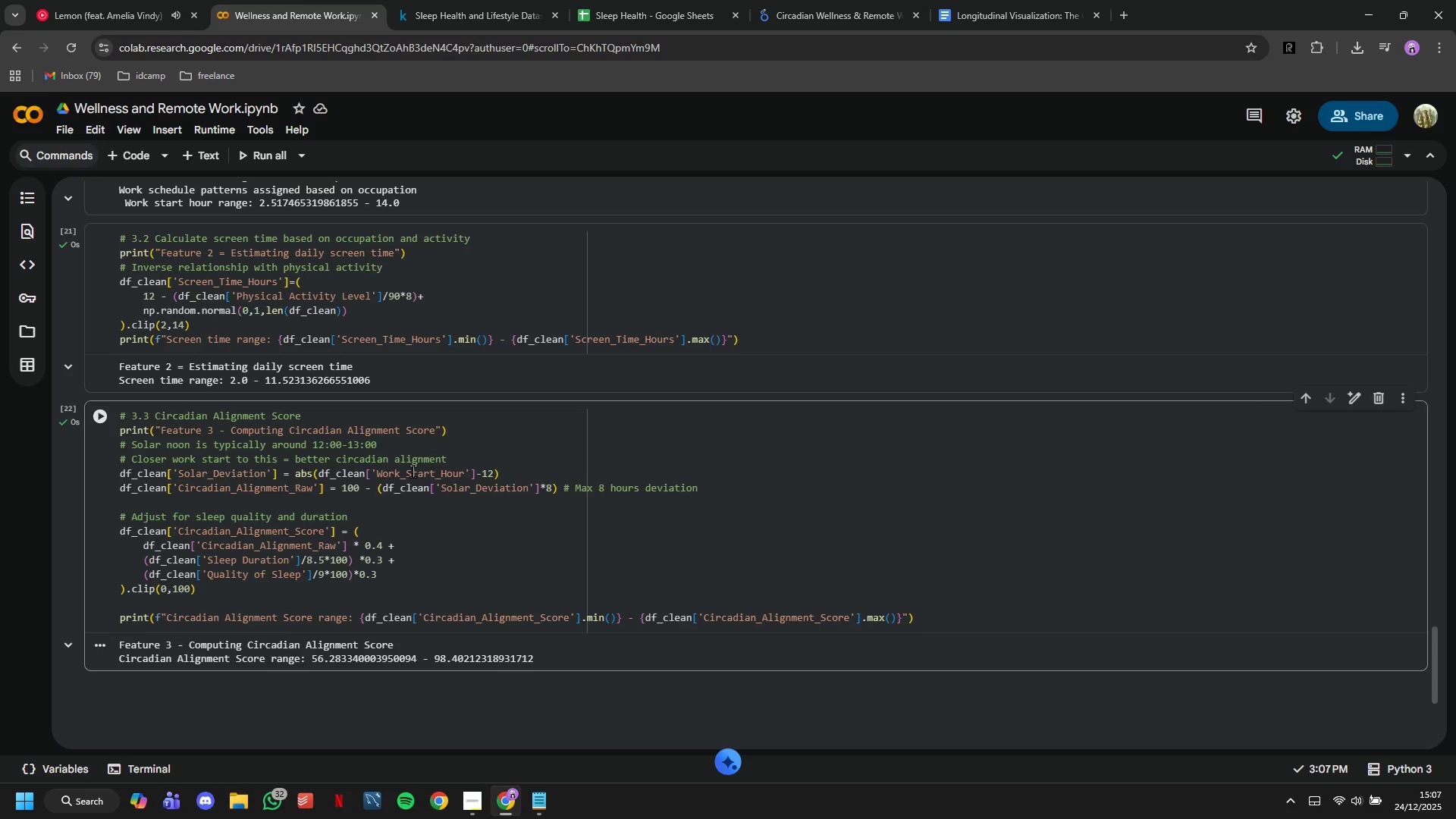 
scroll: coordinate [413, 471], scroll_direction: down, amount: 2.0
 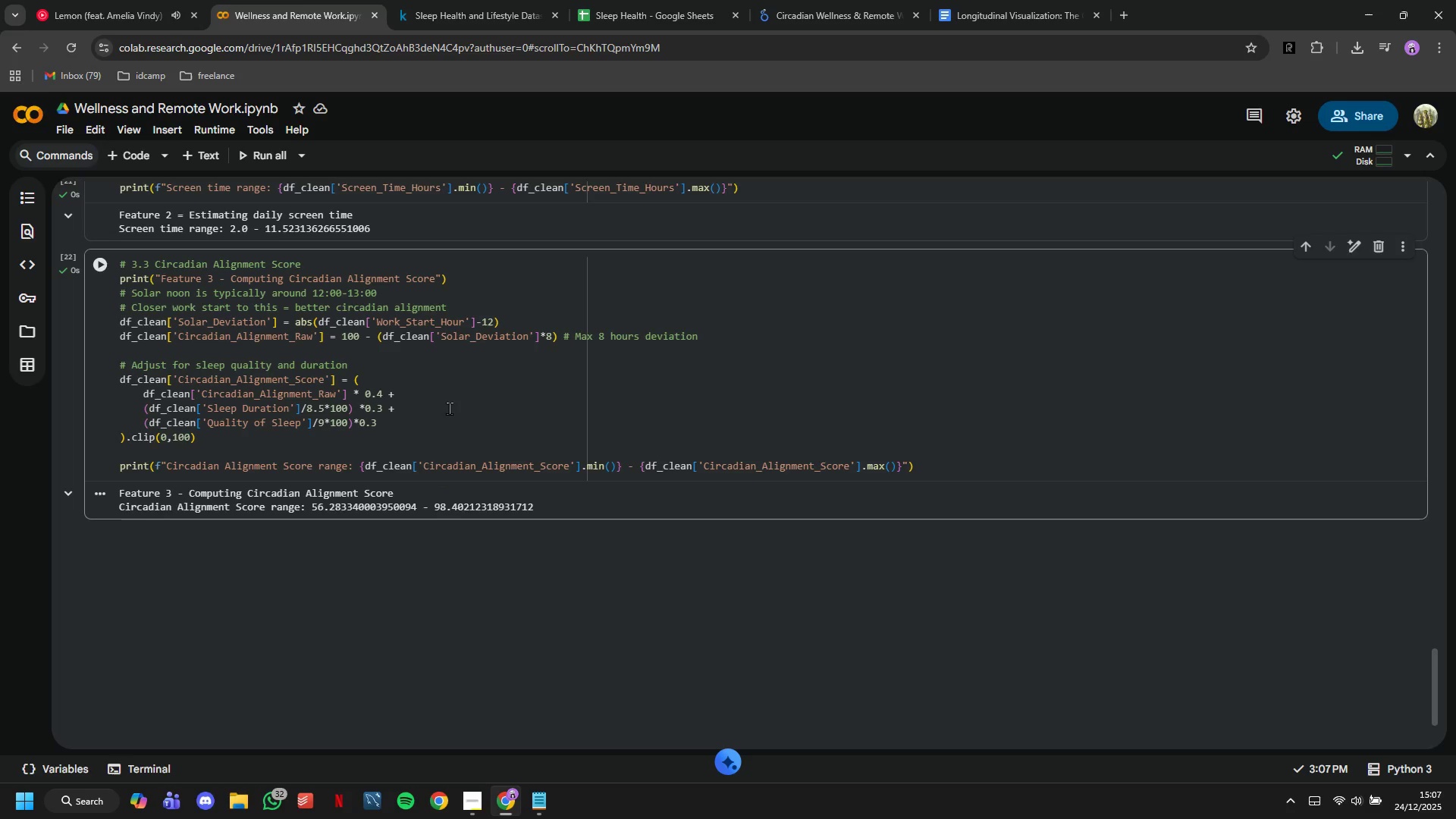 
left_click([124, 161])
 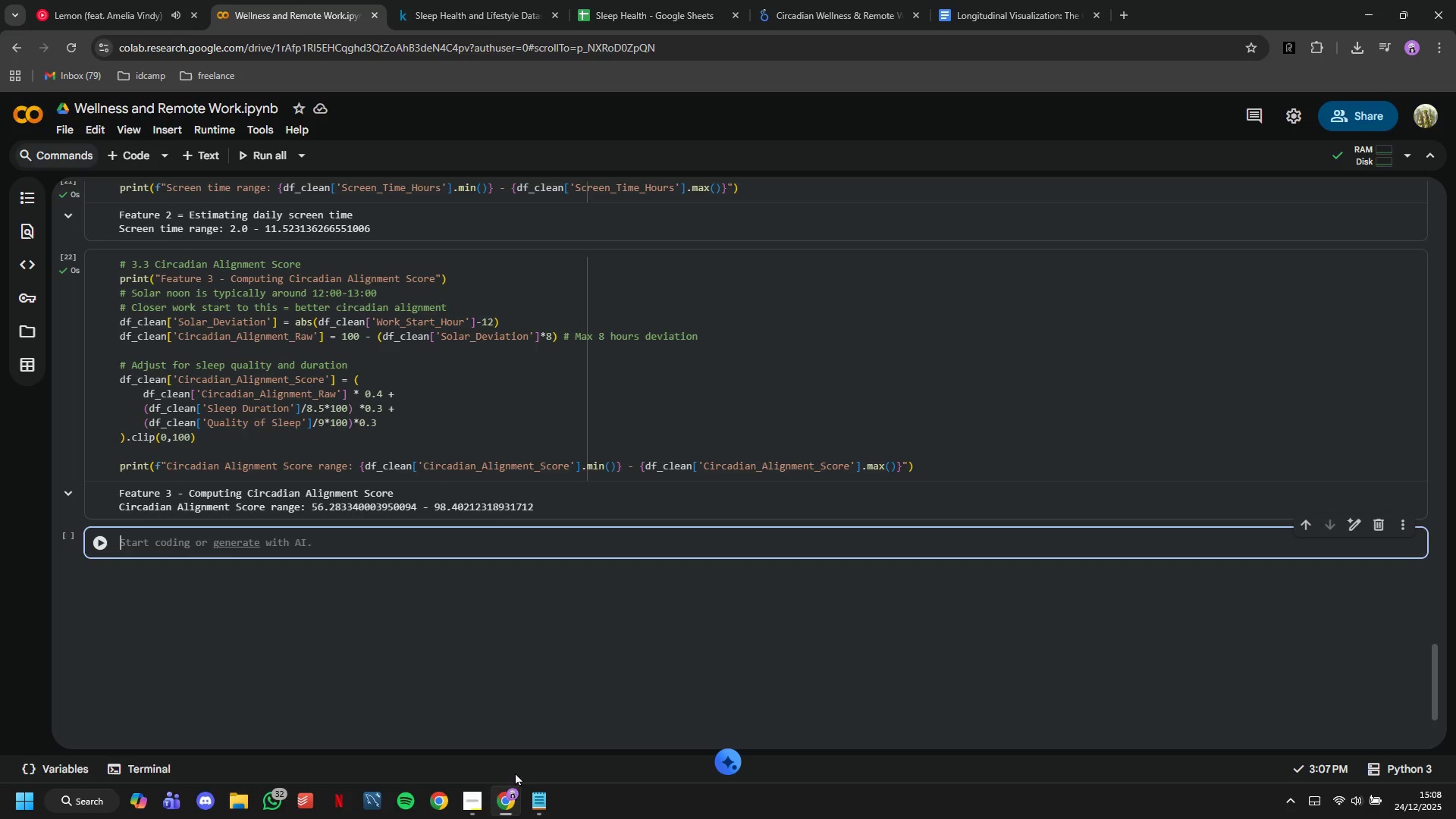 
left_click([474, 806])